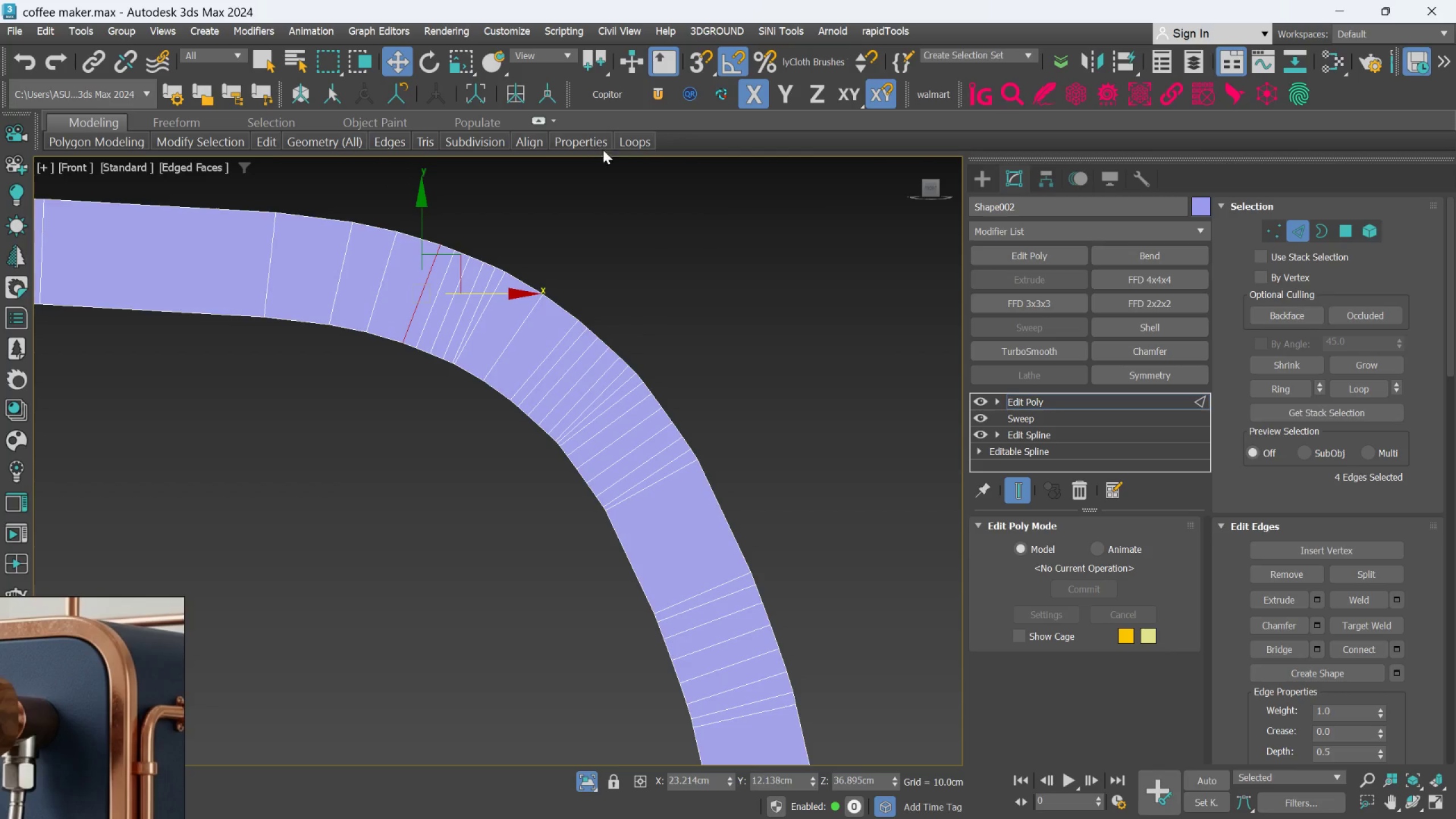 
left_click([623, 138])
 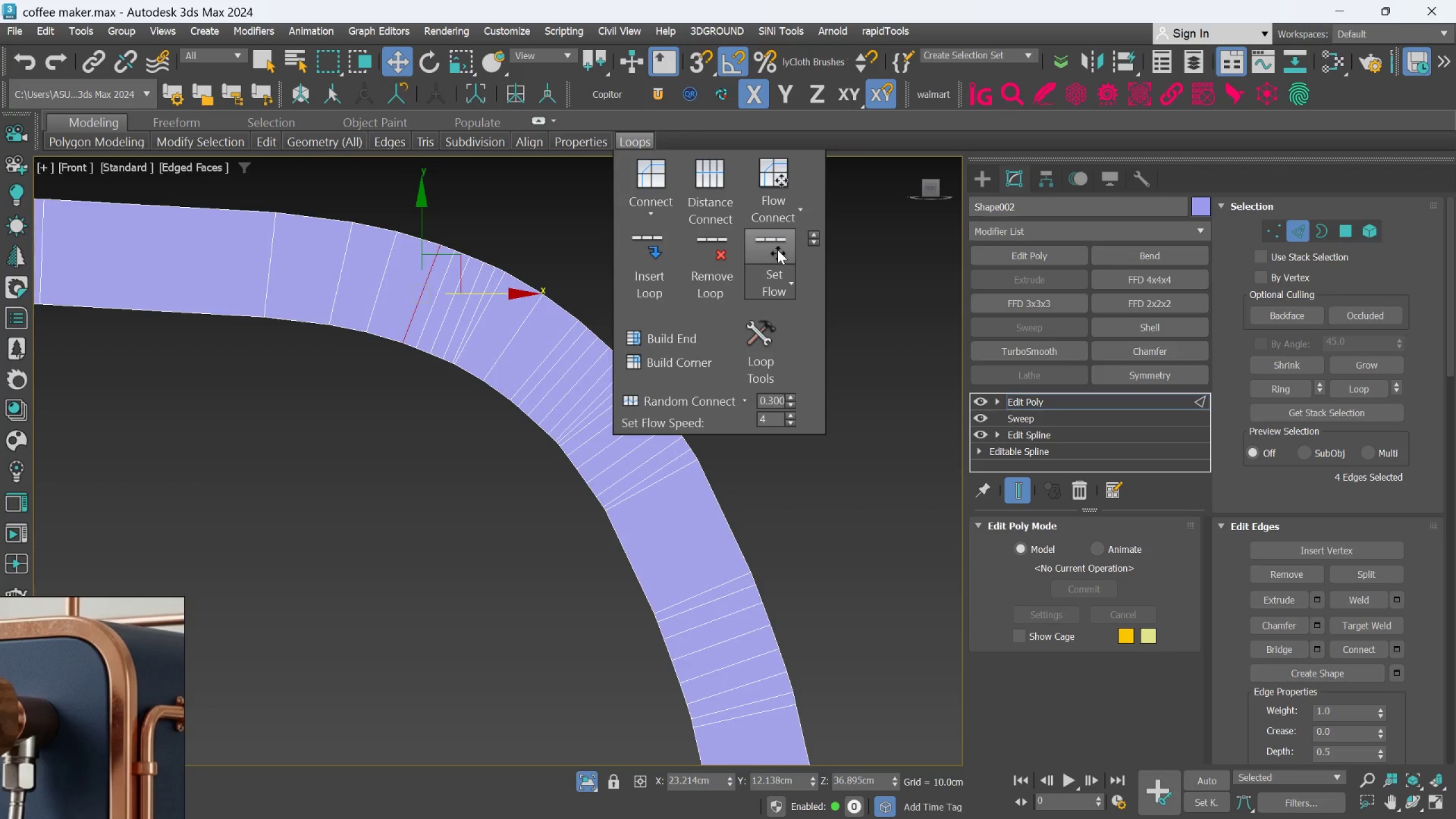 
left_click([772, 249])
 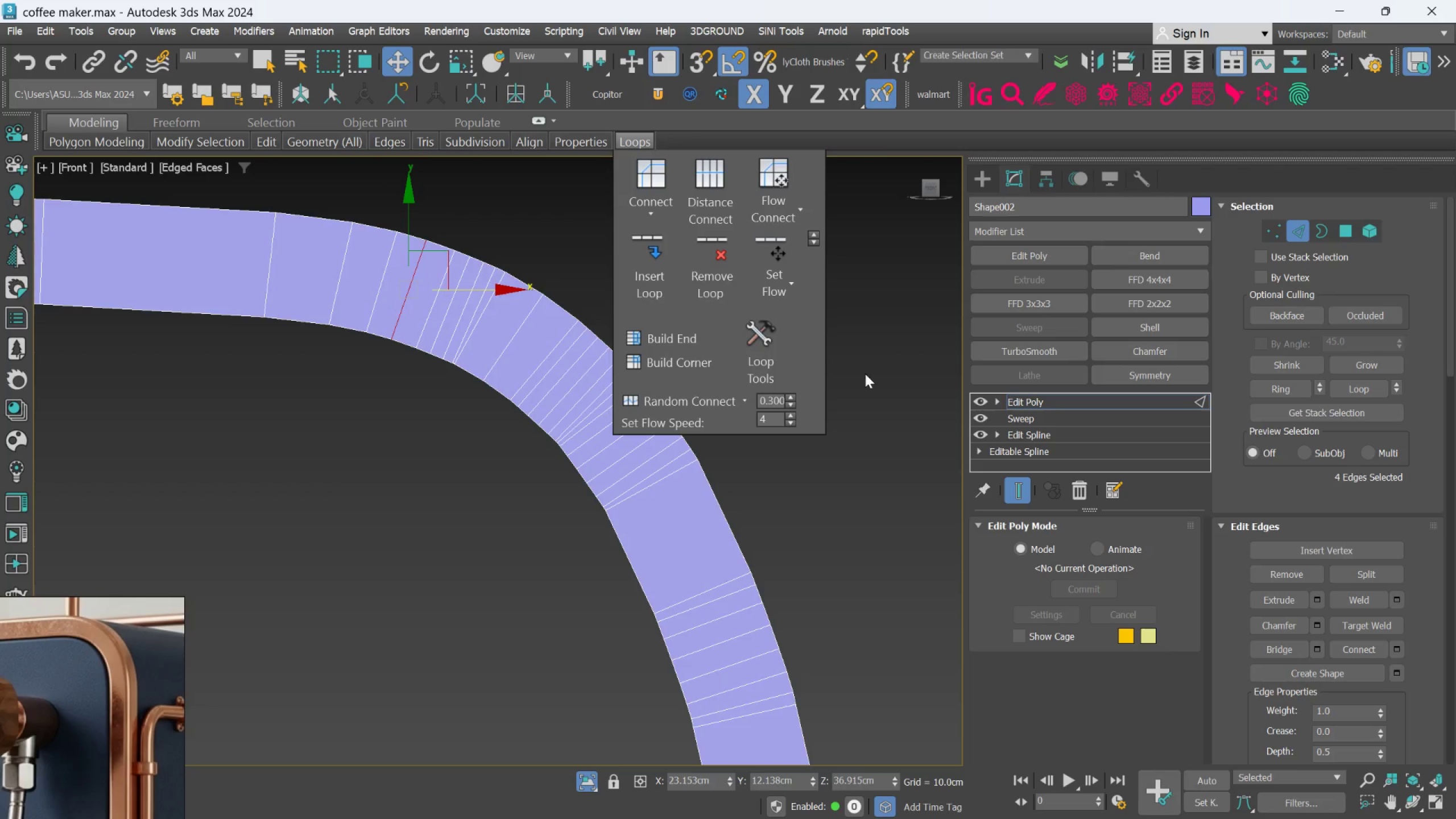 
left_click([872, 377])
 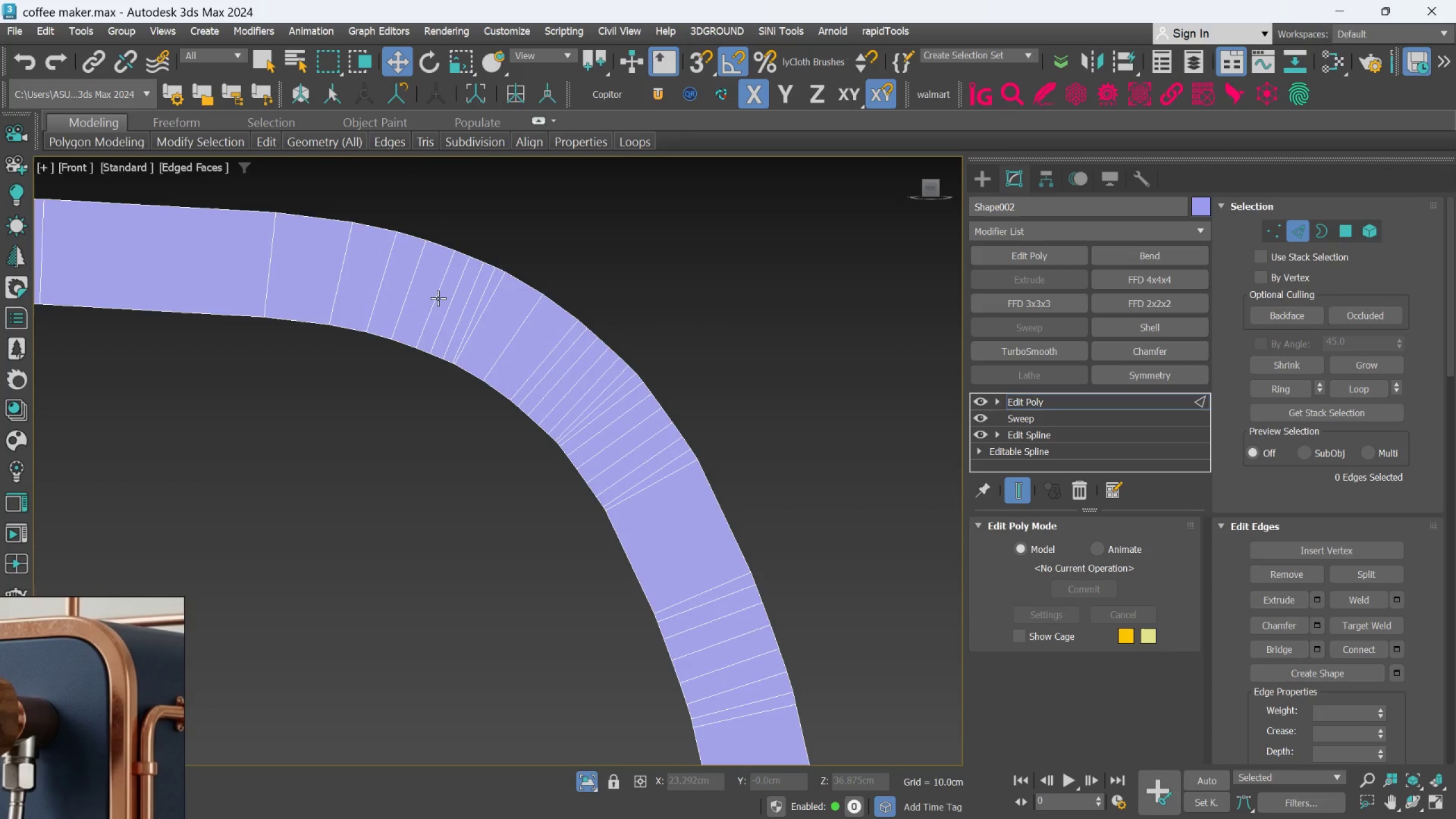 
double_click([437, 297])
 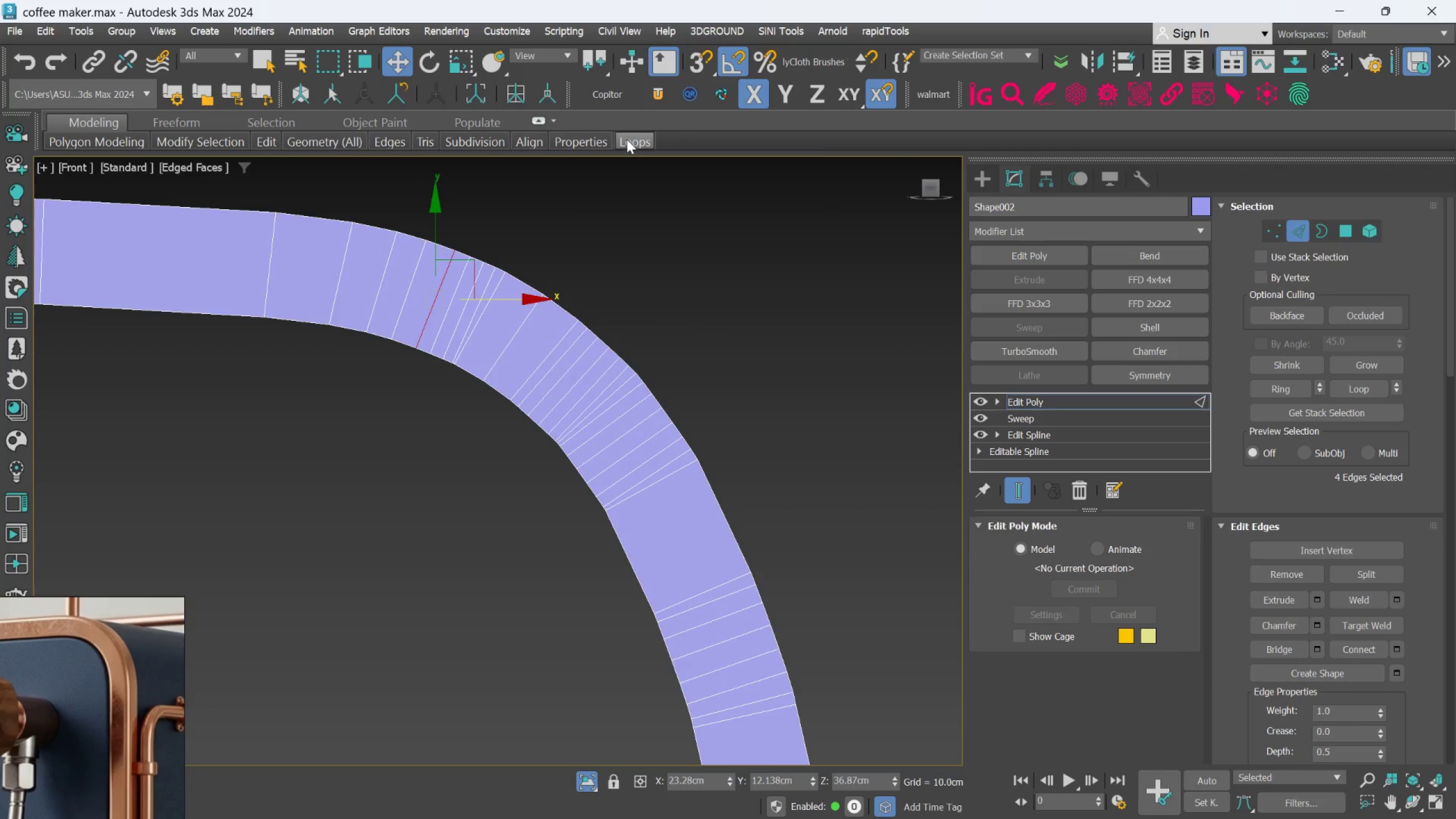 
left_click([627, 139])
 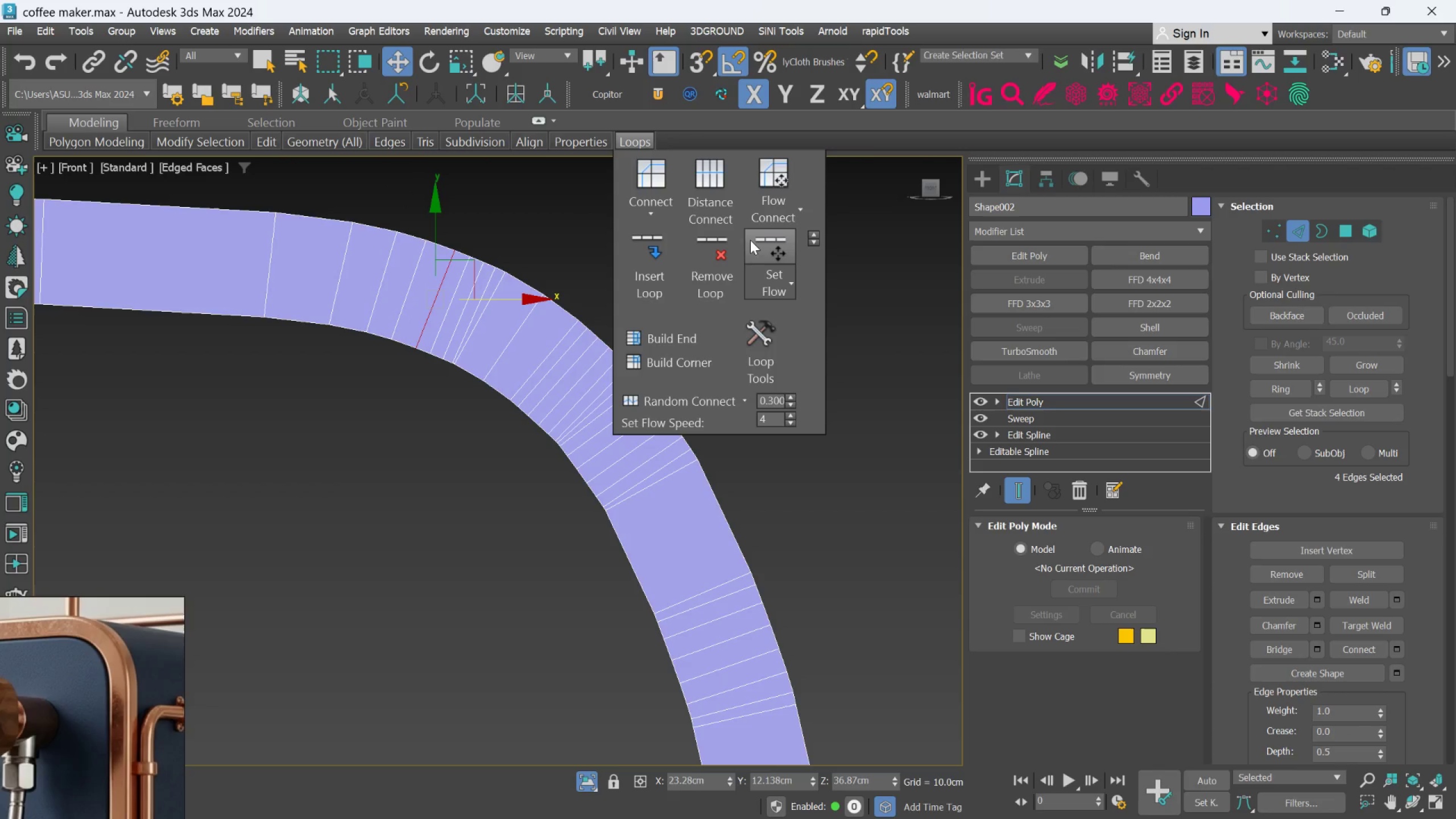 
left_click([758, 239])
 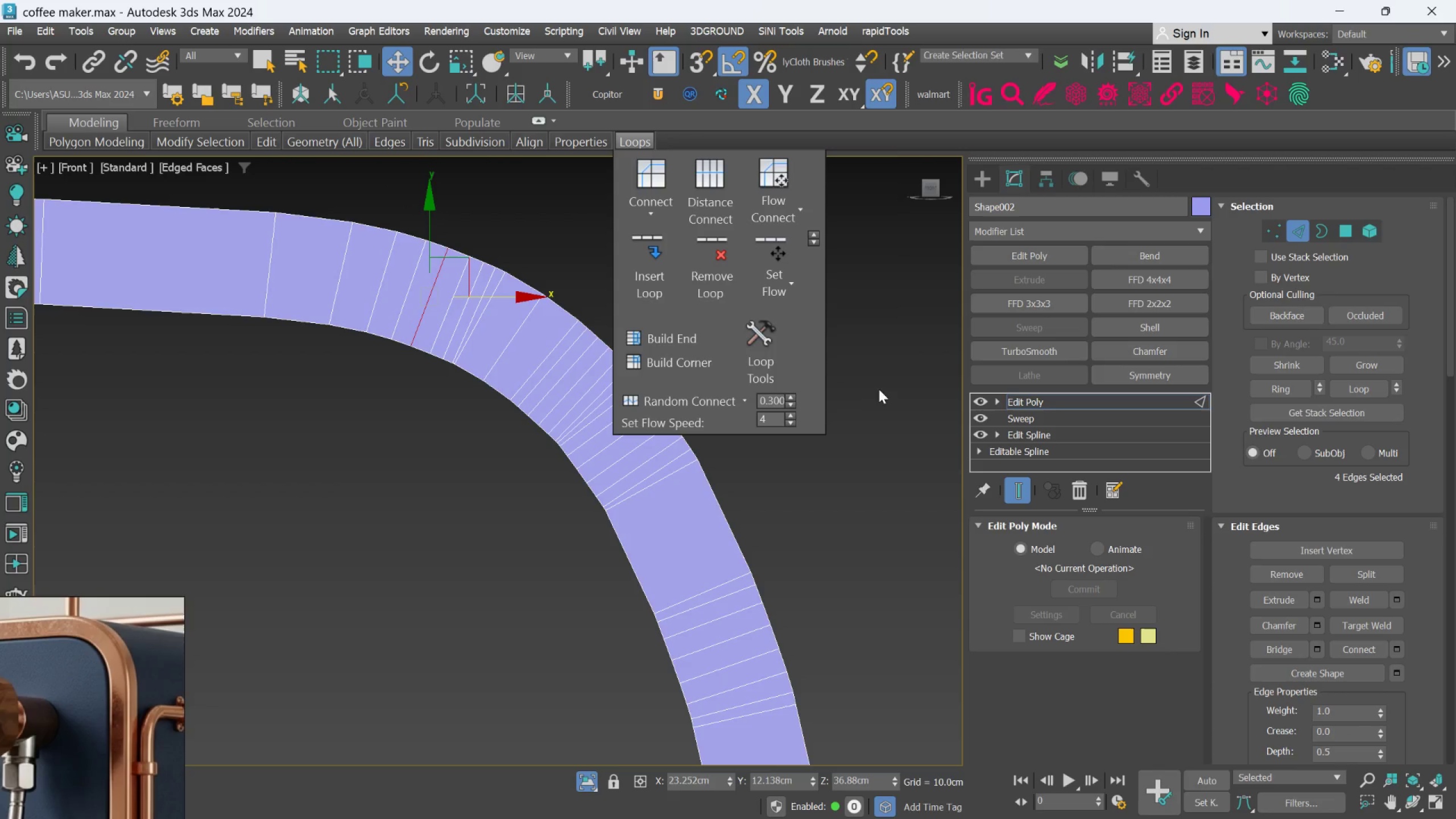 
left_click([882, 392])
 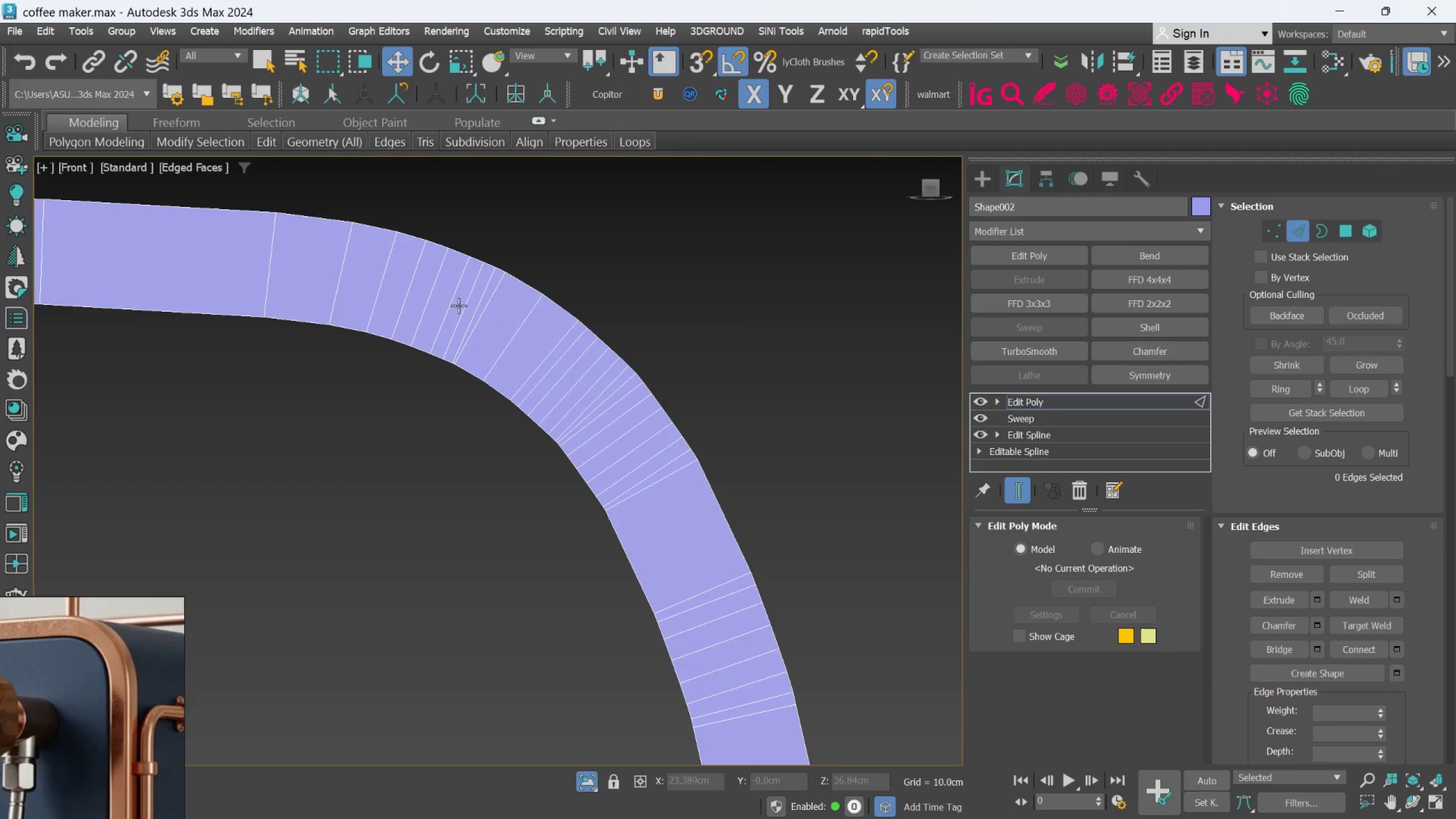 
double_click([456, 297])
 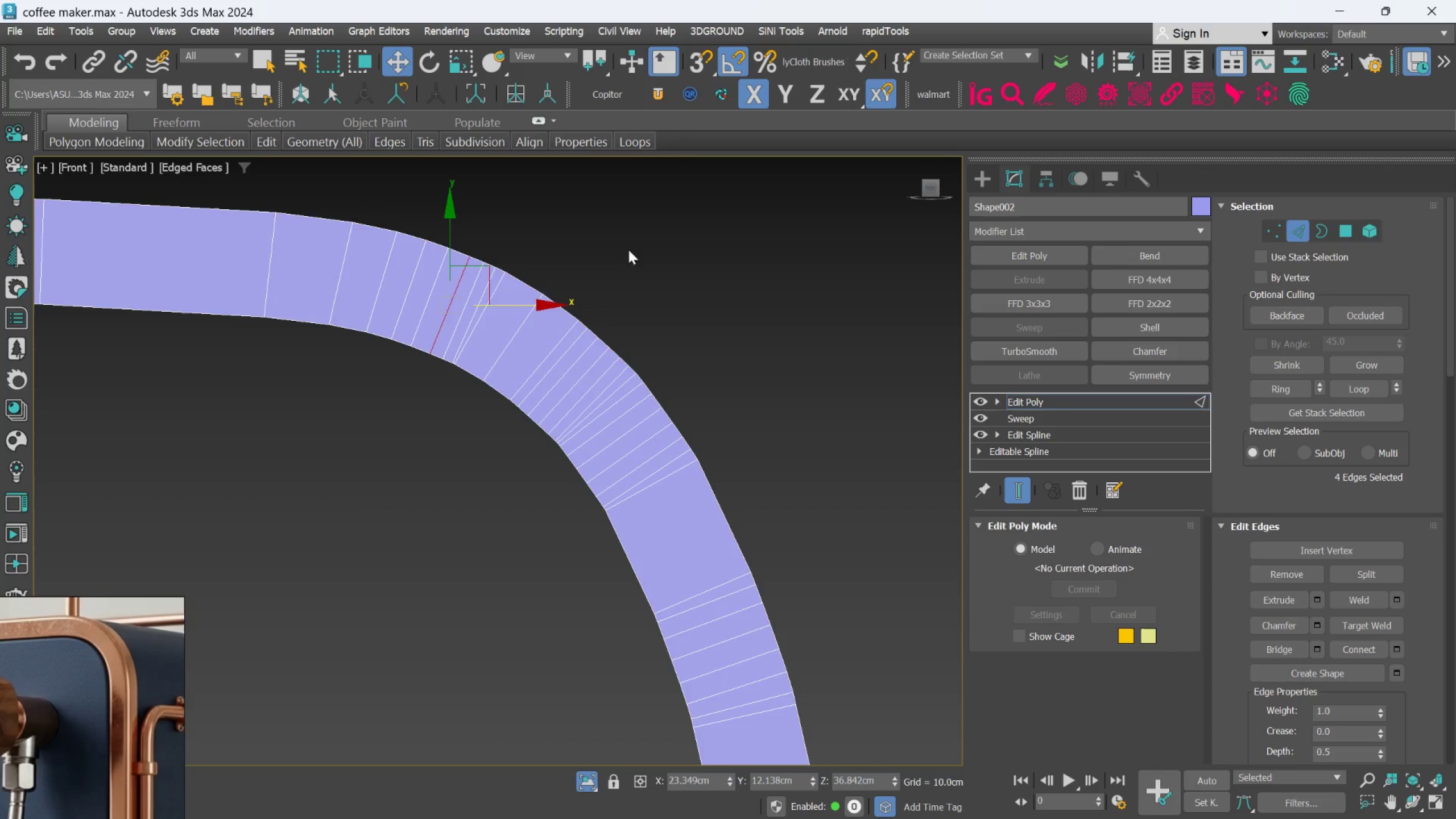 
hold_key(key=AltLeft, duration=0.7)
 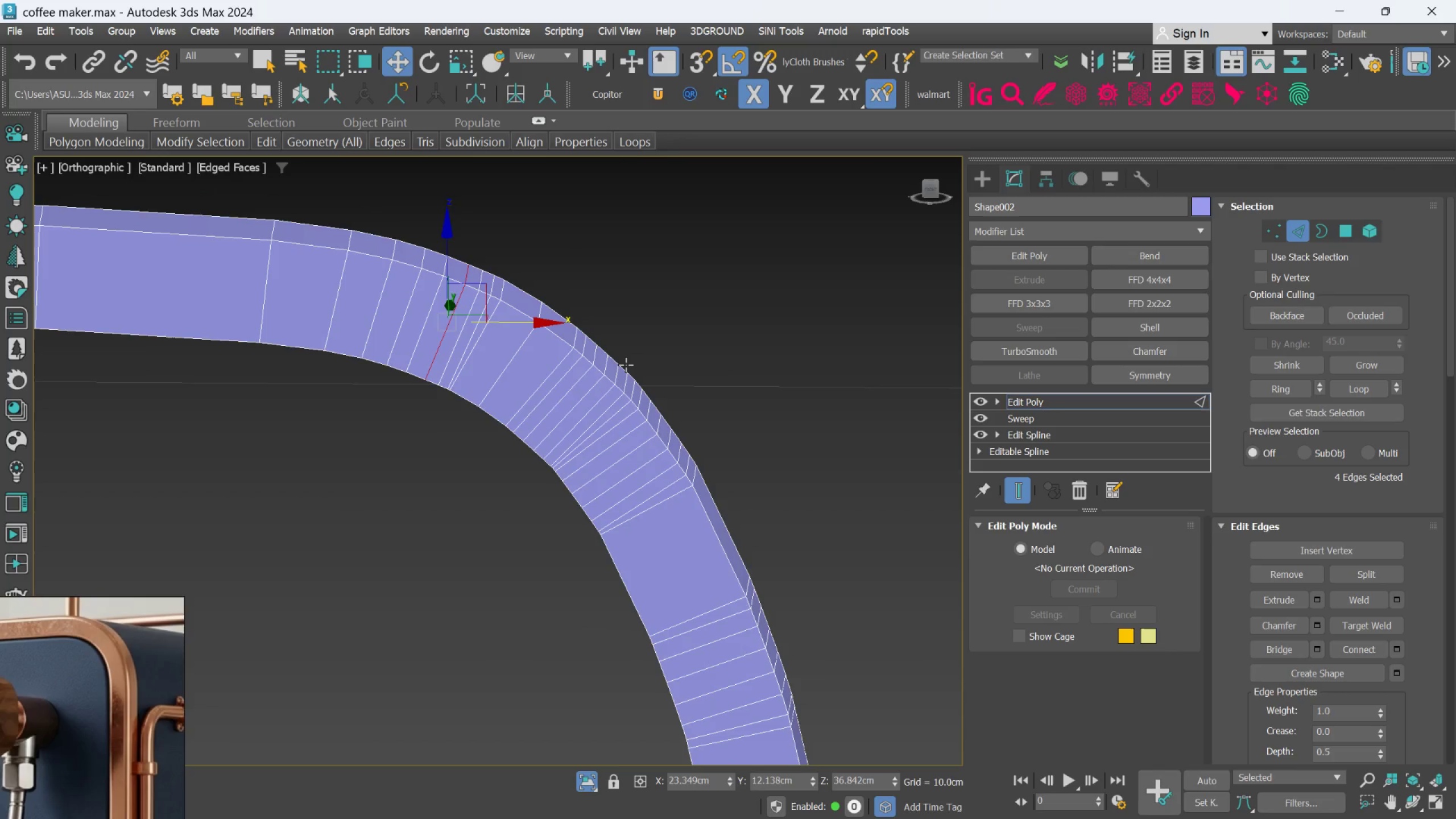 
key(F)
 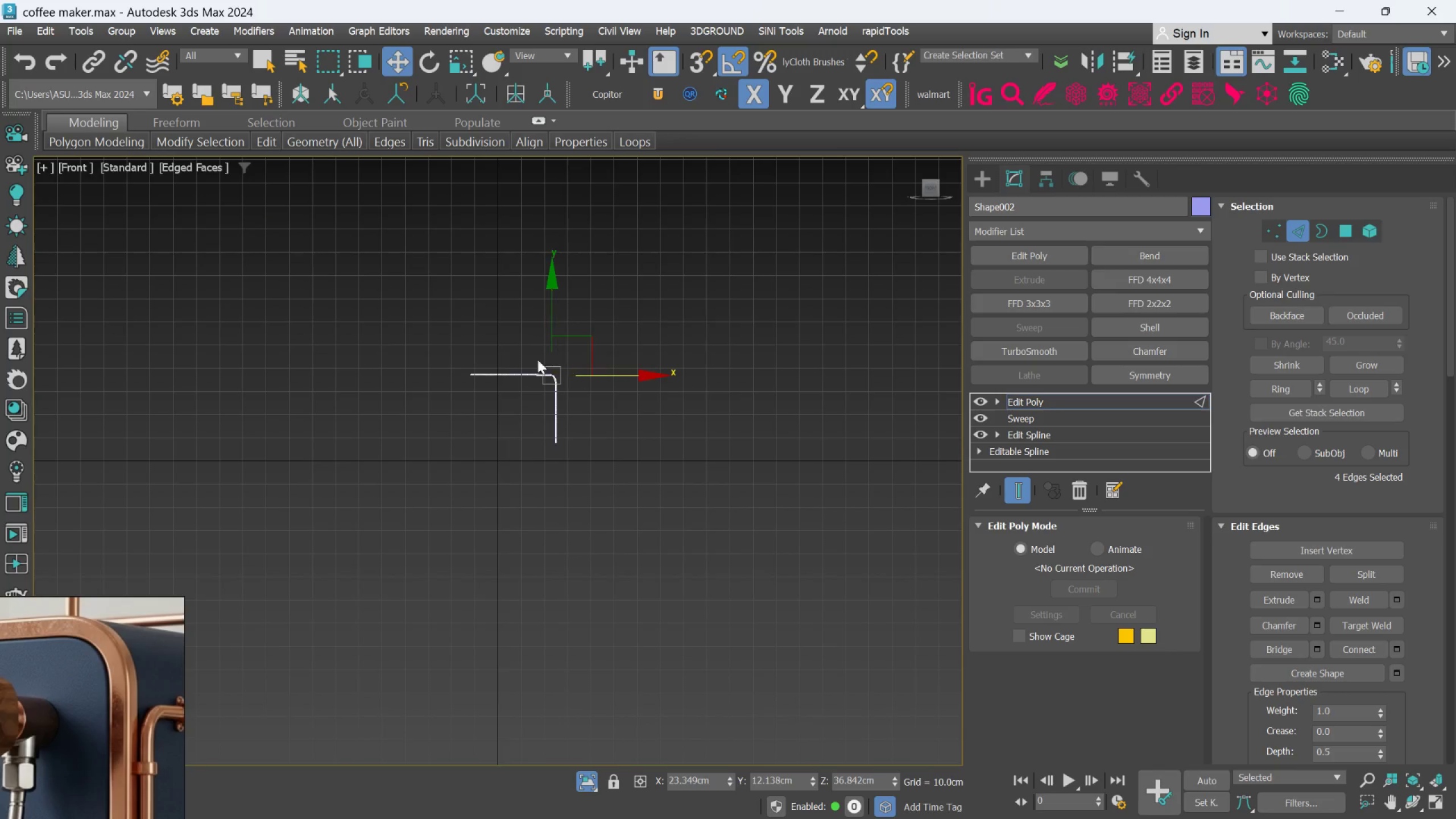 
scroll: coordinate [506, 279], scroll_direction: up, amount: 9.0
 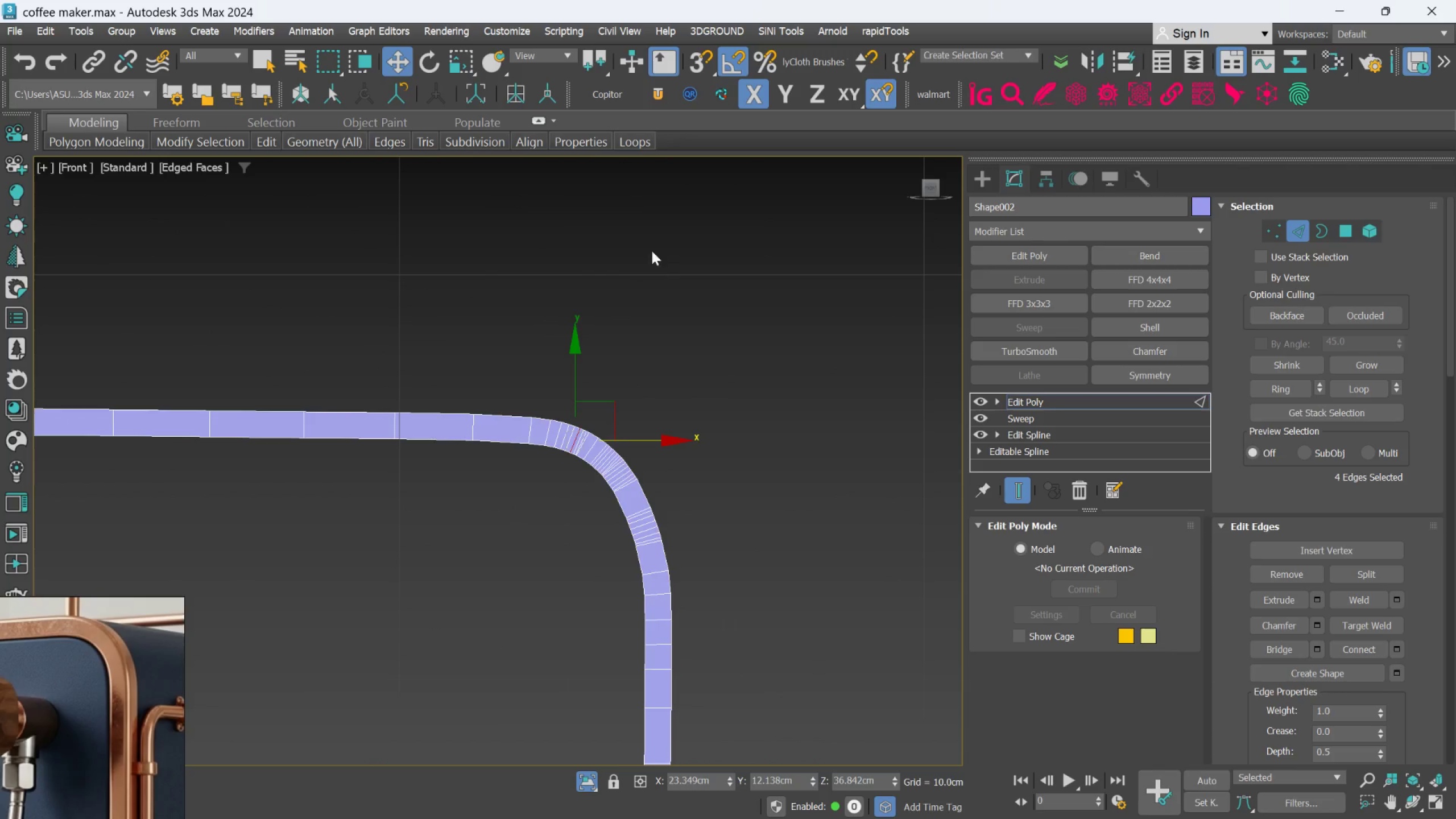 
left_click([642, 144])
 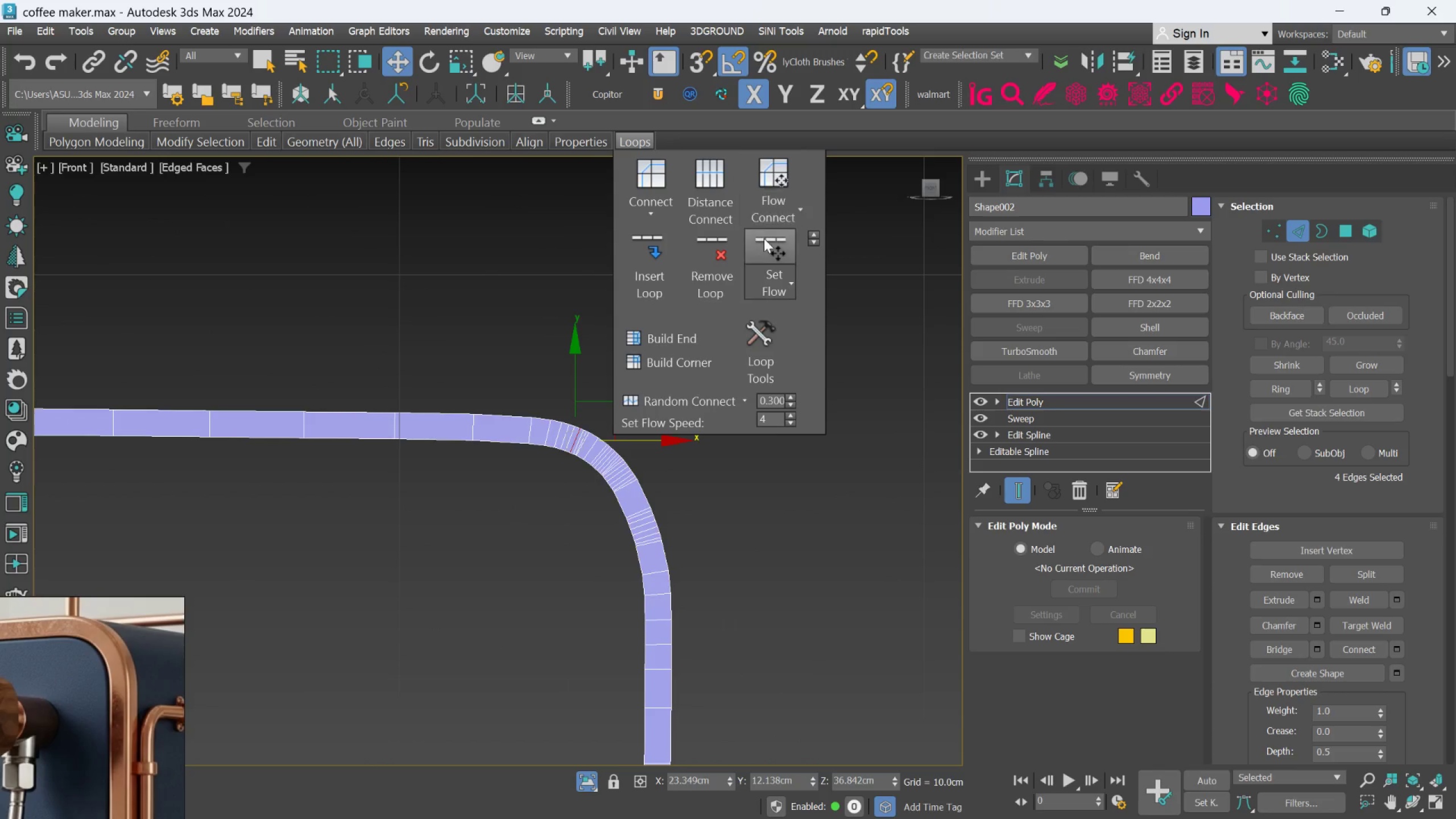 
left_click([768, 241])
 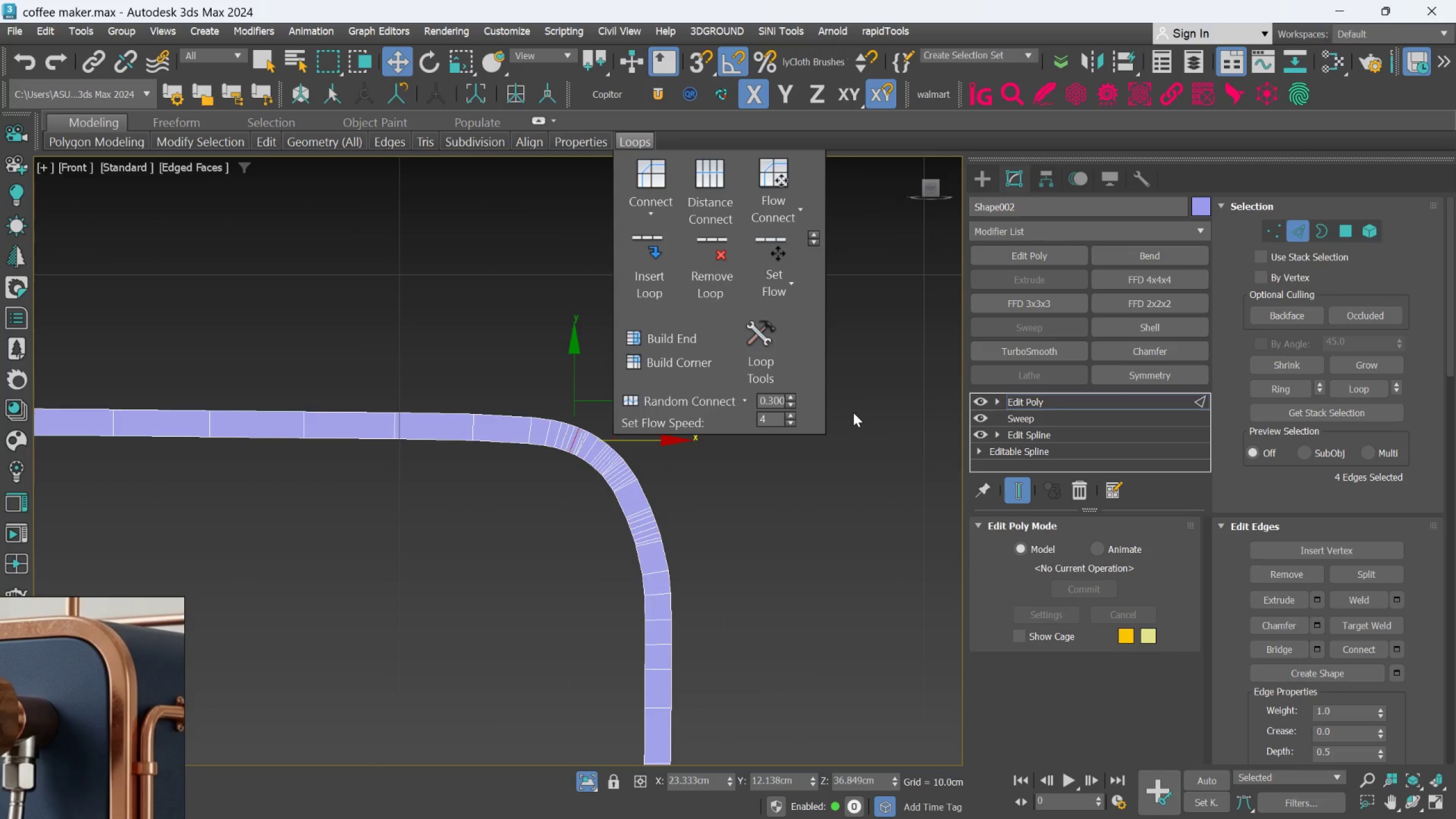 
left_click([853, 412])
 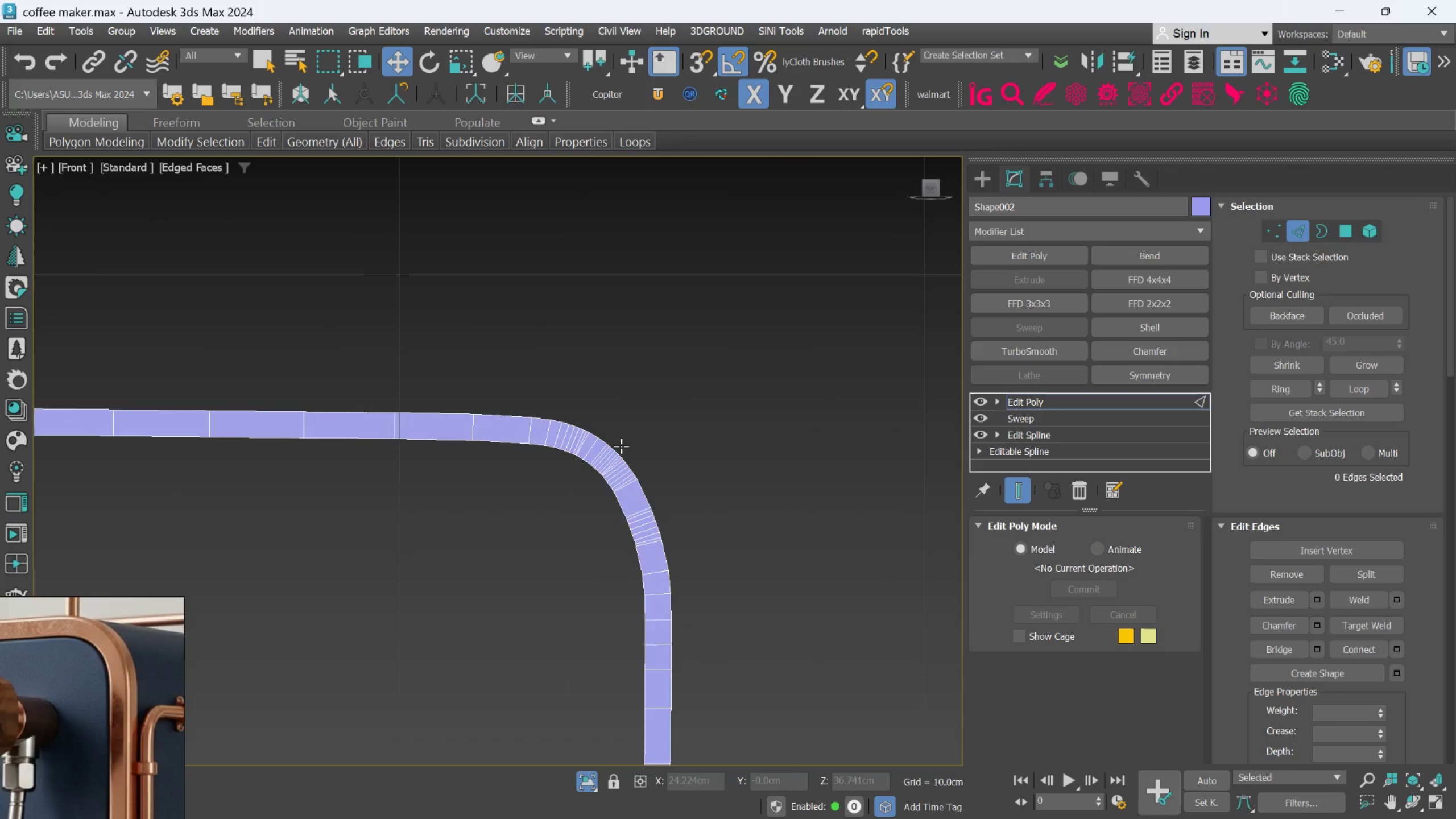 
scroll: coordinate [549, 458], scroll_direction: up, amount: 4.0
 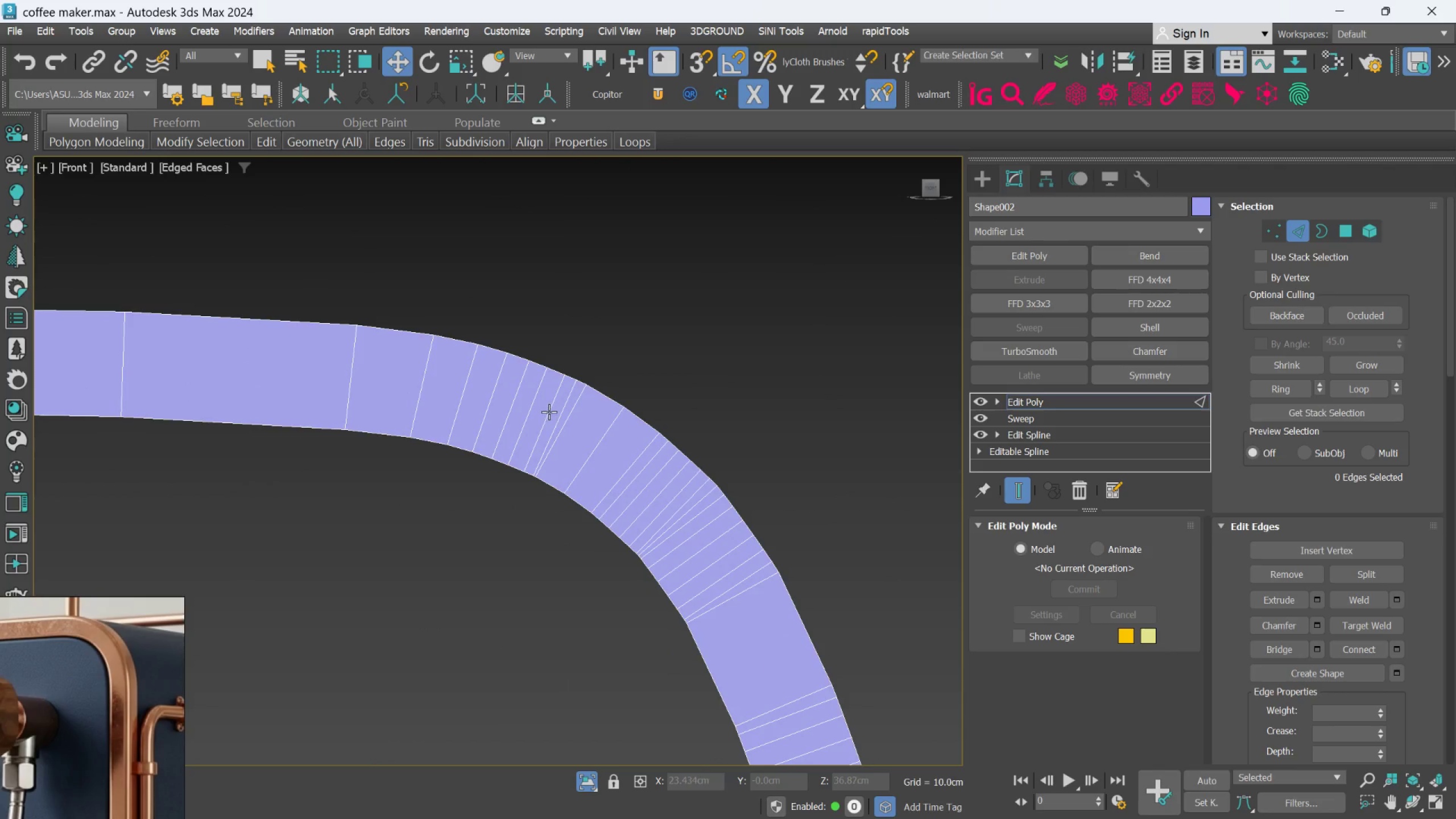 
double_click([549, 412])
 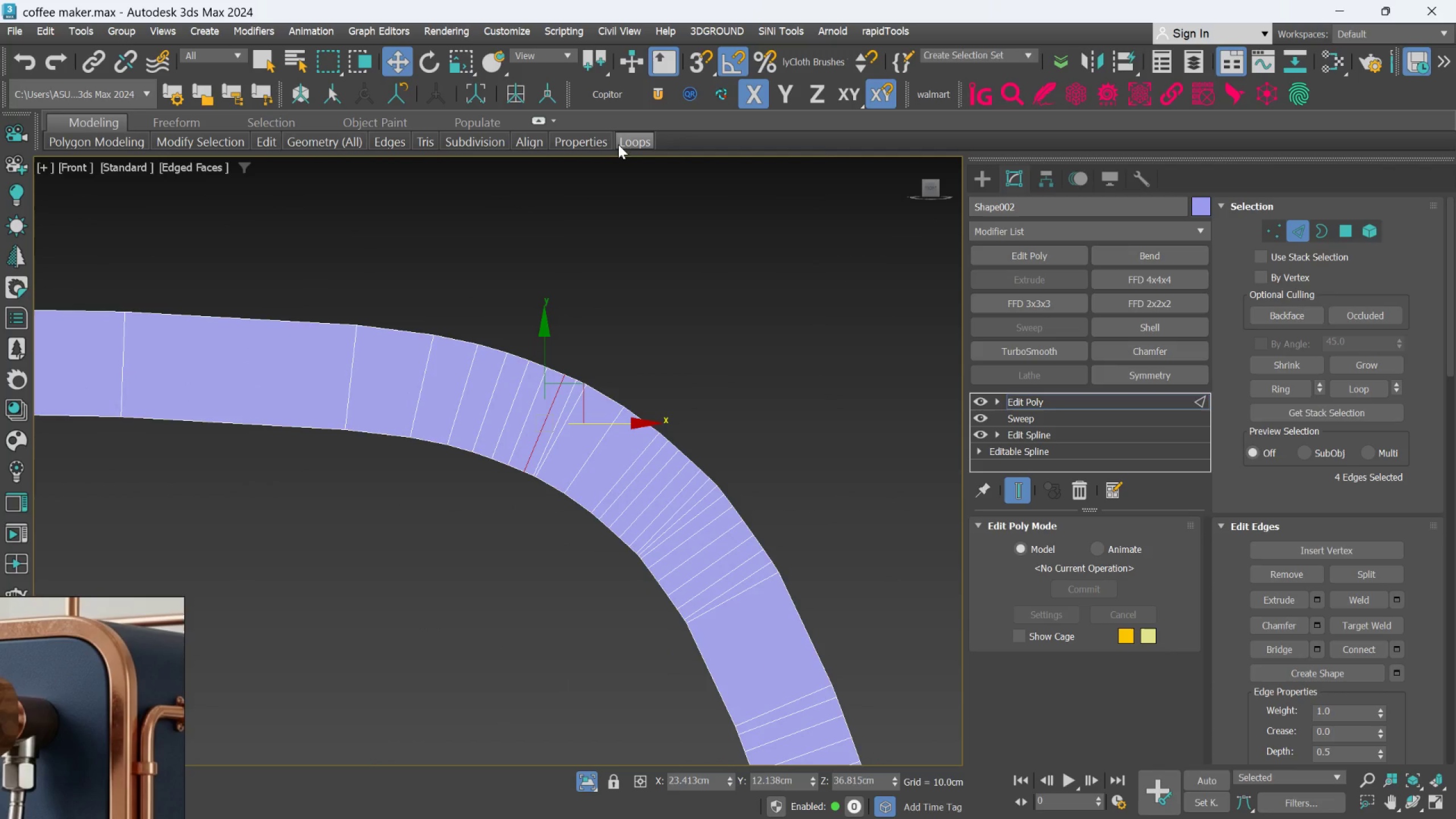 
left_click([621, 136])
 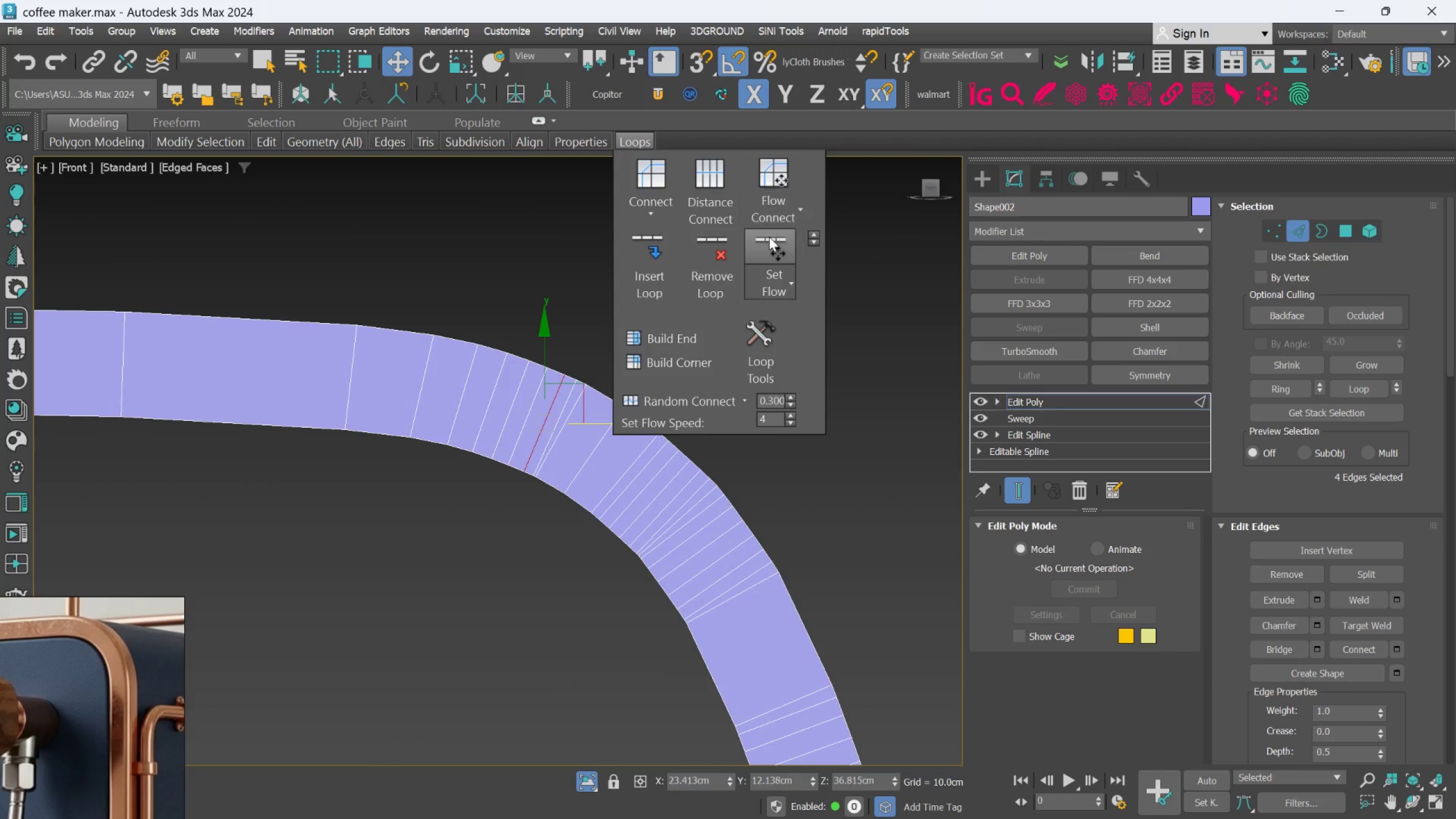 
left_click([769, 239])
 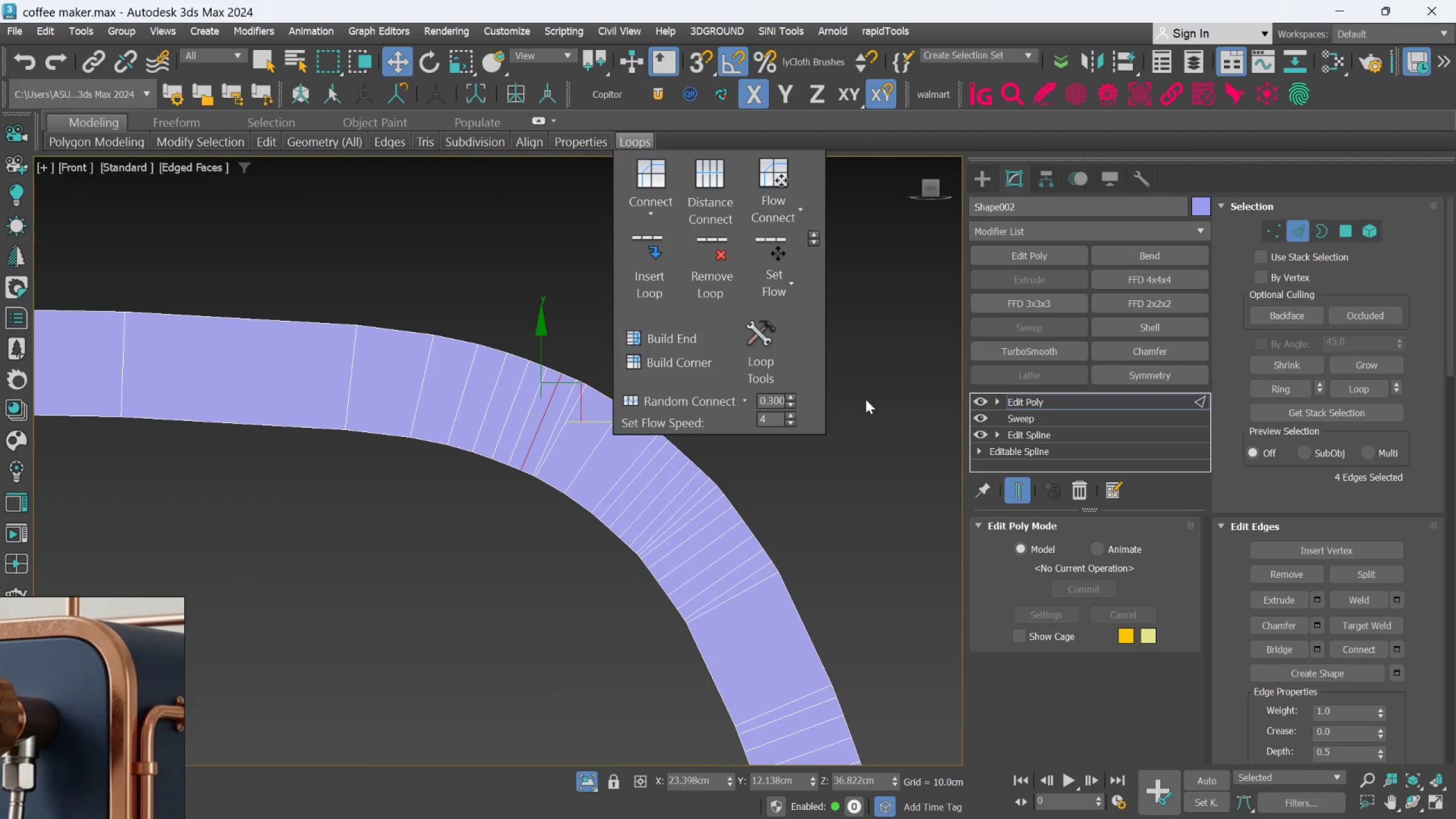 
left_click([877, 418])
 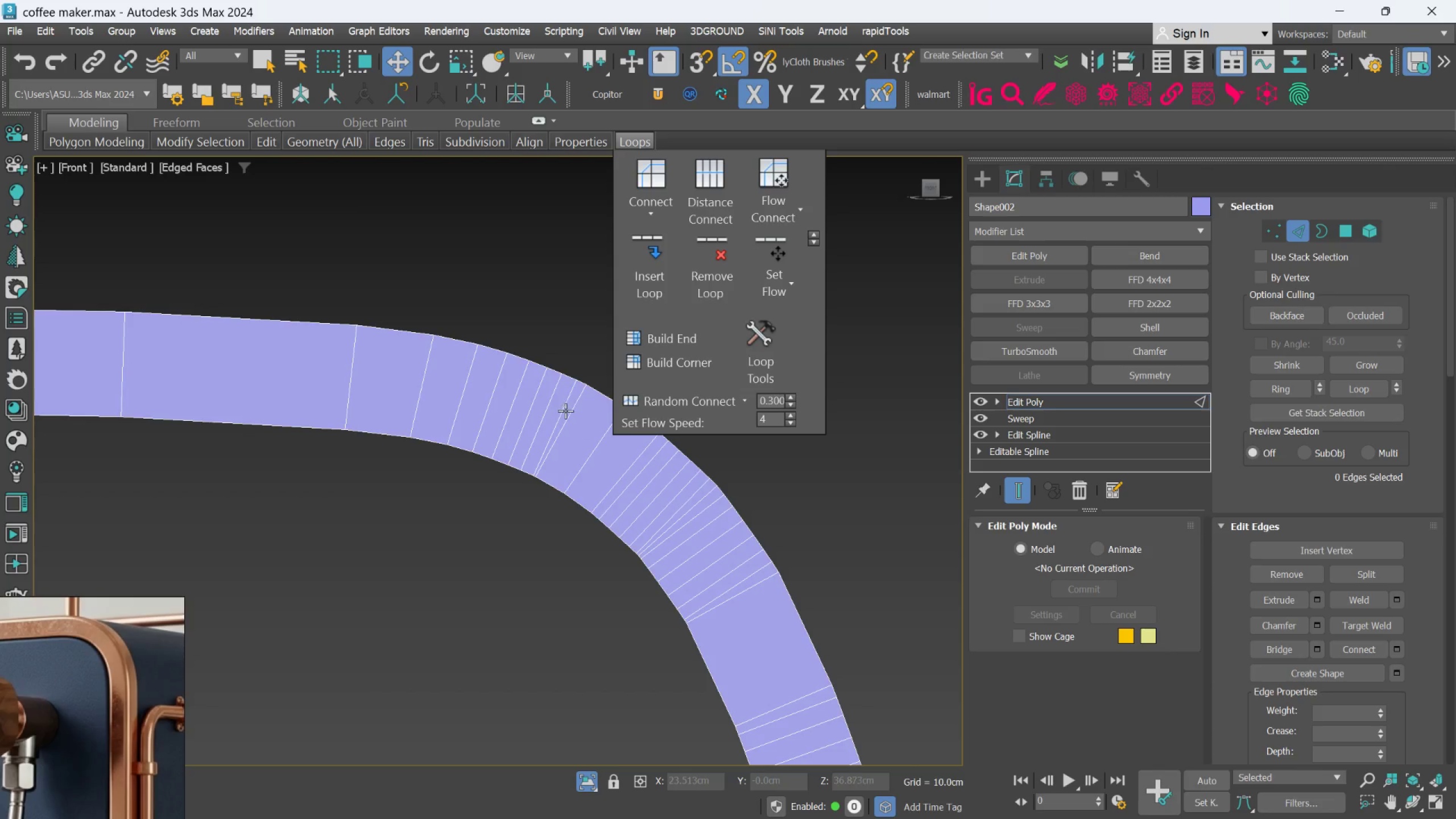 
double_click([565, 410])
 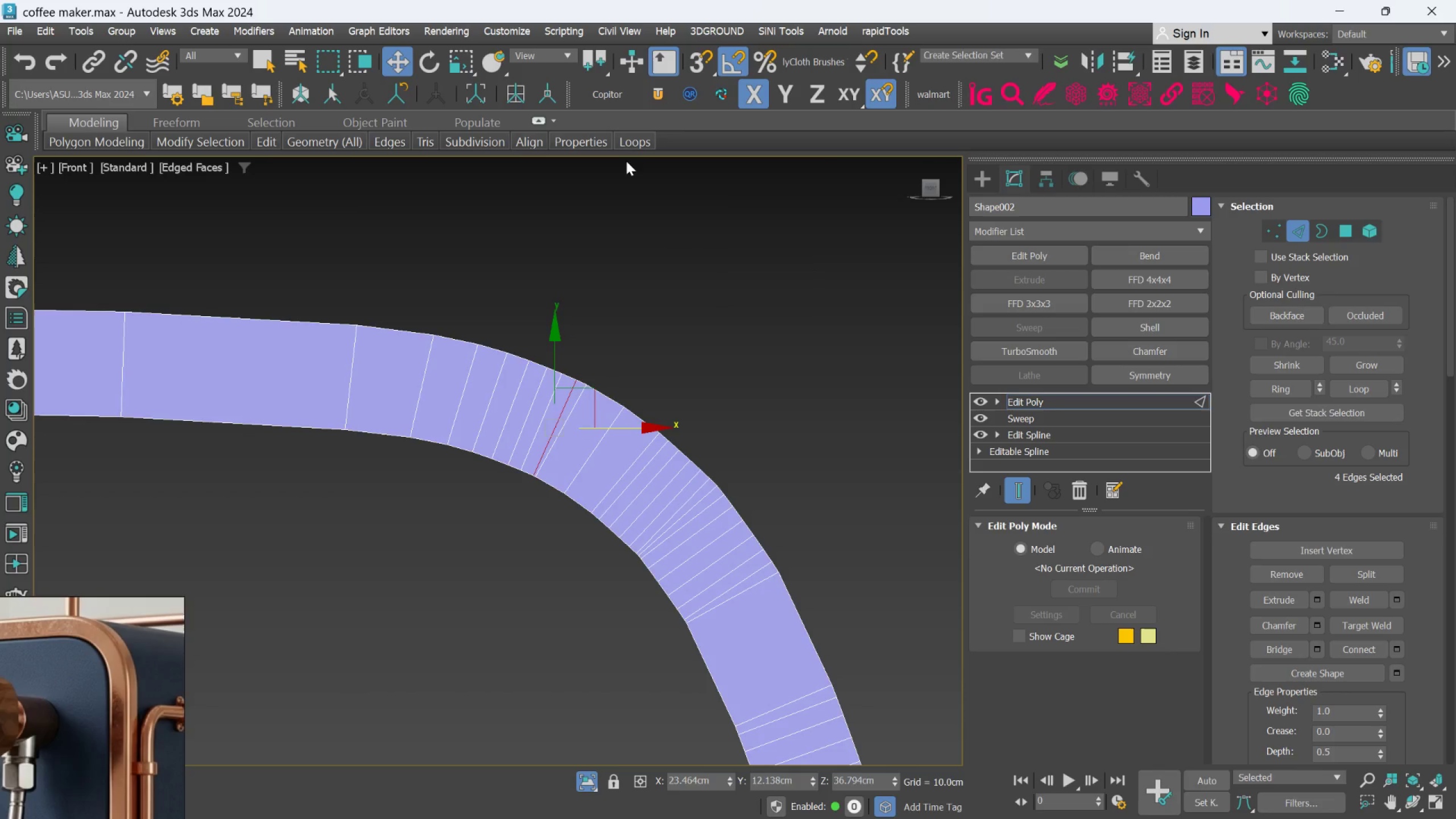 
left_click([623, 147])
 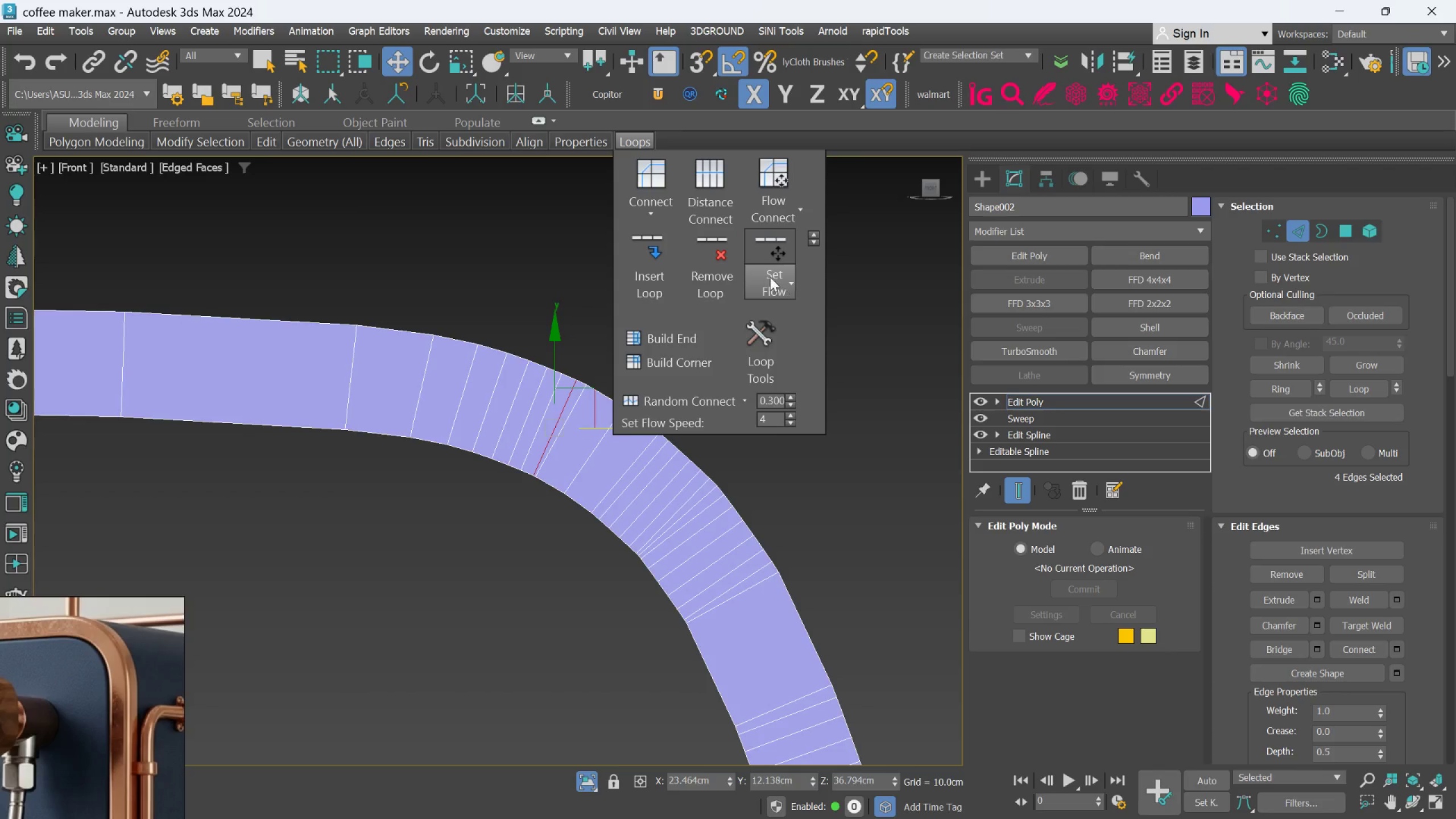 
left_click([769, 276])
 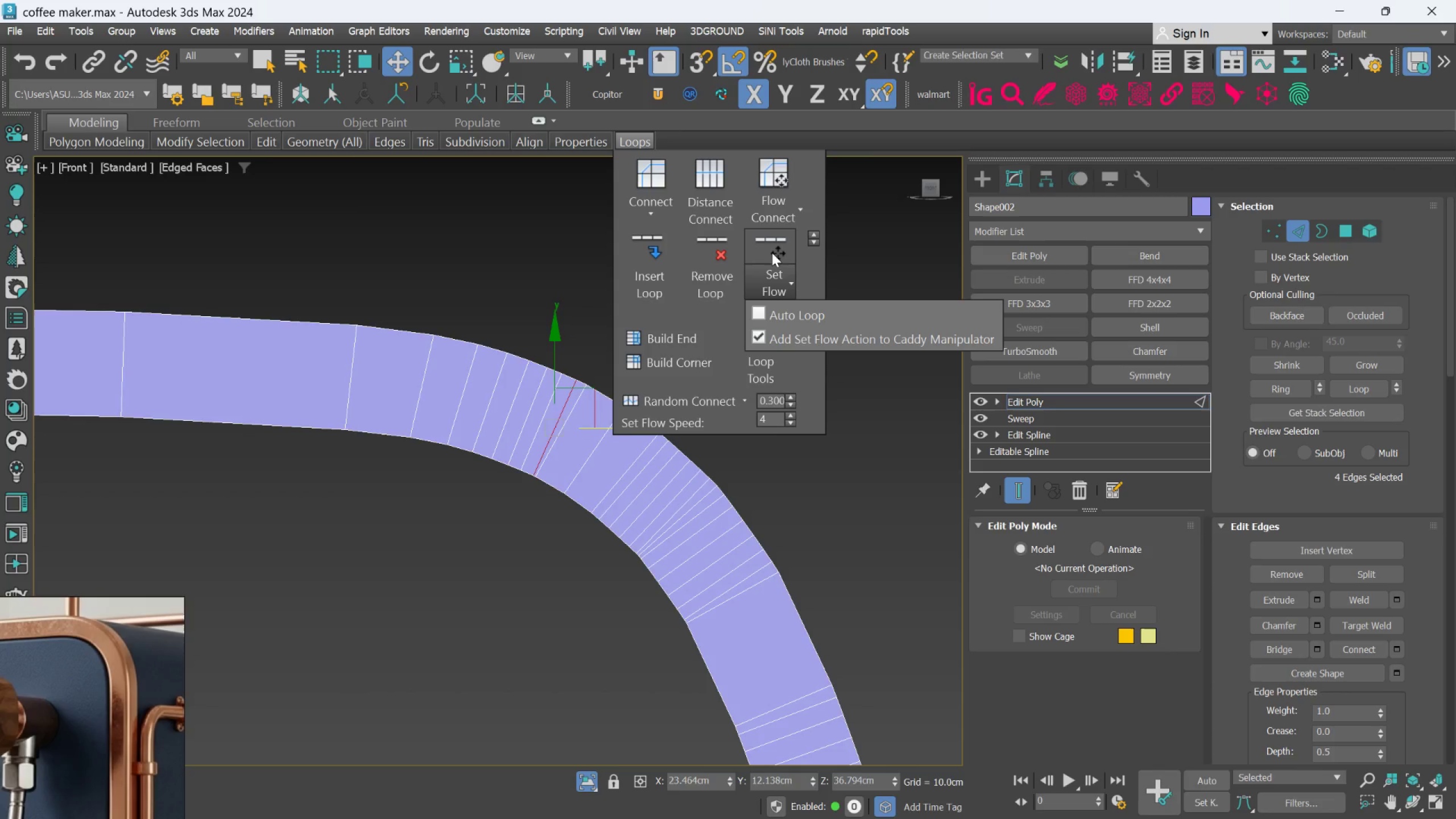 
left_click([772, 252])
 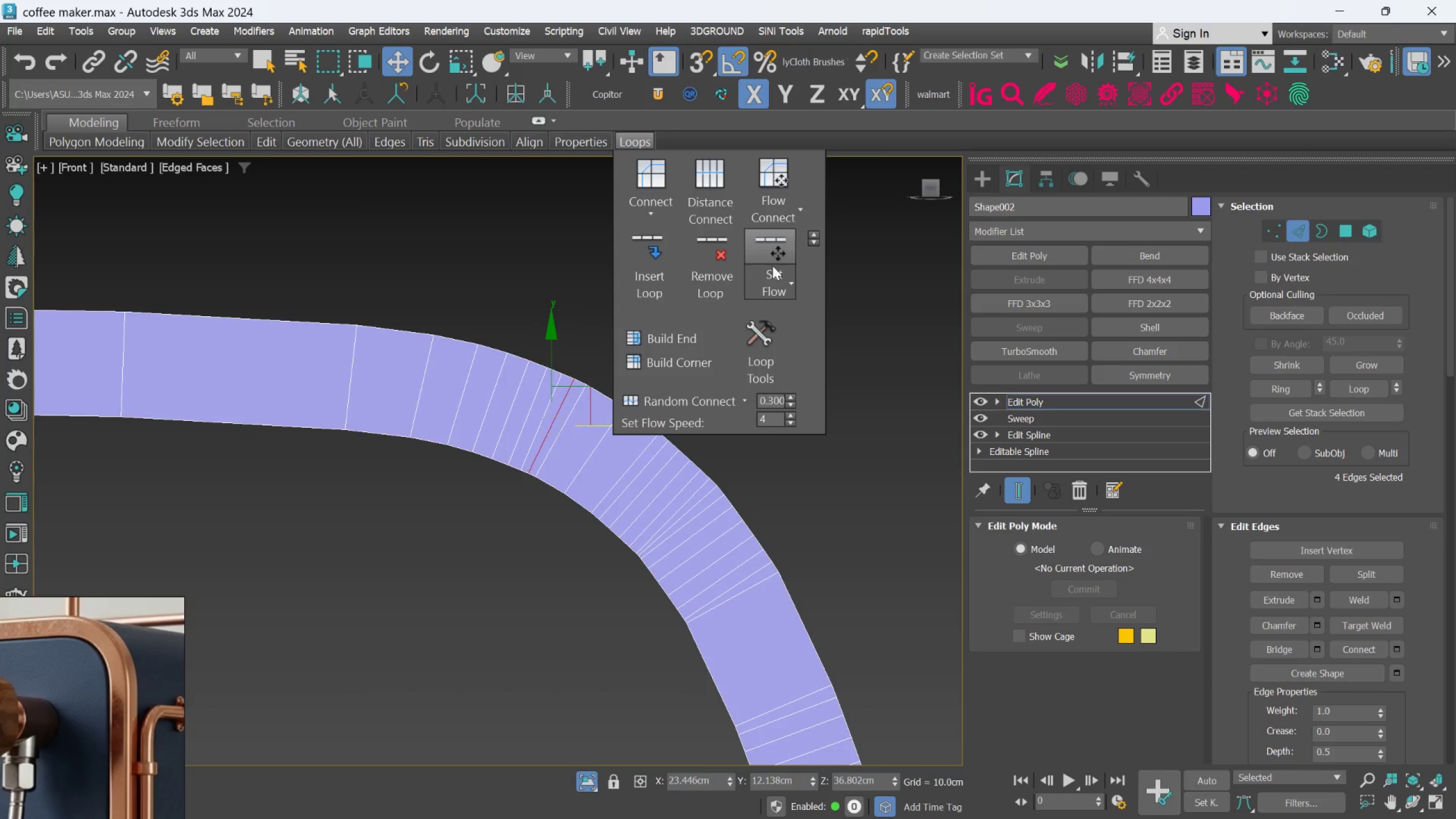 
left_click([871, 351])
 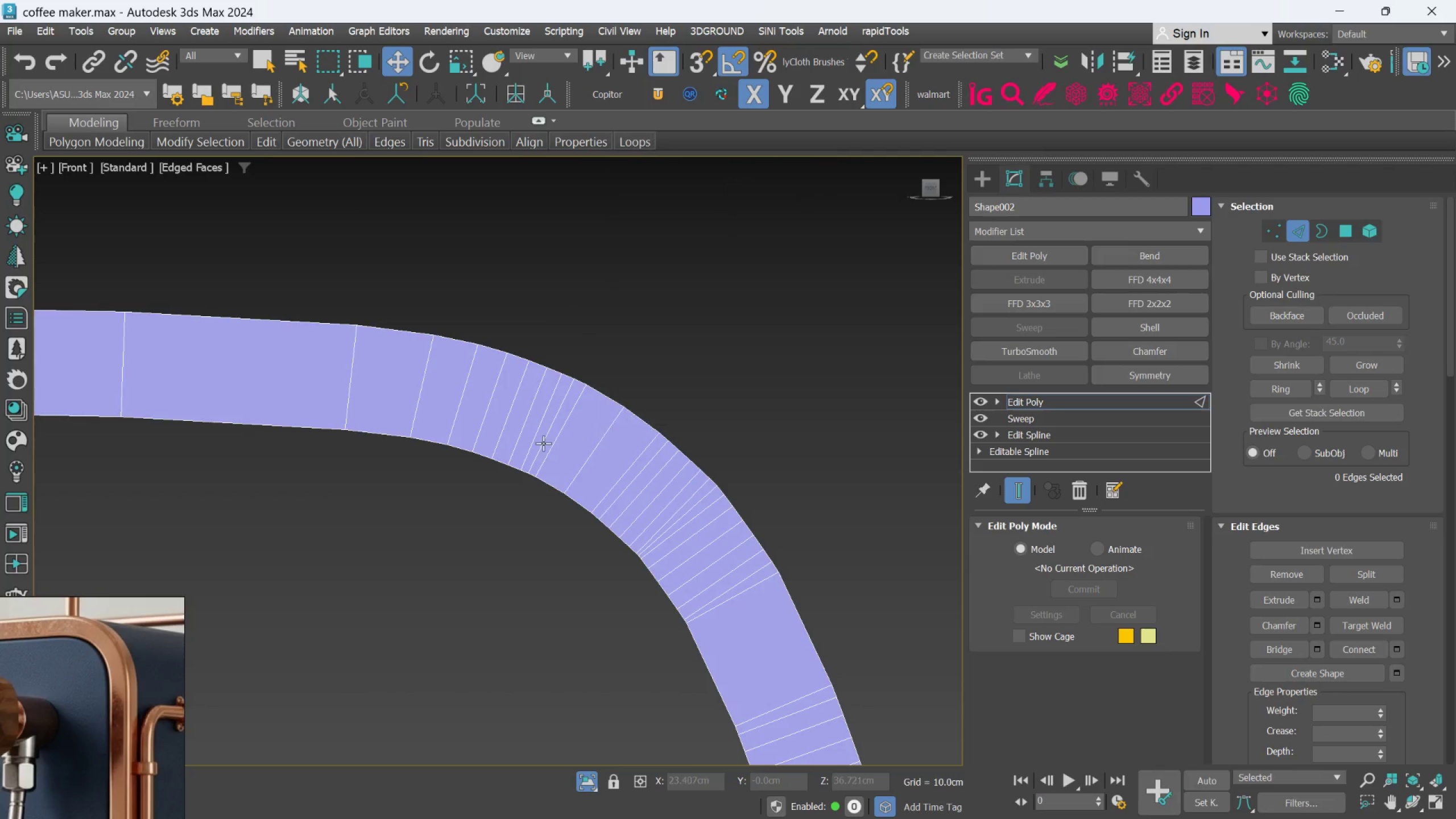 
scroll: coordinate [547, 443], scroll_direction: up, amount: 1.0
 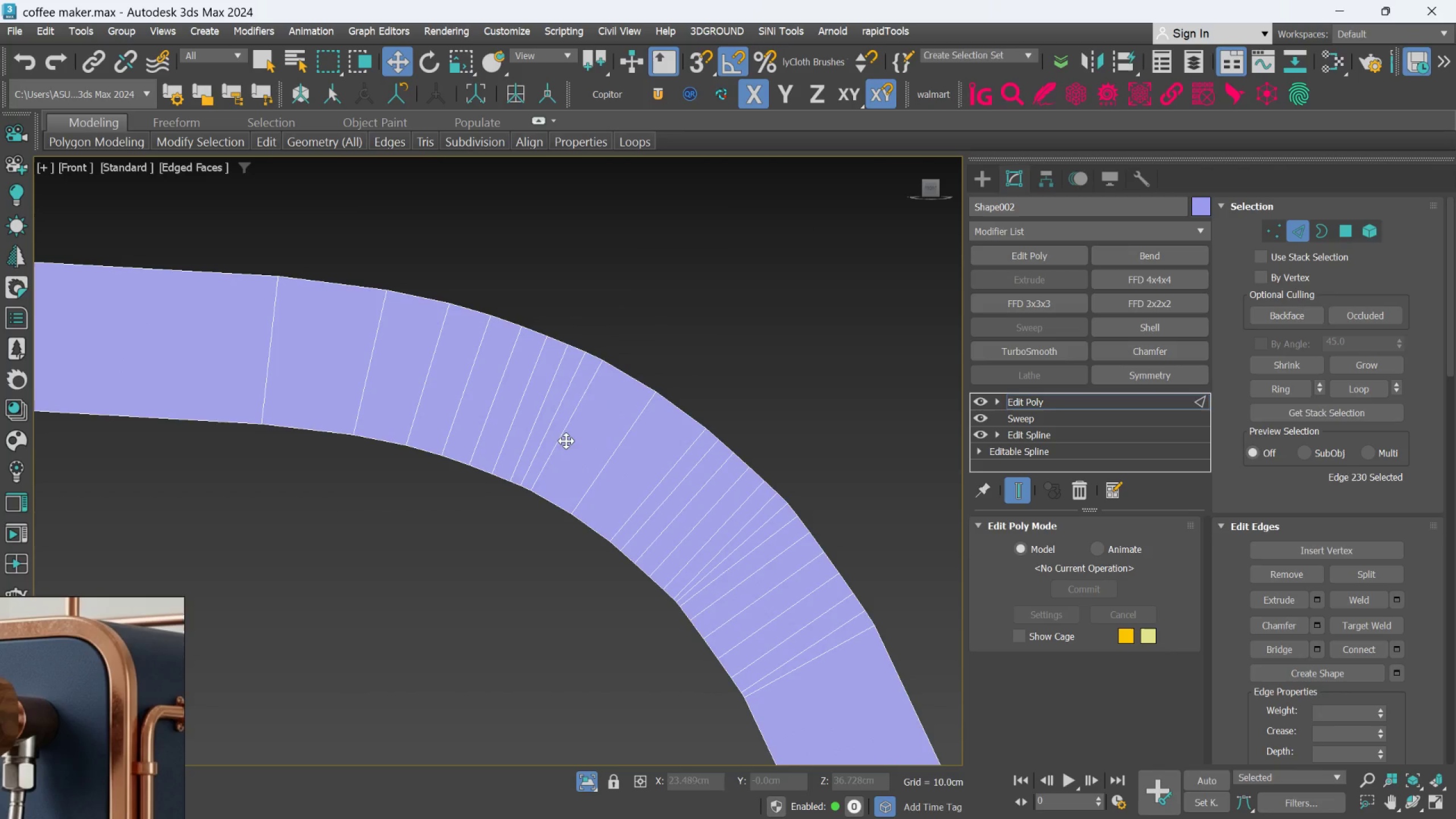 
double_click([566, 440])
 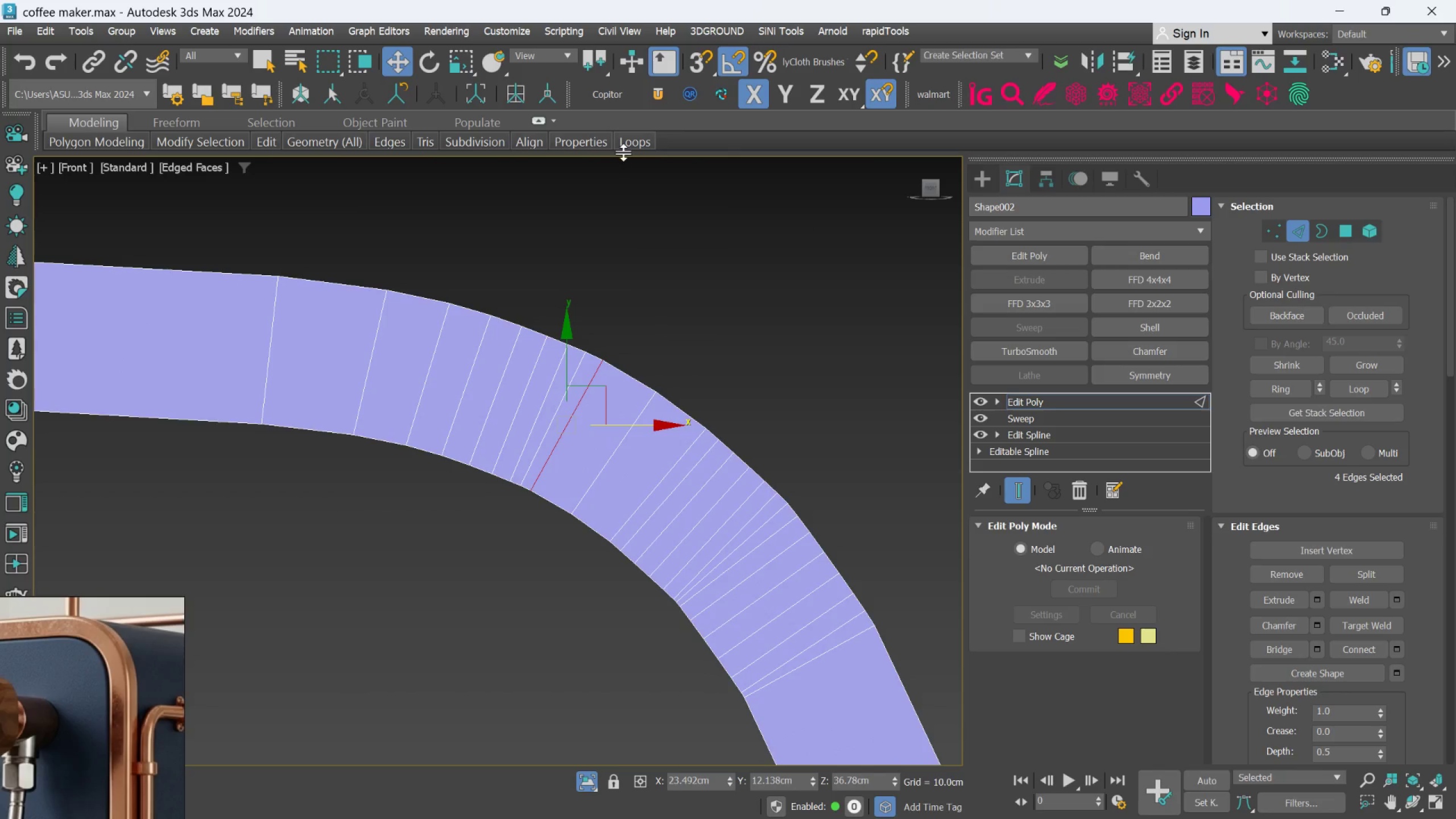 
left_click([623, 149])
 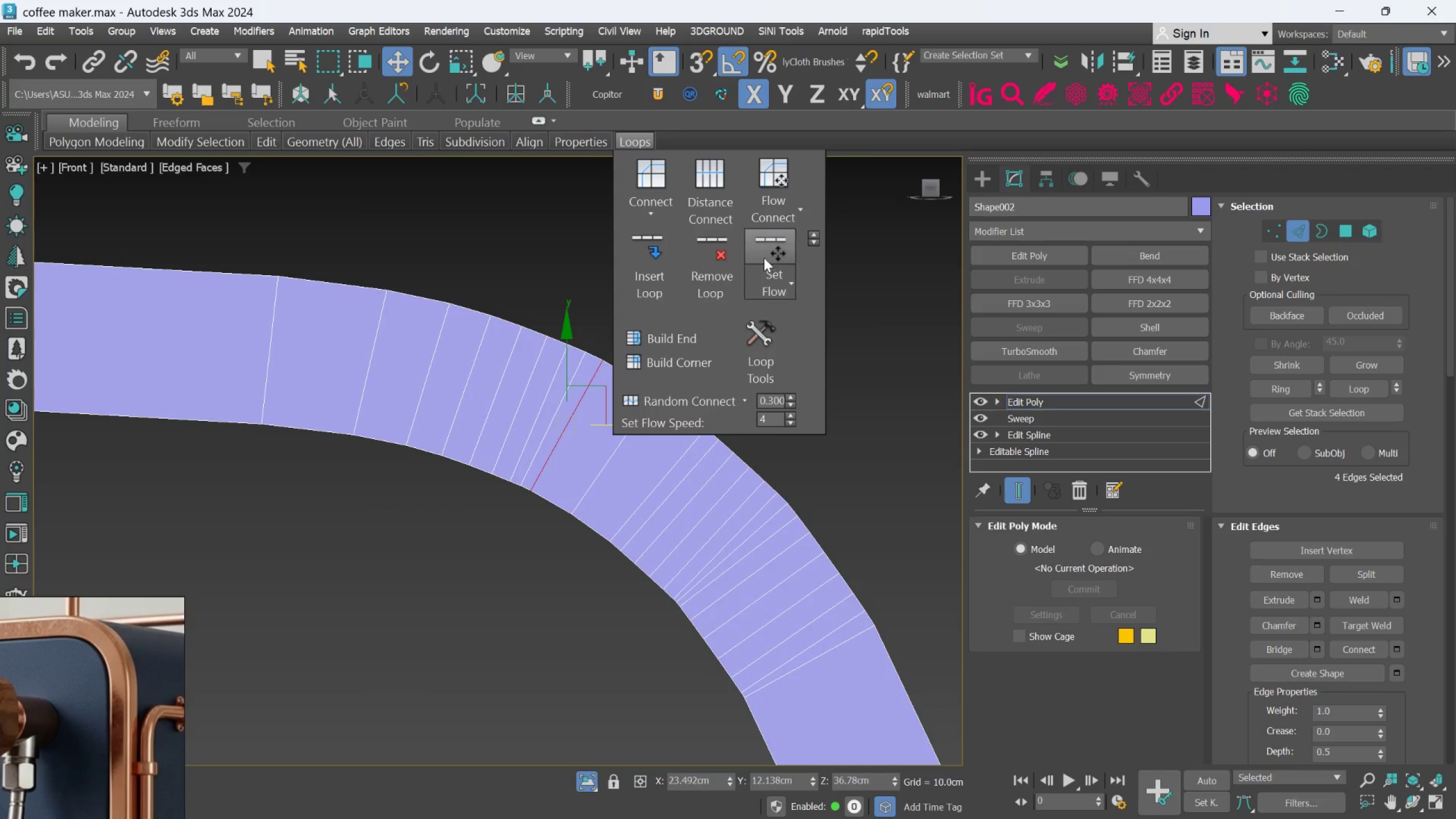 
left_click([762, 251])
 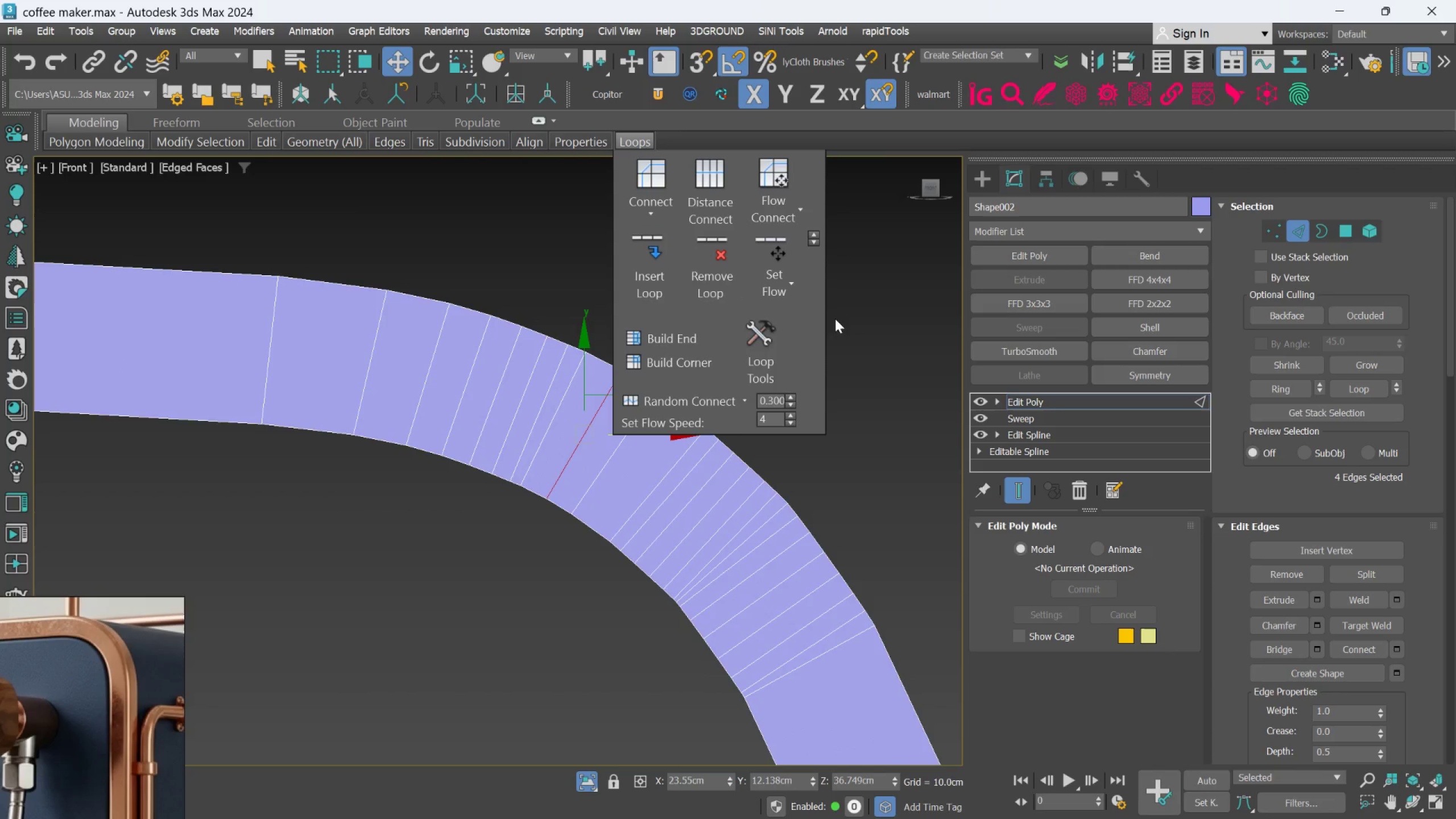 
left_click([872, 344])
 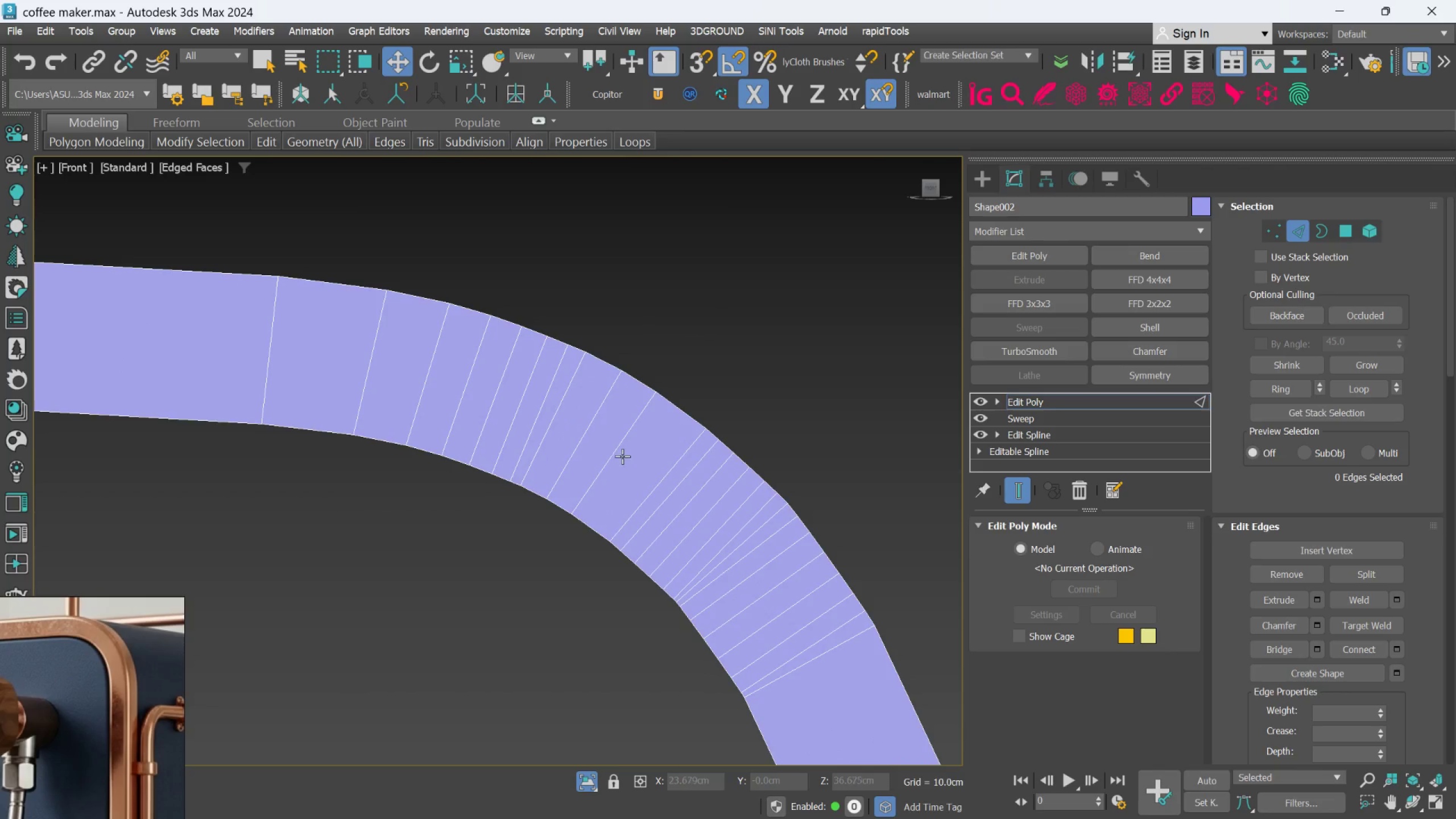 
double_click([617, 448])
 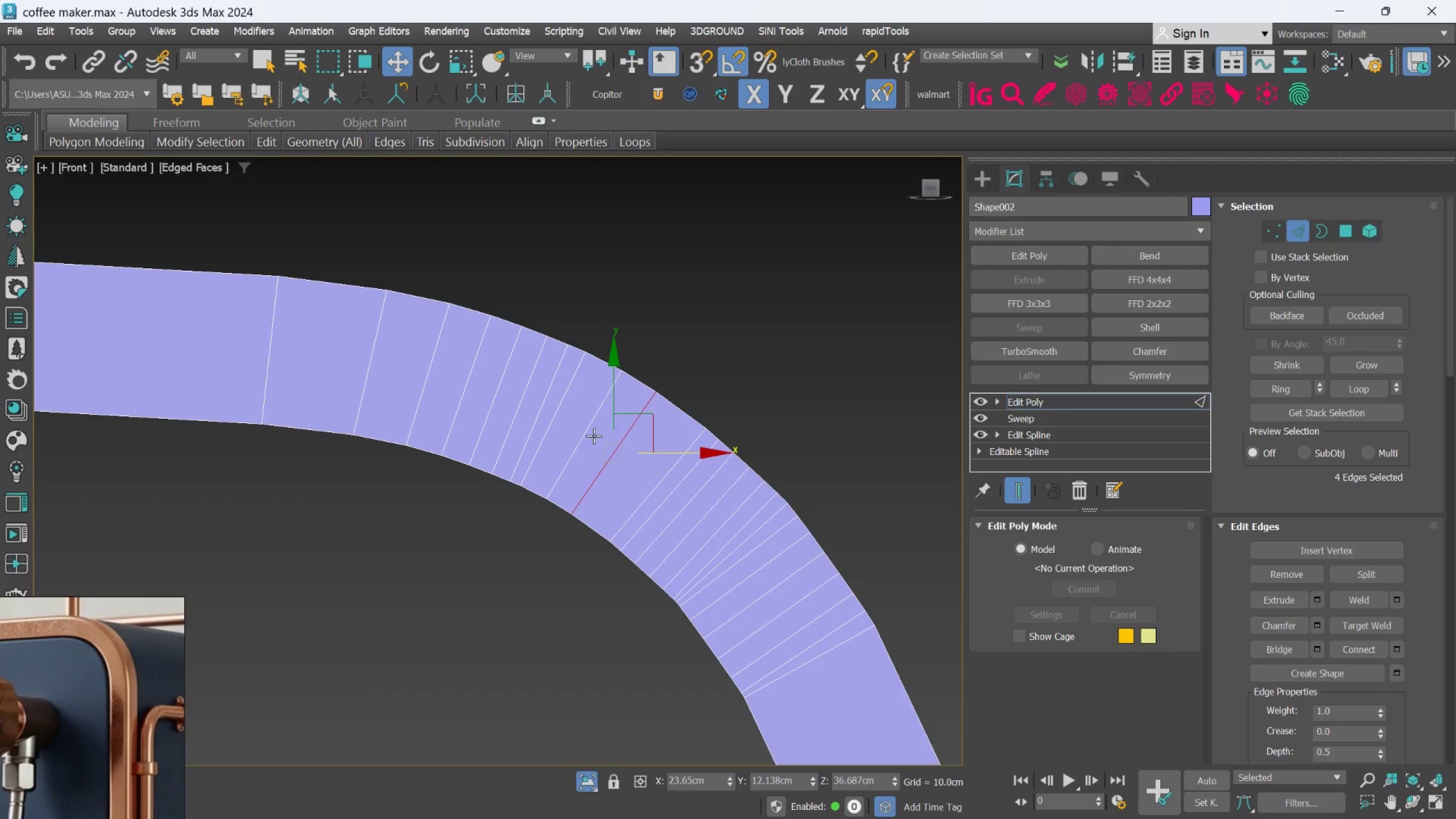 
hold_key(key=ControlLeft, duration=1.52)
double_click([575, 442])
 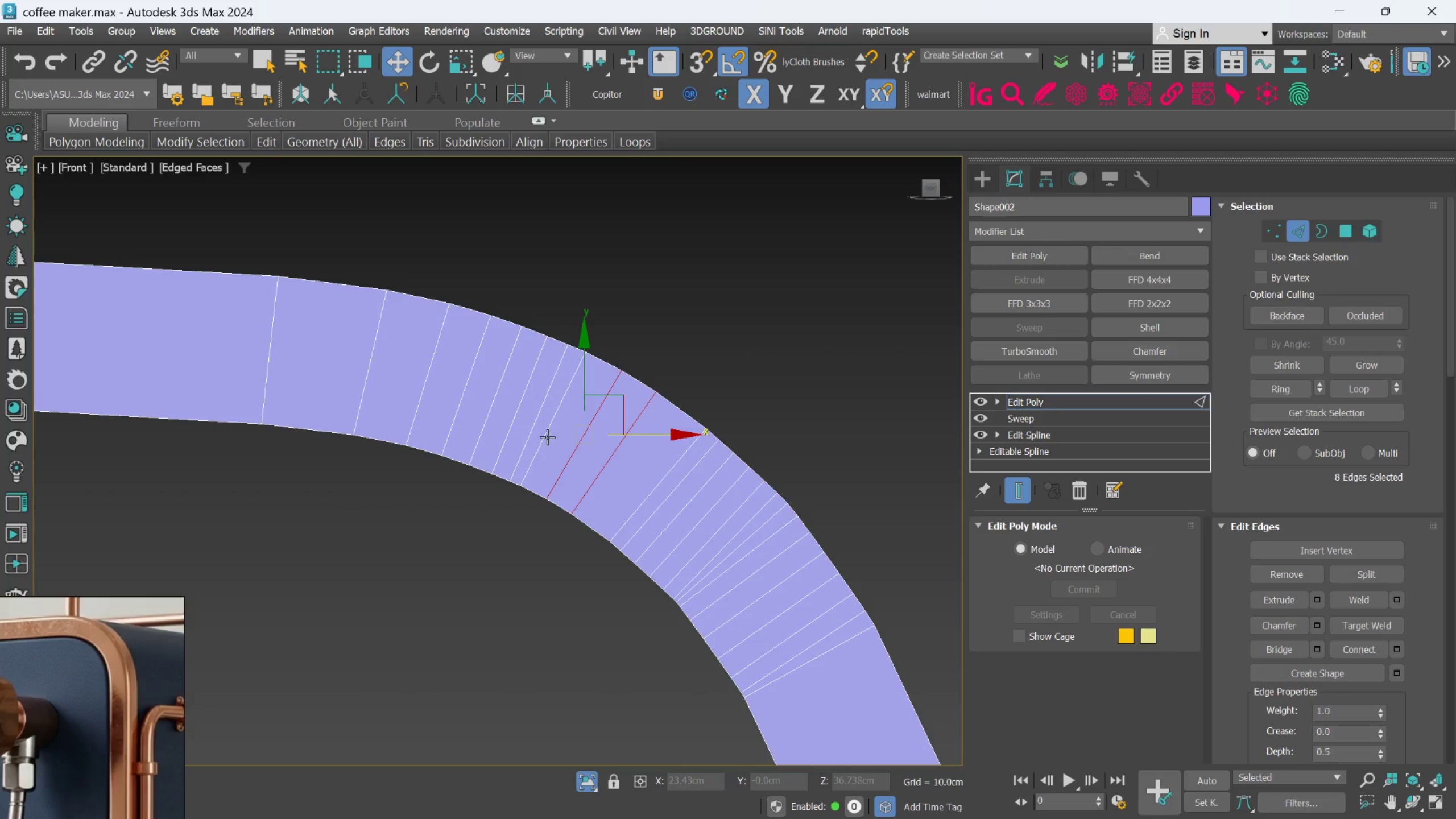 
left_click([546, 434])
 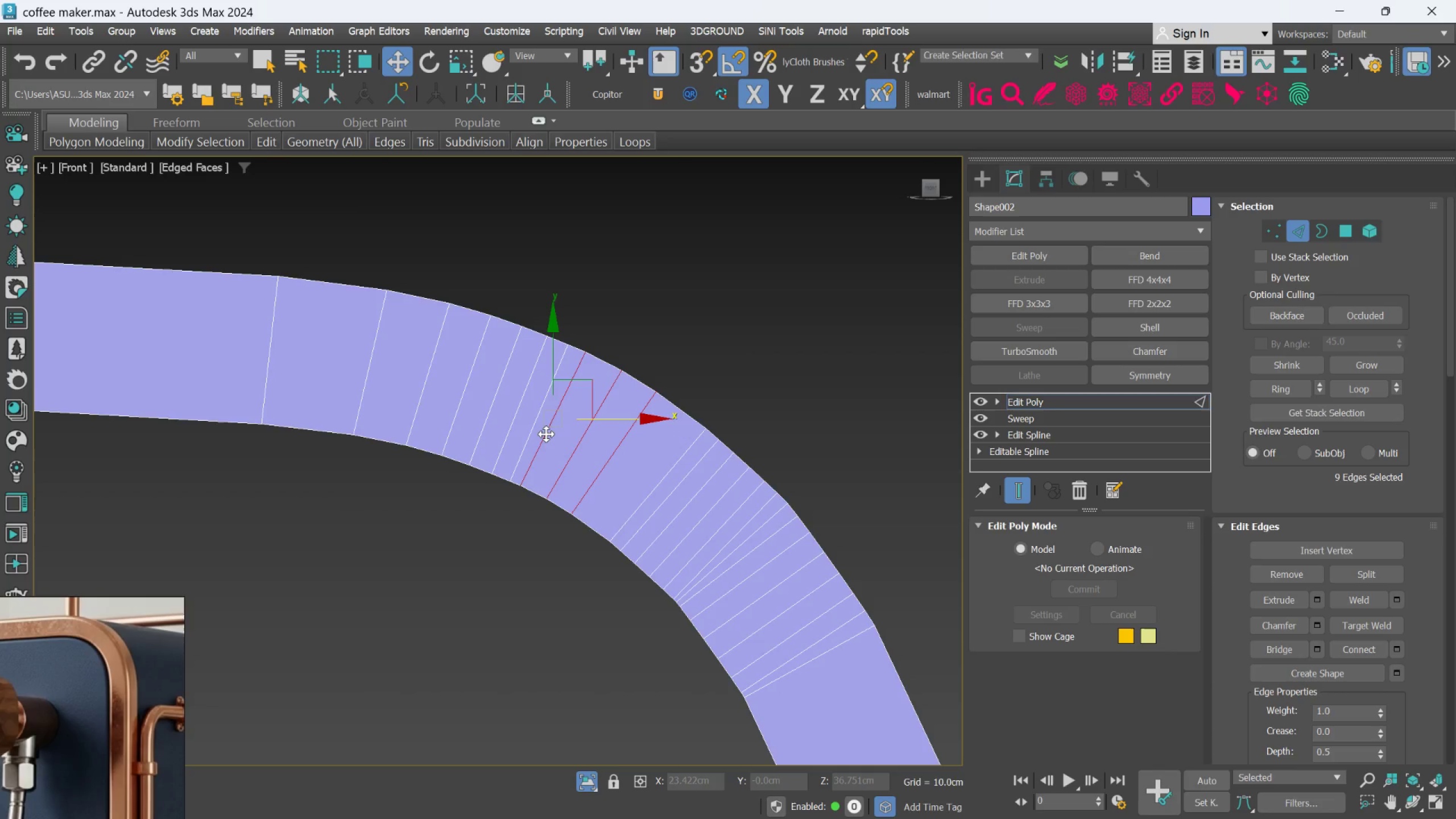 
double_click([546, 434])
 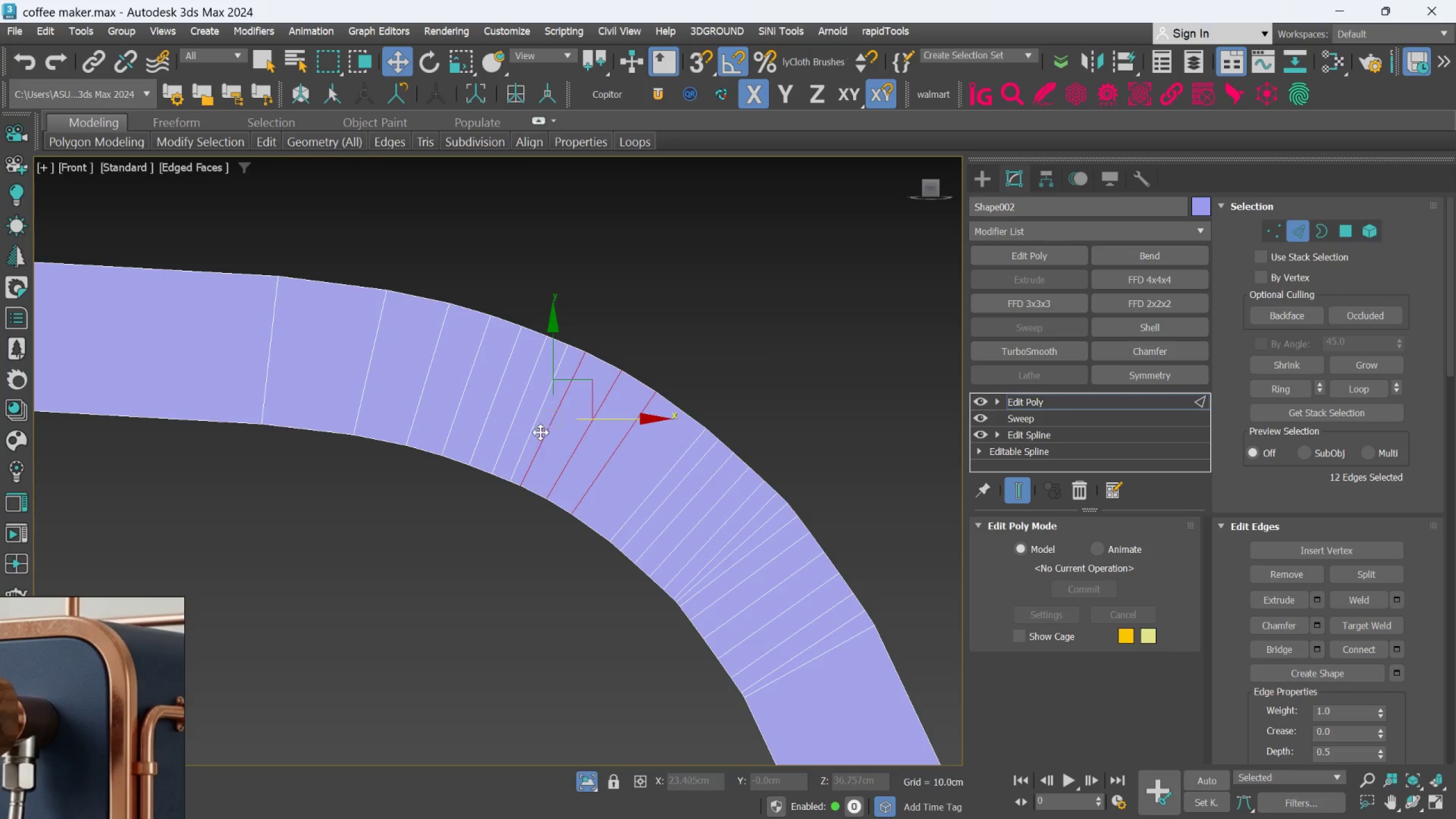 
hold_key(key=ControlLeft, duration=1.52)
left_click([523, 423])
 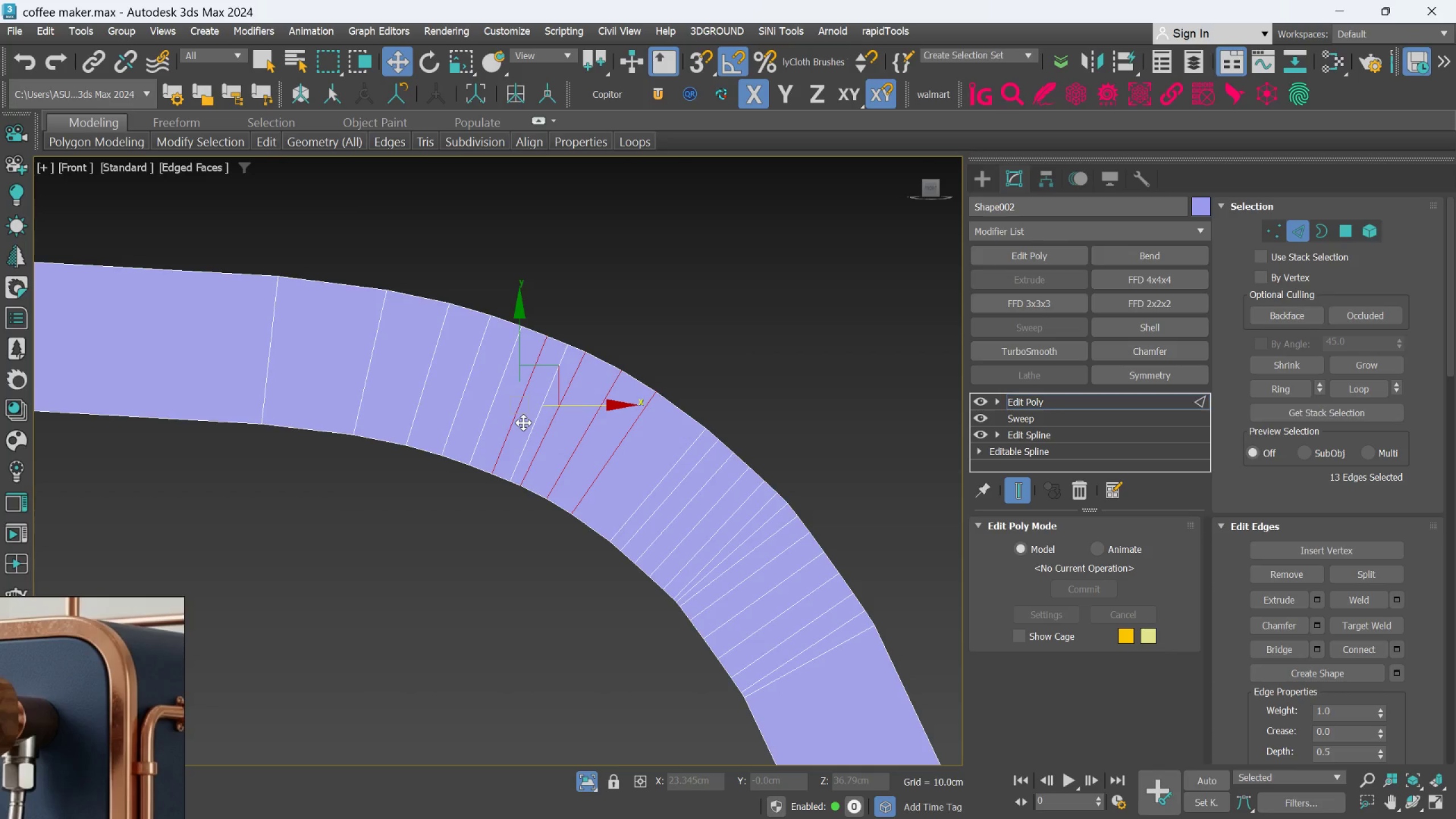 
double_click([523, 423])
 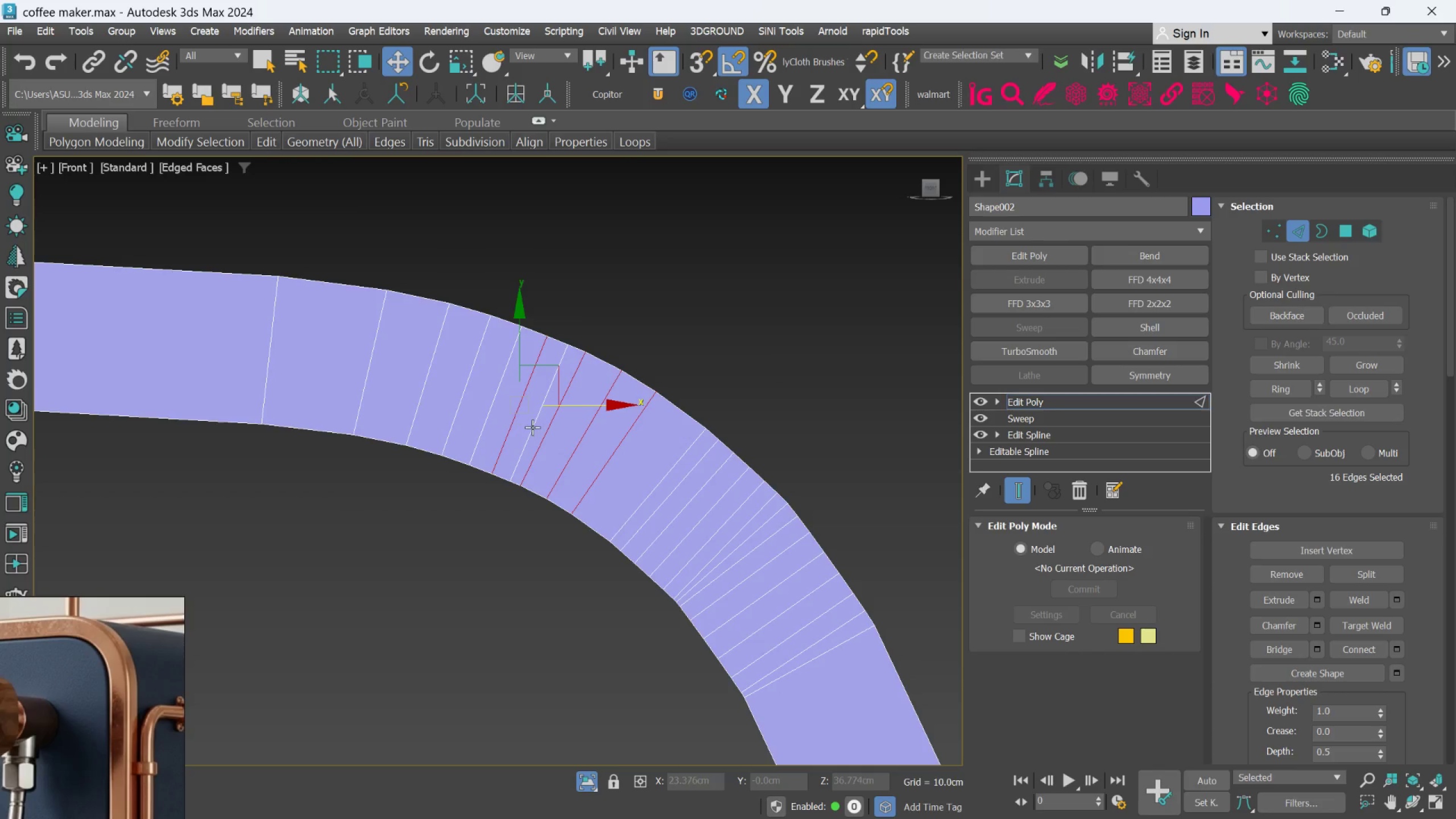 
left_click([532, 427])
 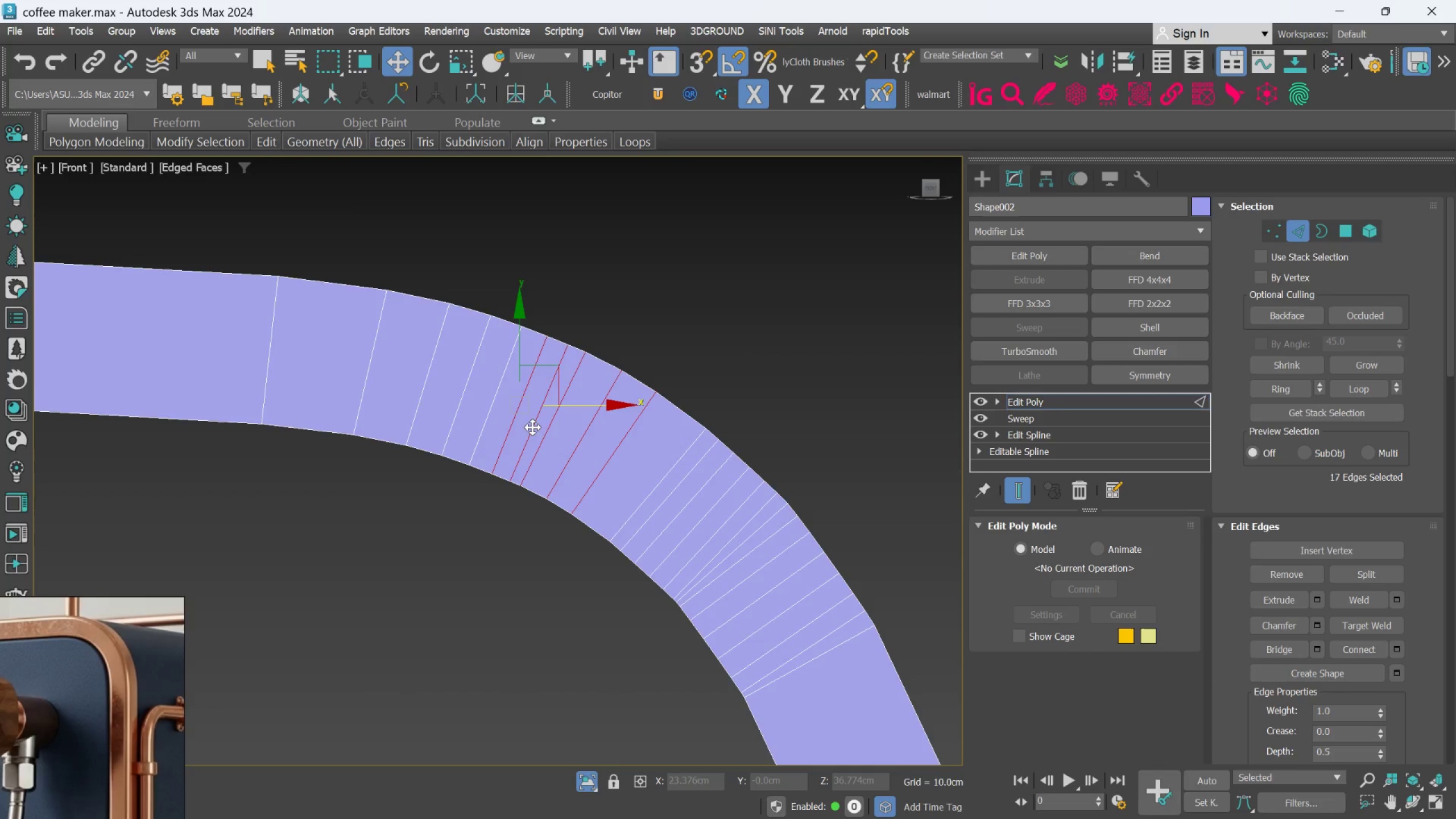 
double_click([532, 427])
 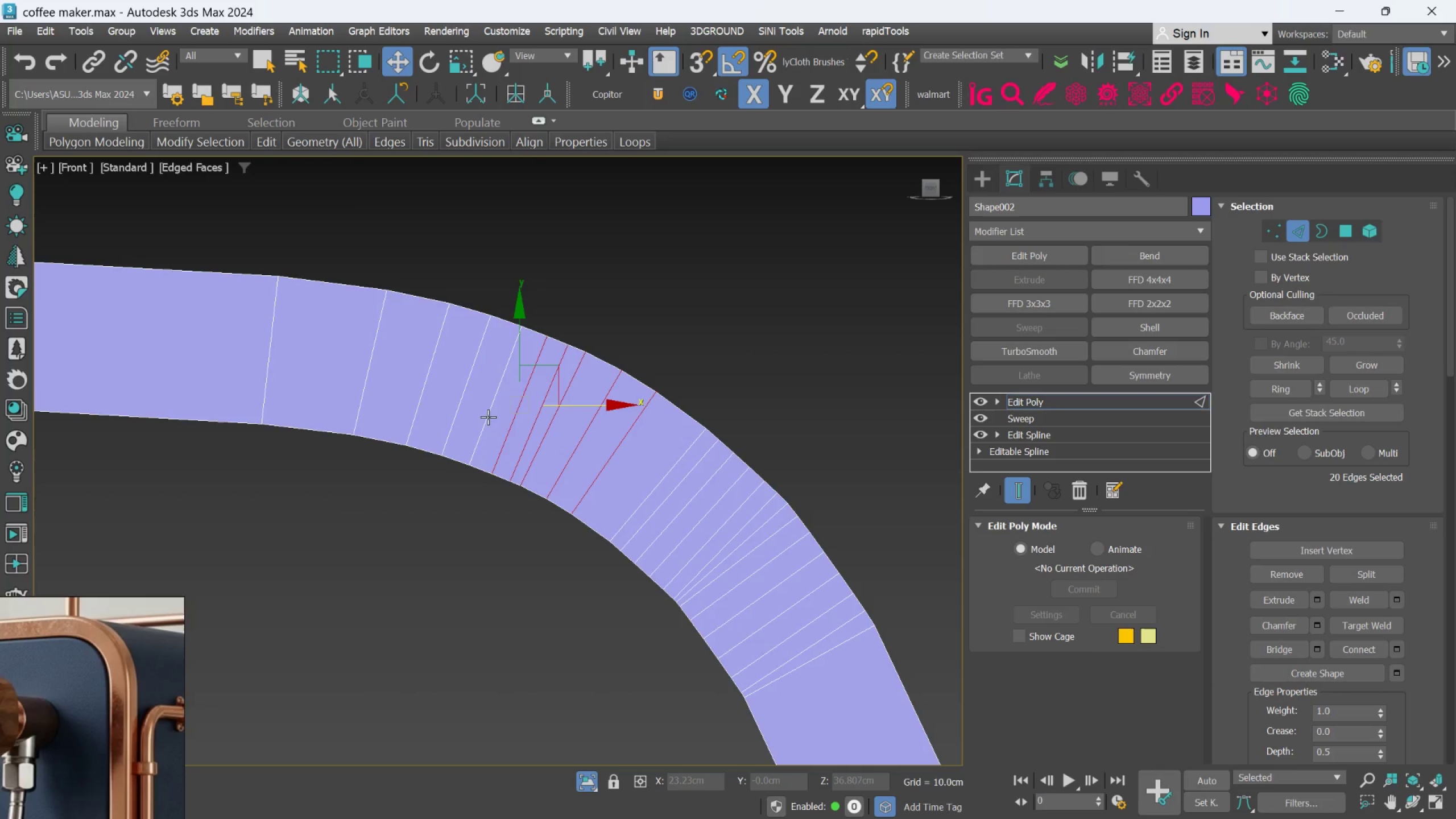 
hold_key(key=ControlLeft, duration=1.51)
left_click([486, 416])
 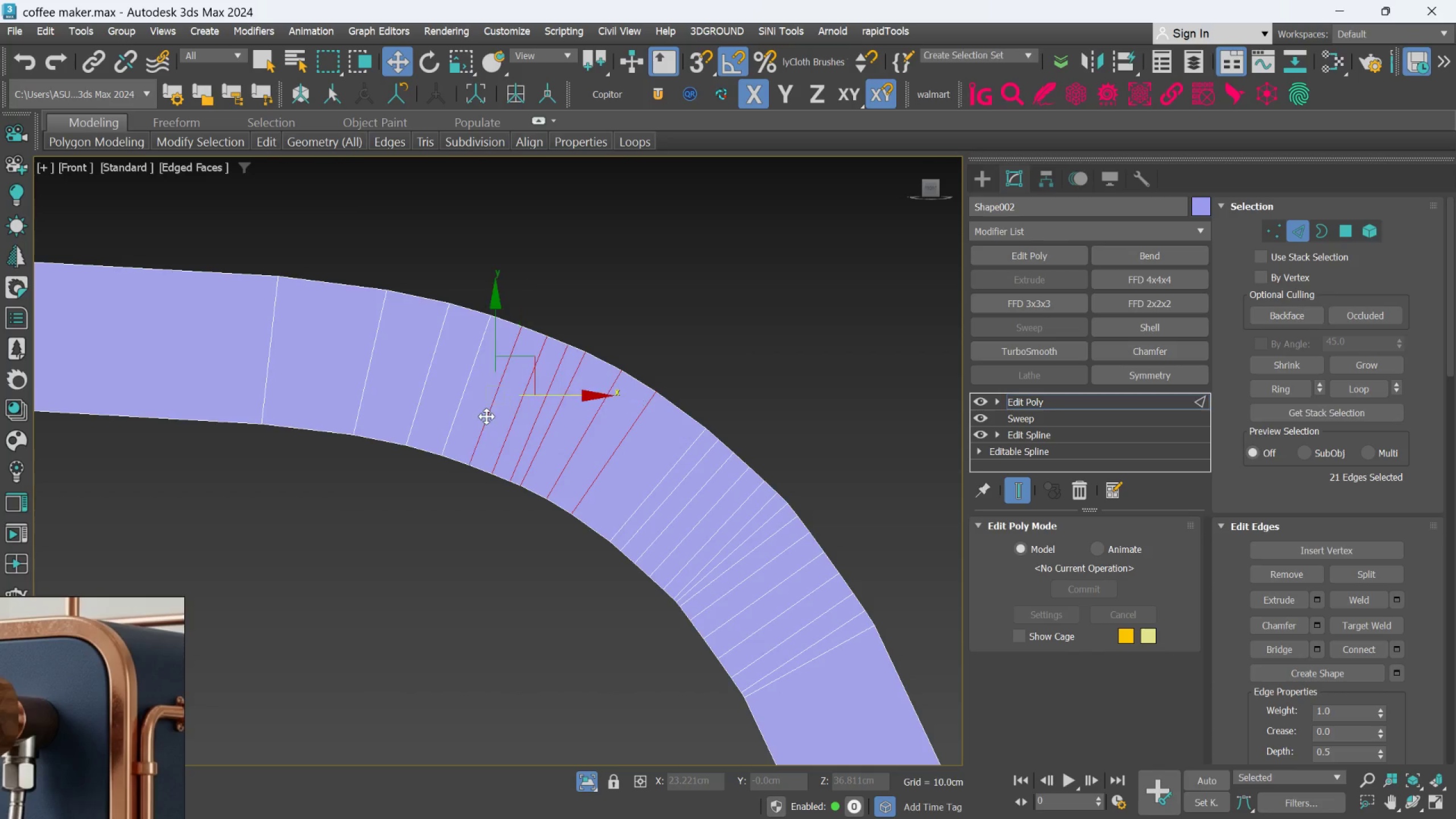 
double_click([486, 416])
 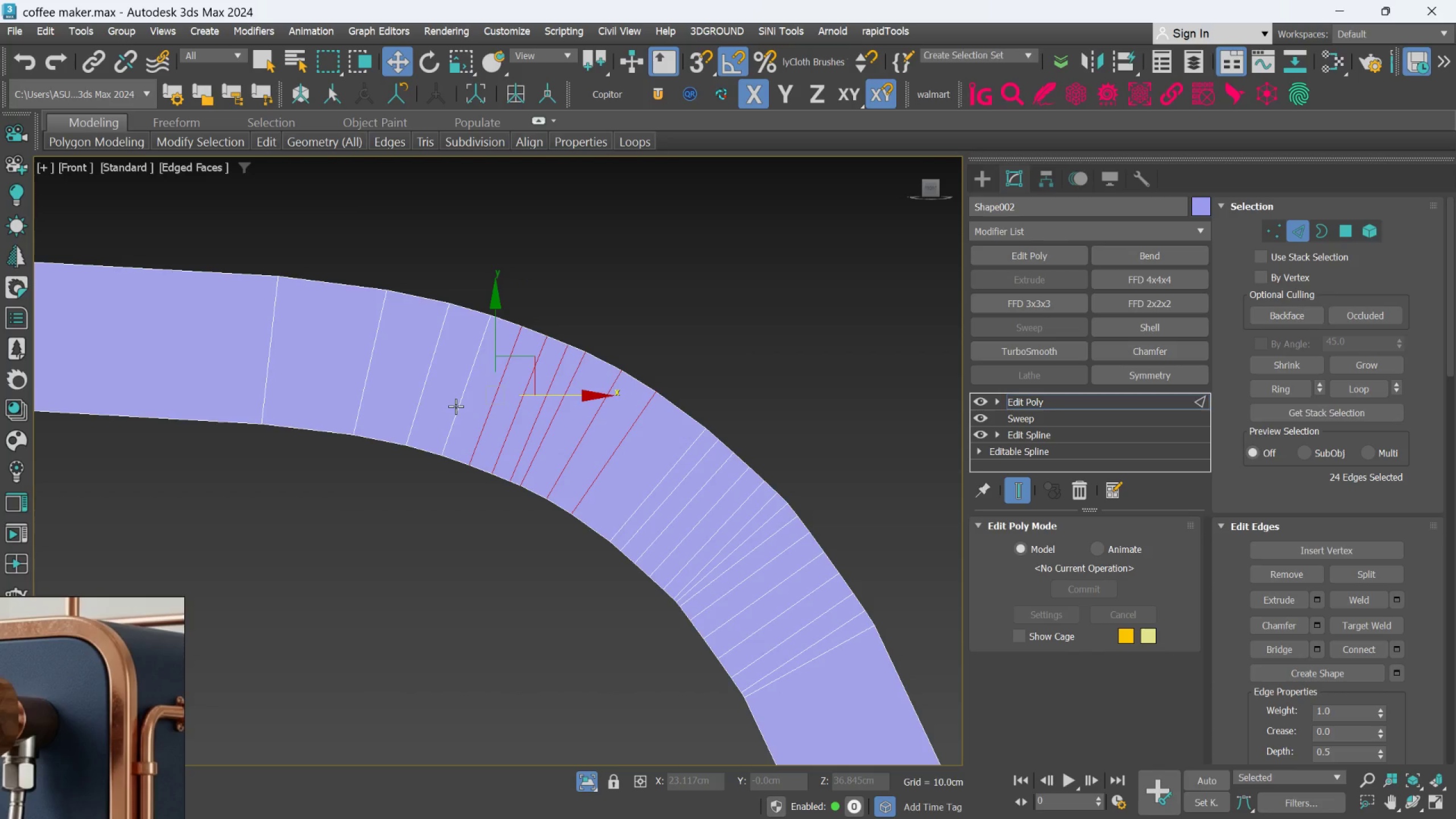 
triple_click([456, 406])
 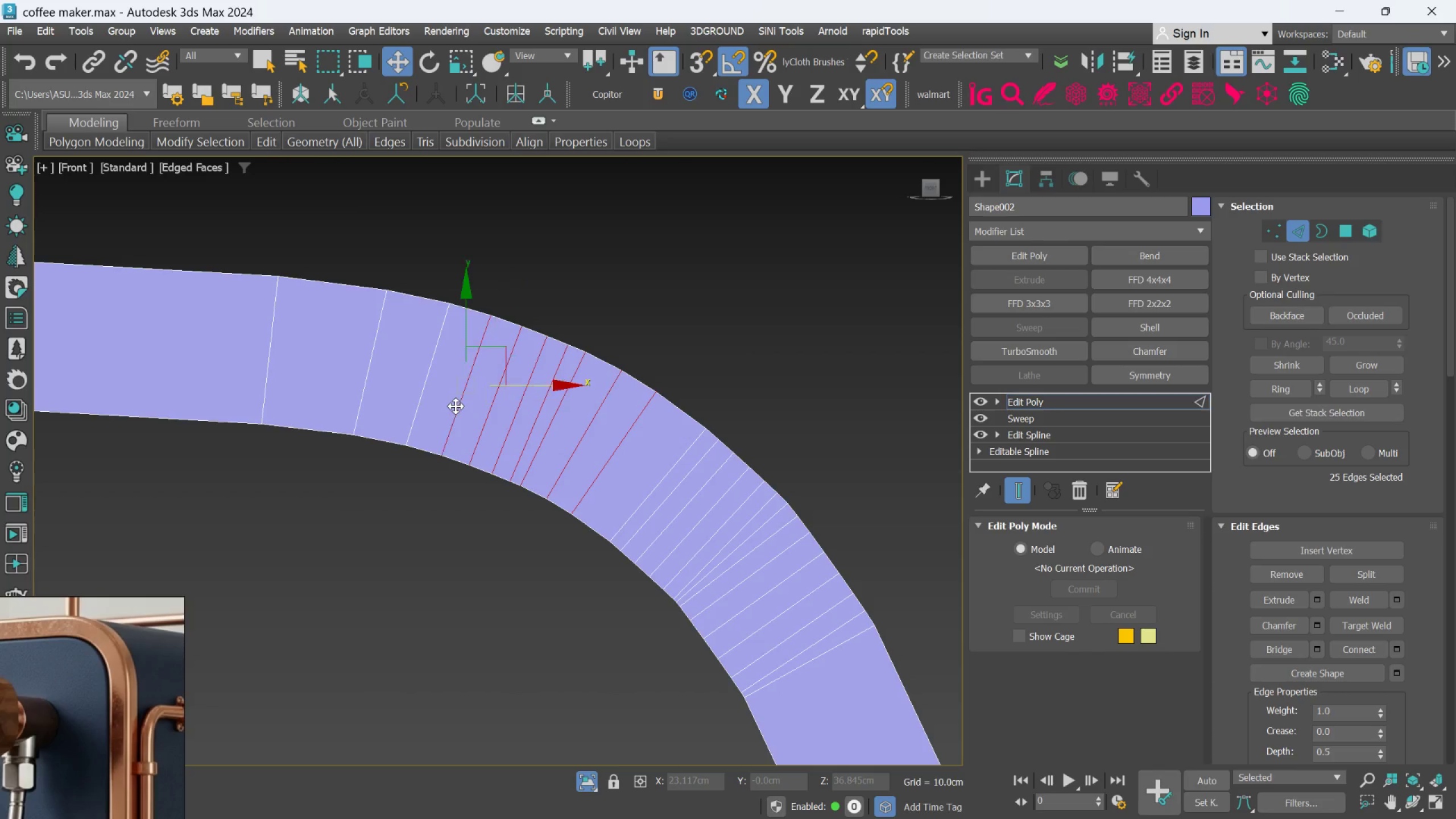 
triple_click([456, 406])
 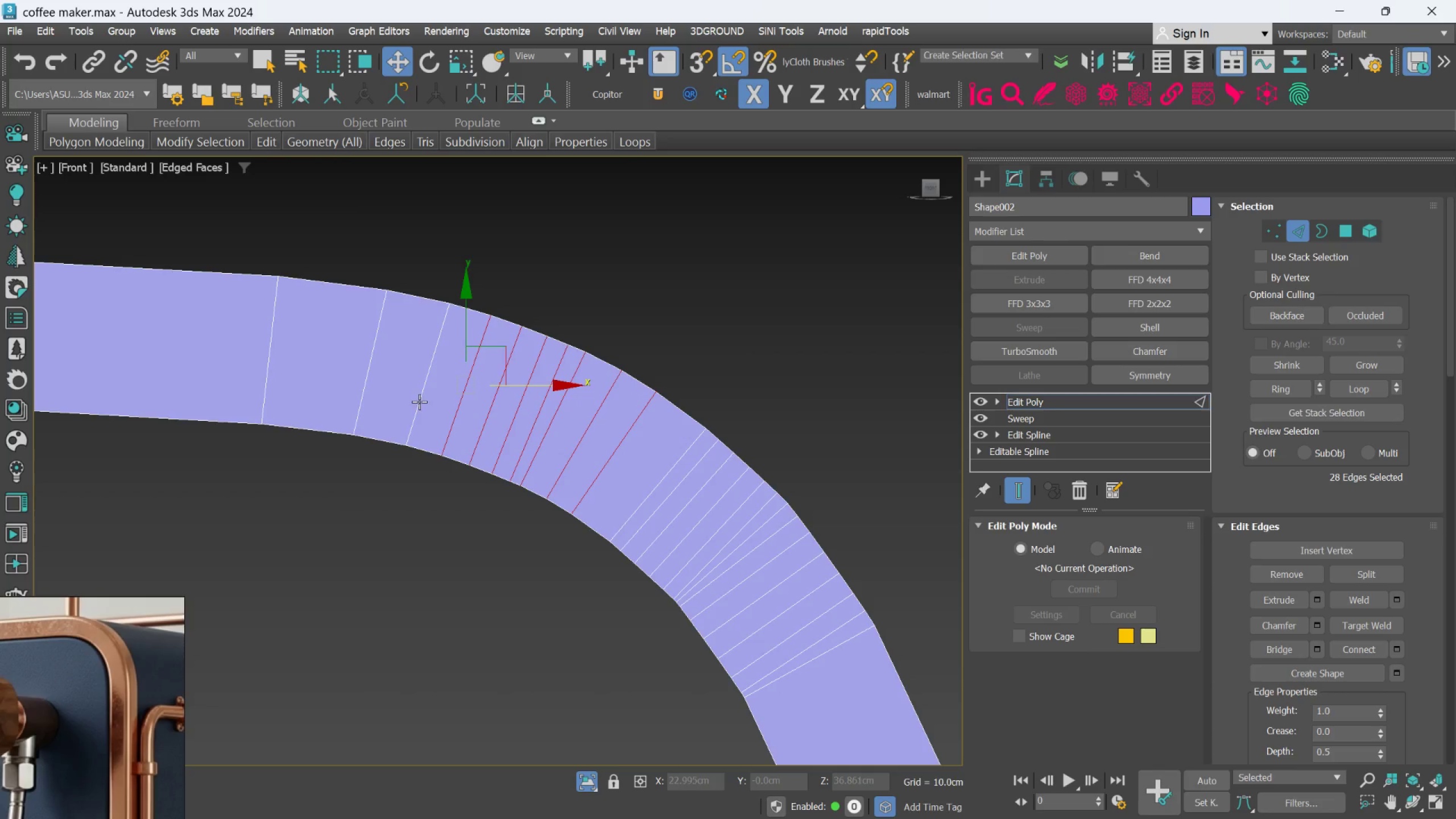 
triple_click([419, 401])
 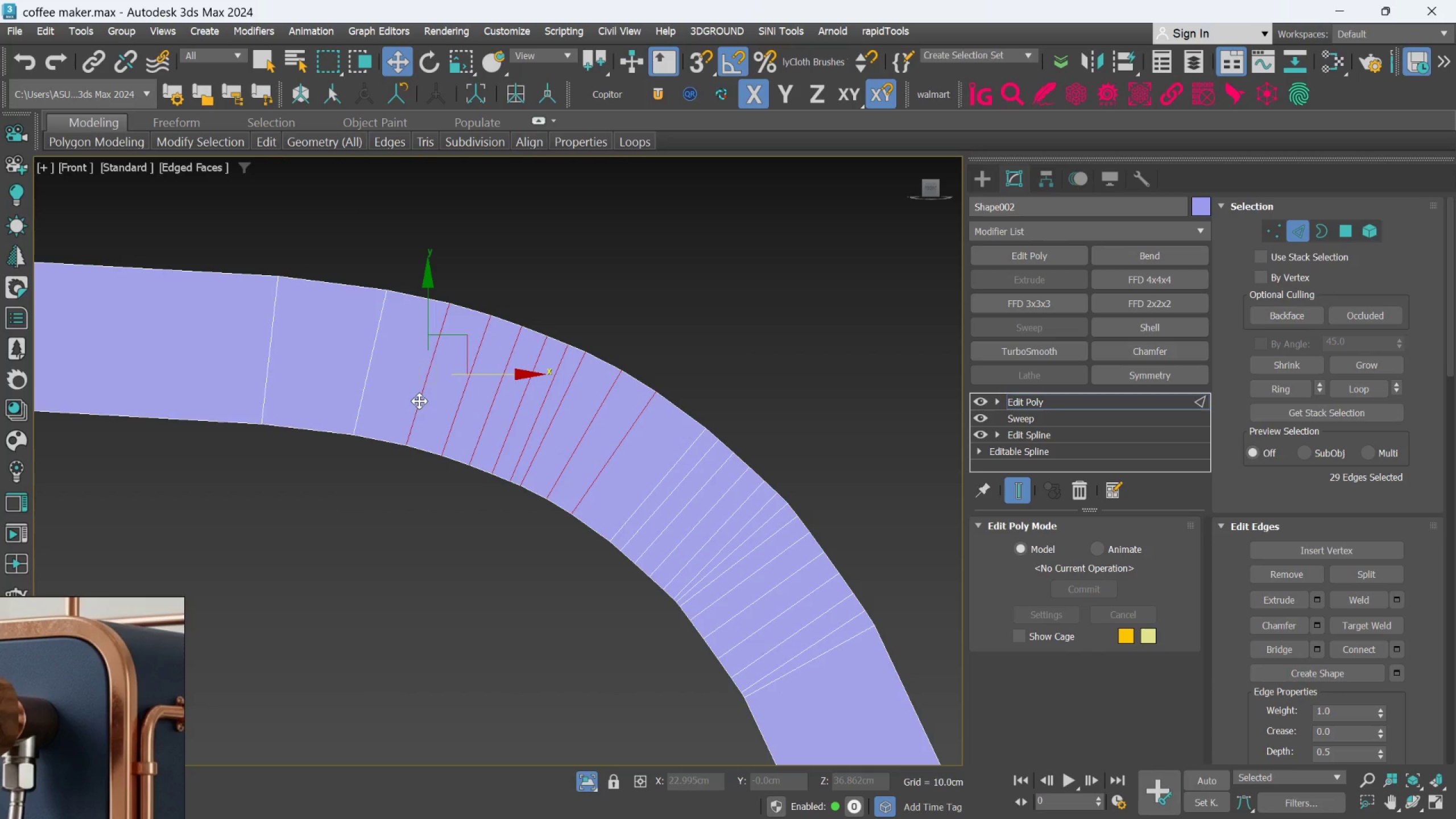 
triple_click([419, 401])
 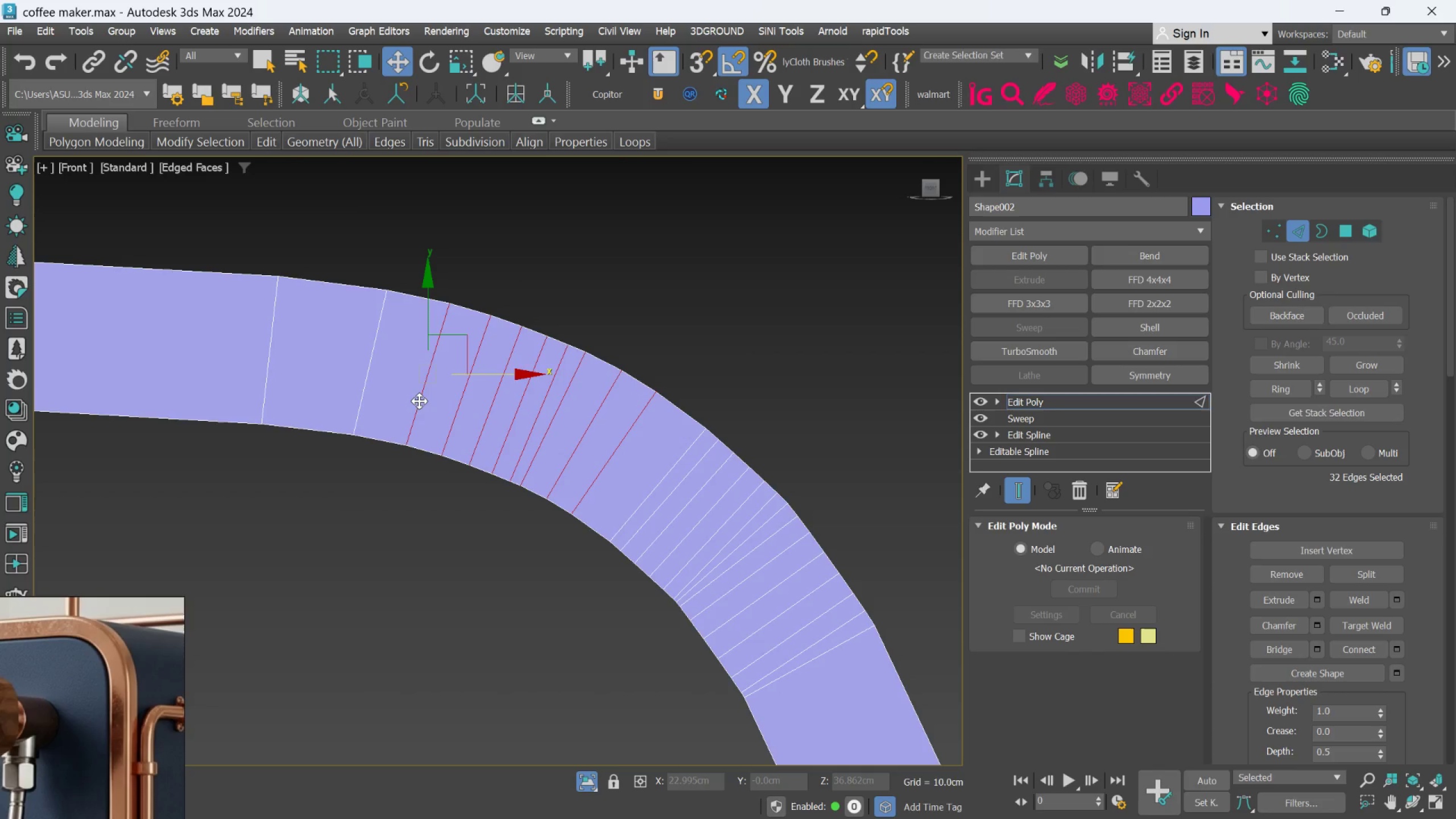 
hold_key(key=ControlLeft, duration=1.08)
left_click([358, 380])
 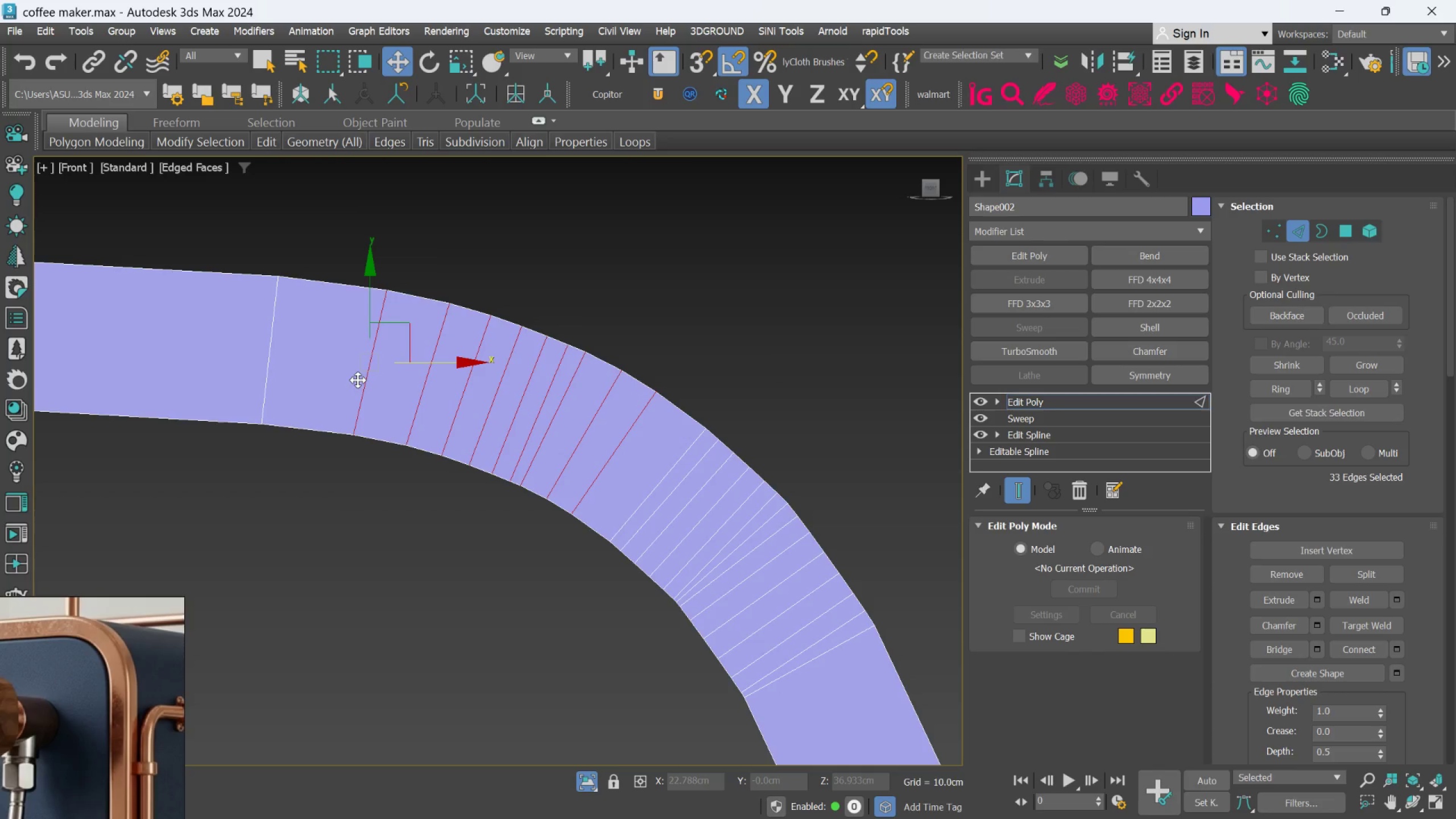 
double_click([358, 380])
 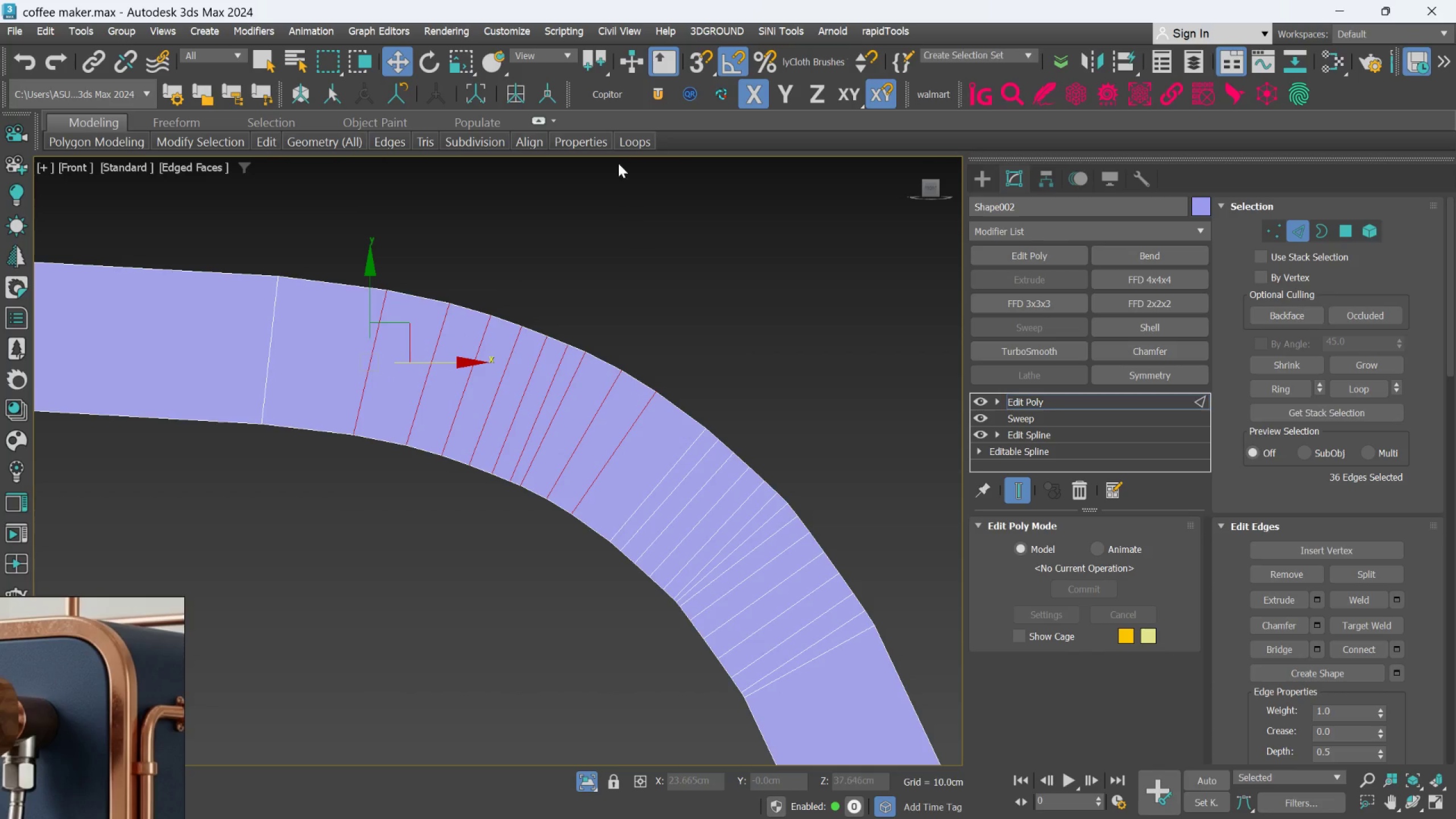 
left_click([622, 146])
 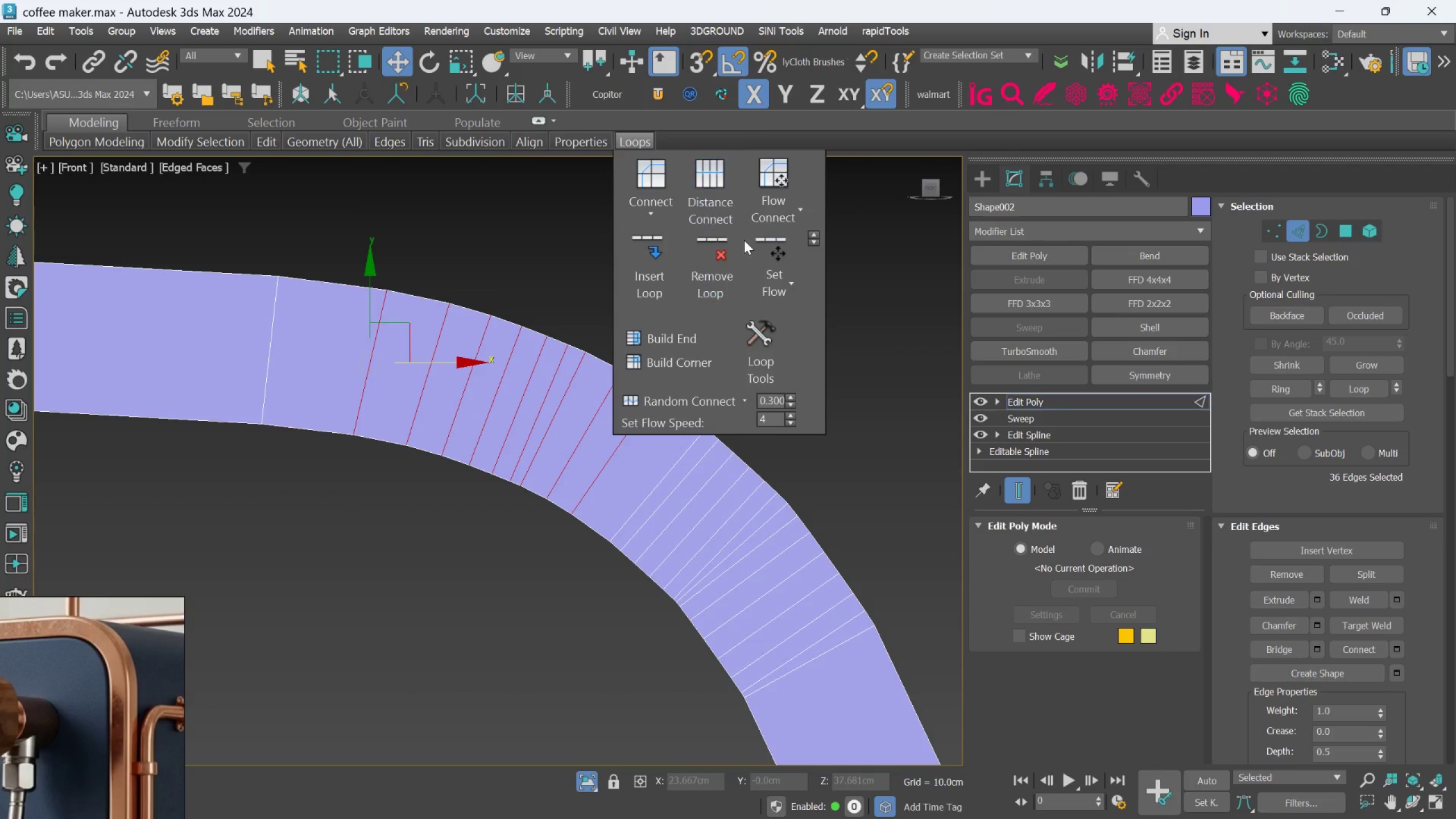 
left_click([754, 242])
 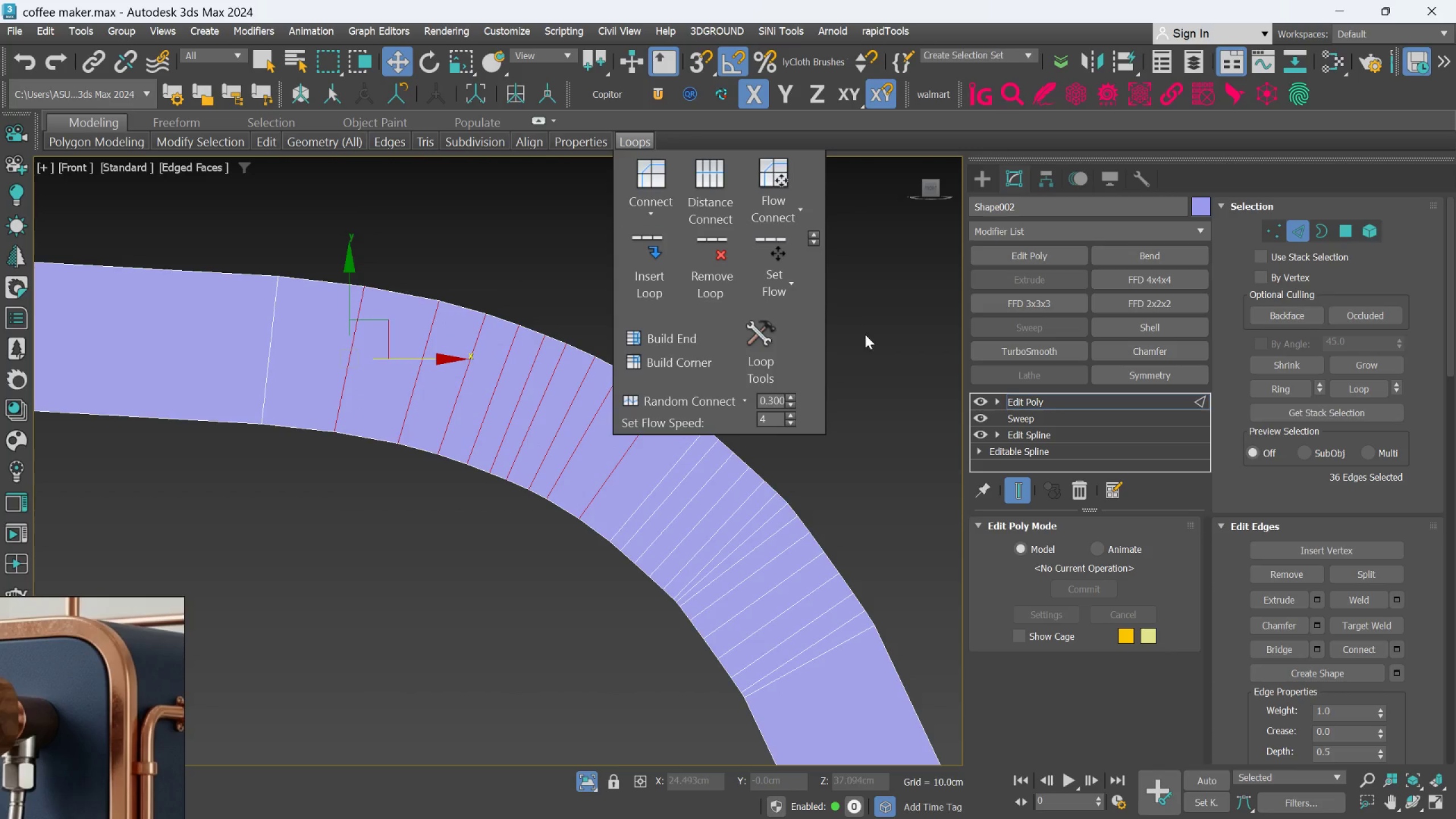 
left_click([881, 343])
 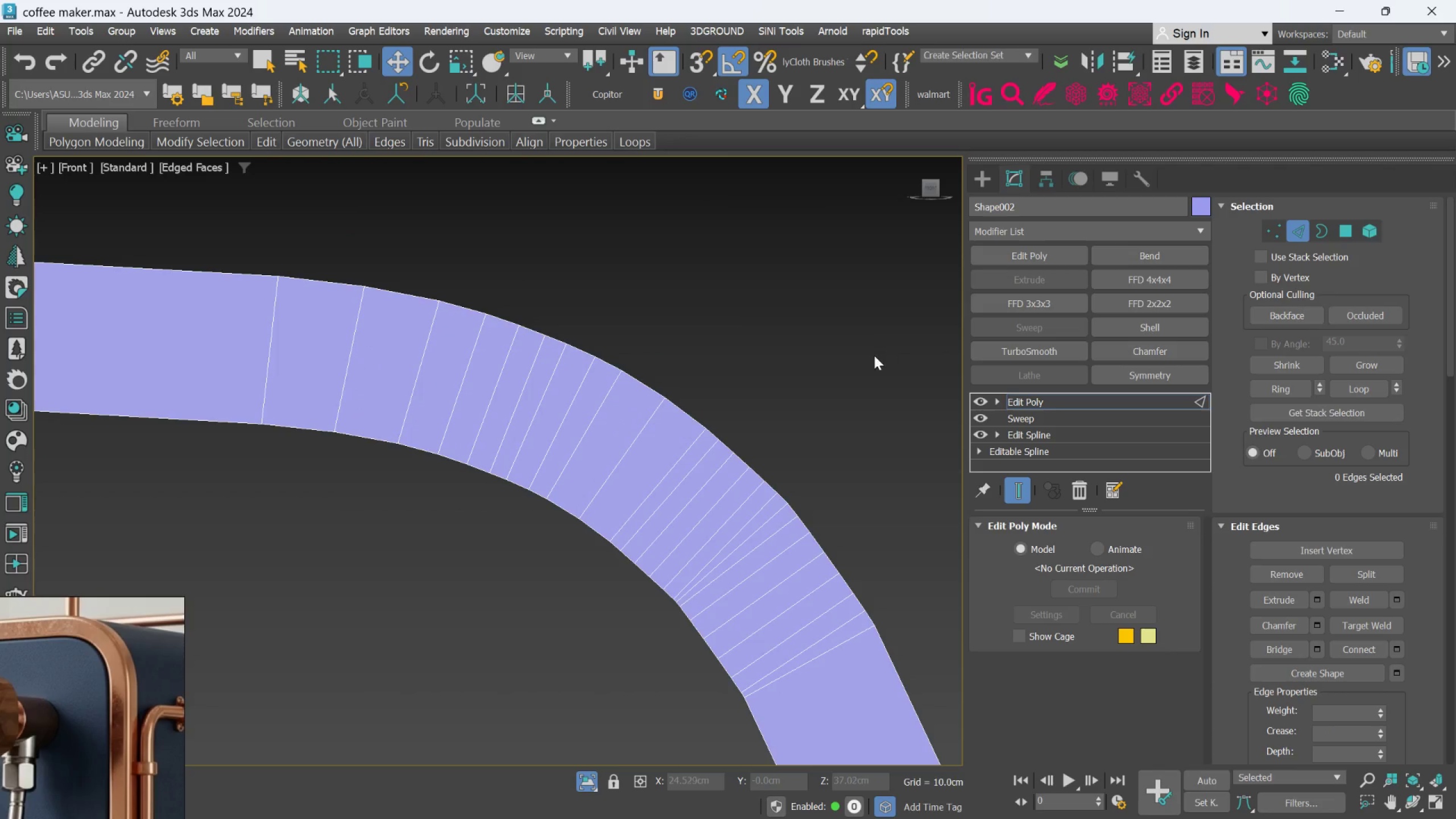 
scroll: coordinate [868, 366], scroll_direction: down, amount: 1.0
 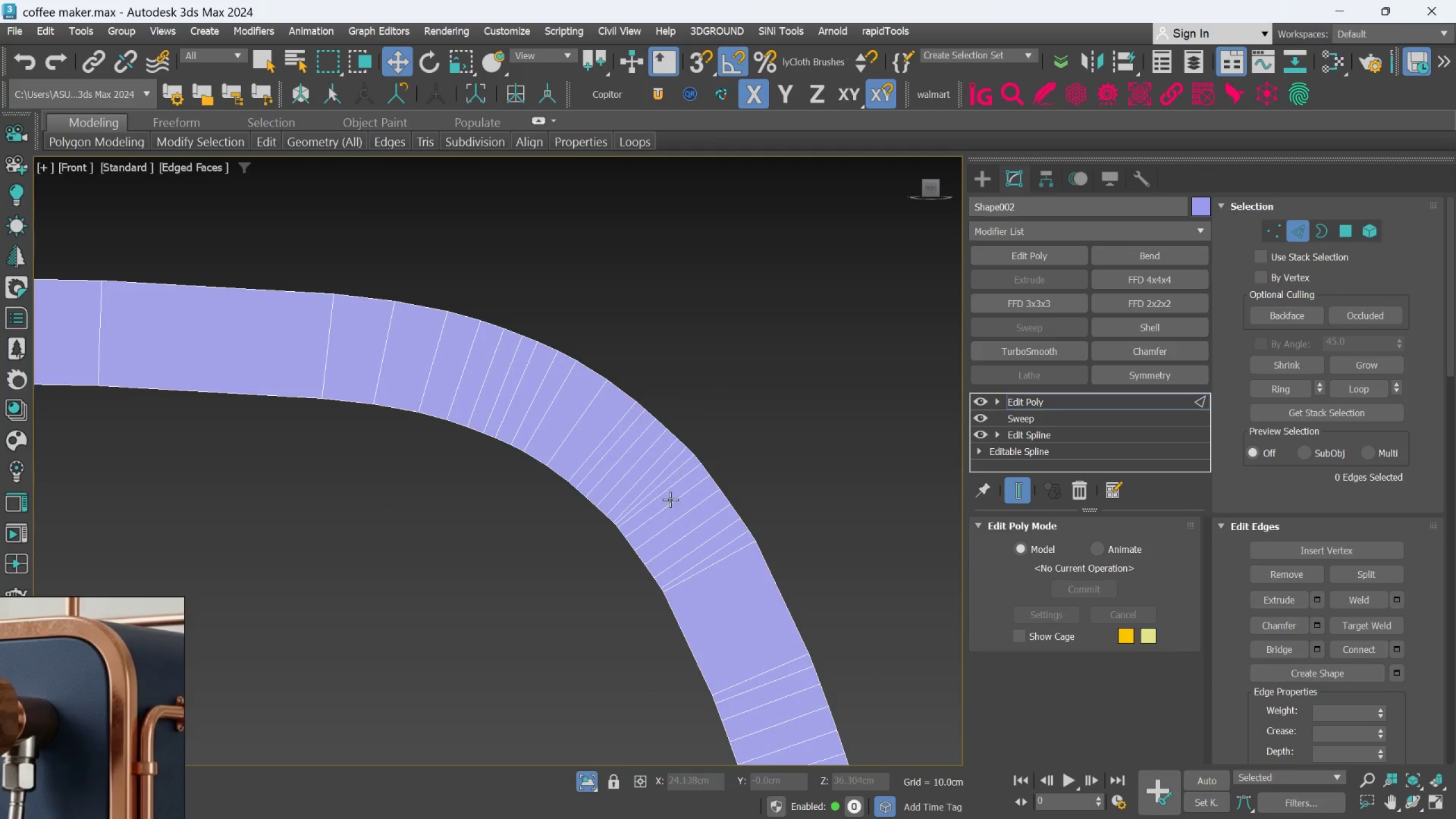 
scroll: coordinate [624, 462], scroll_direction: up, amount: 1.0
 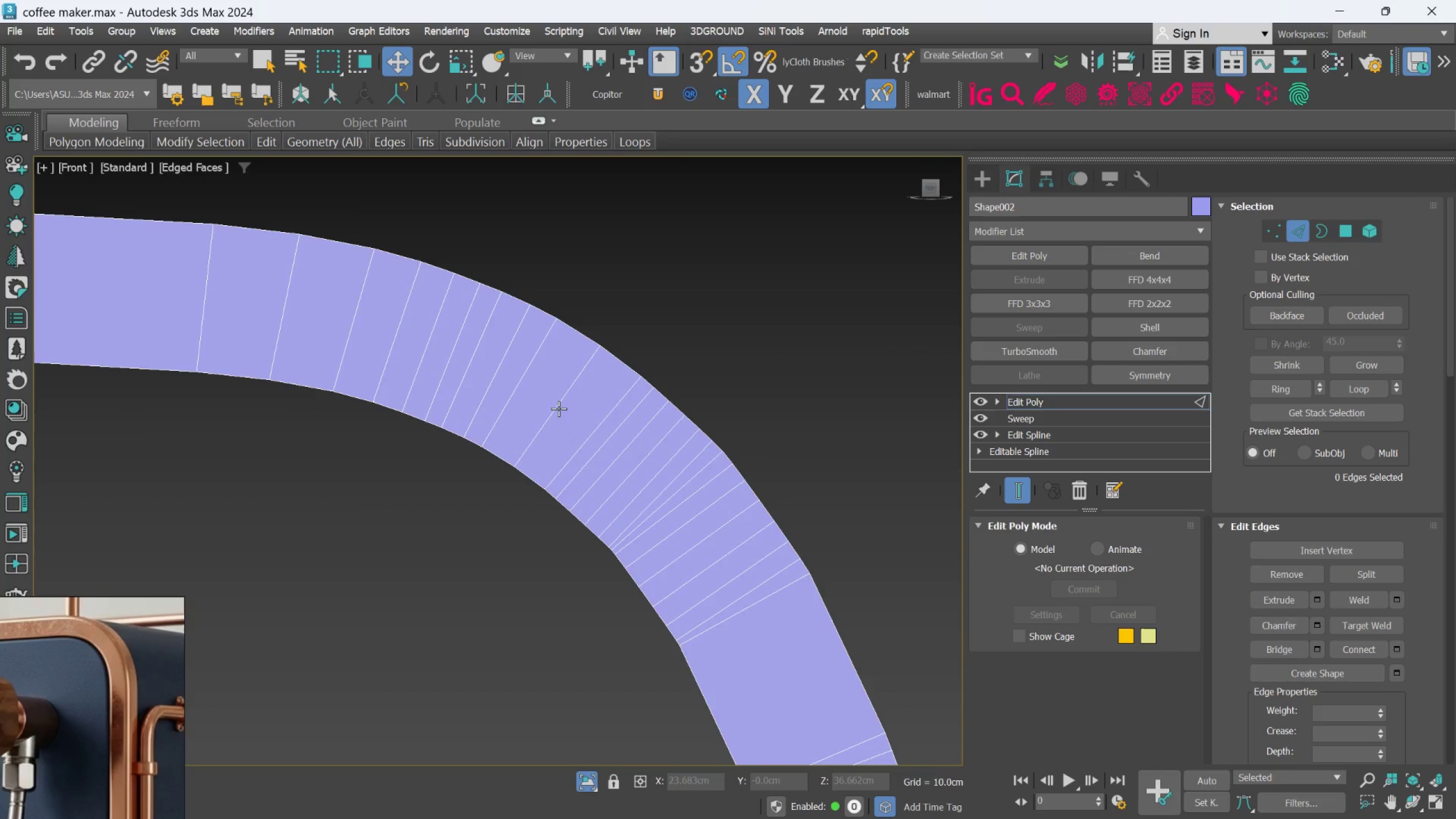 
double_click([559, 408])
 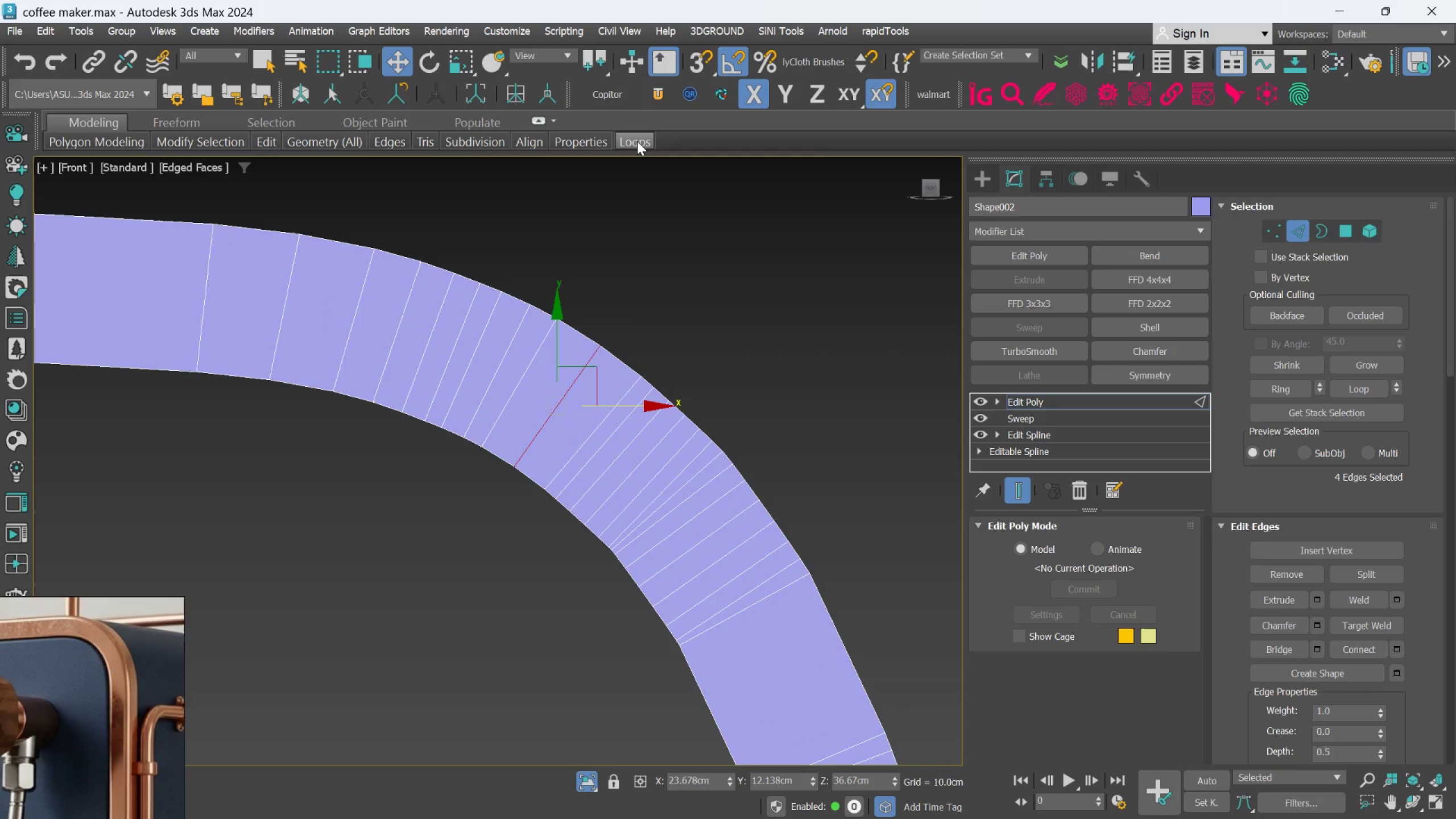 
left_click([635, 140])
 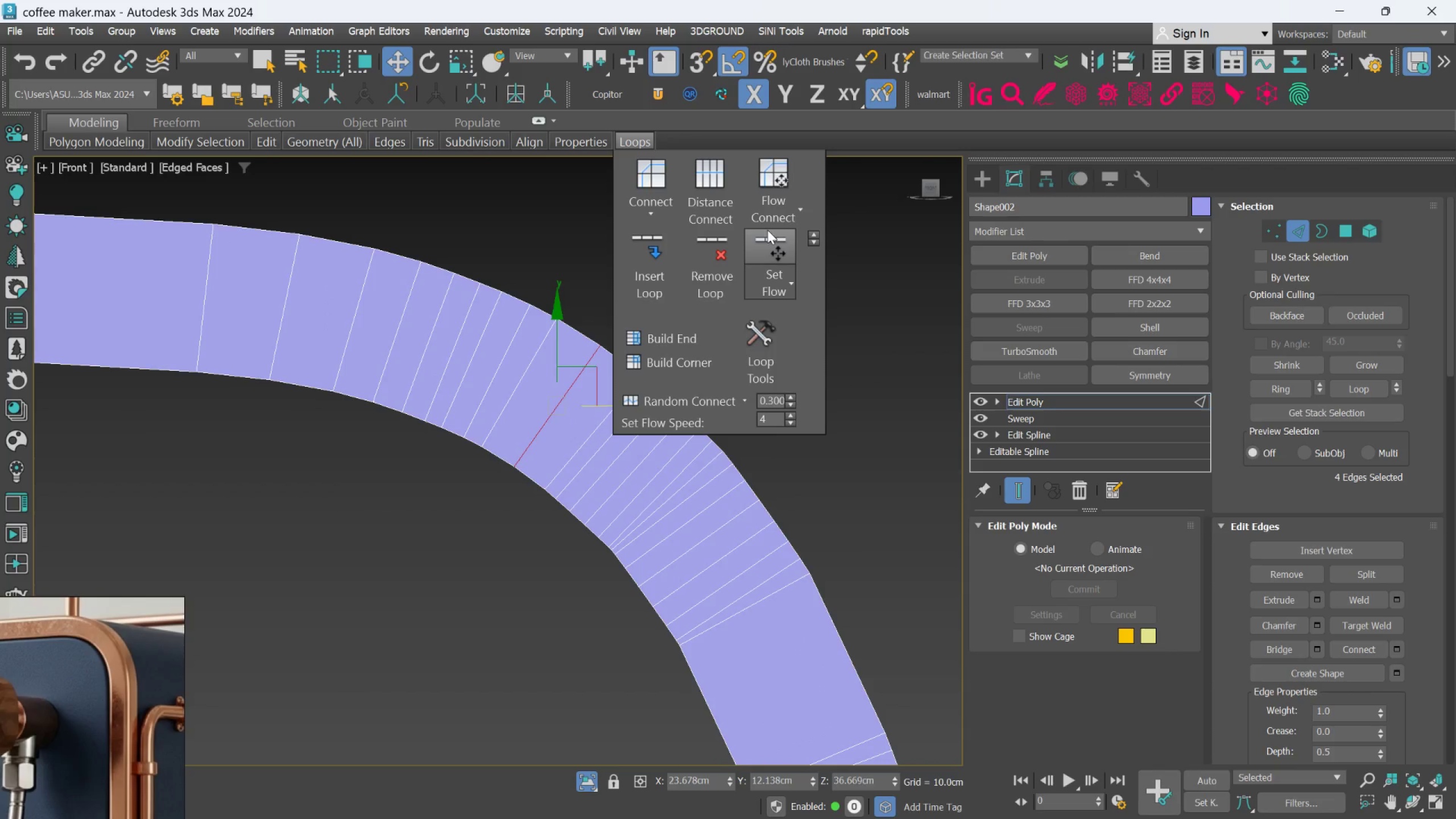 
left_click([877, 322])
 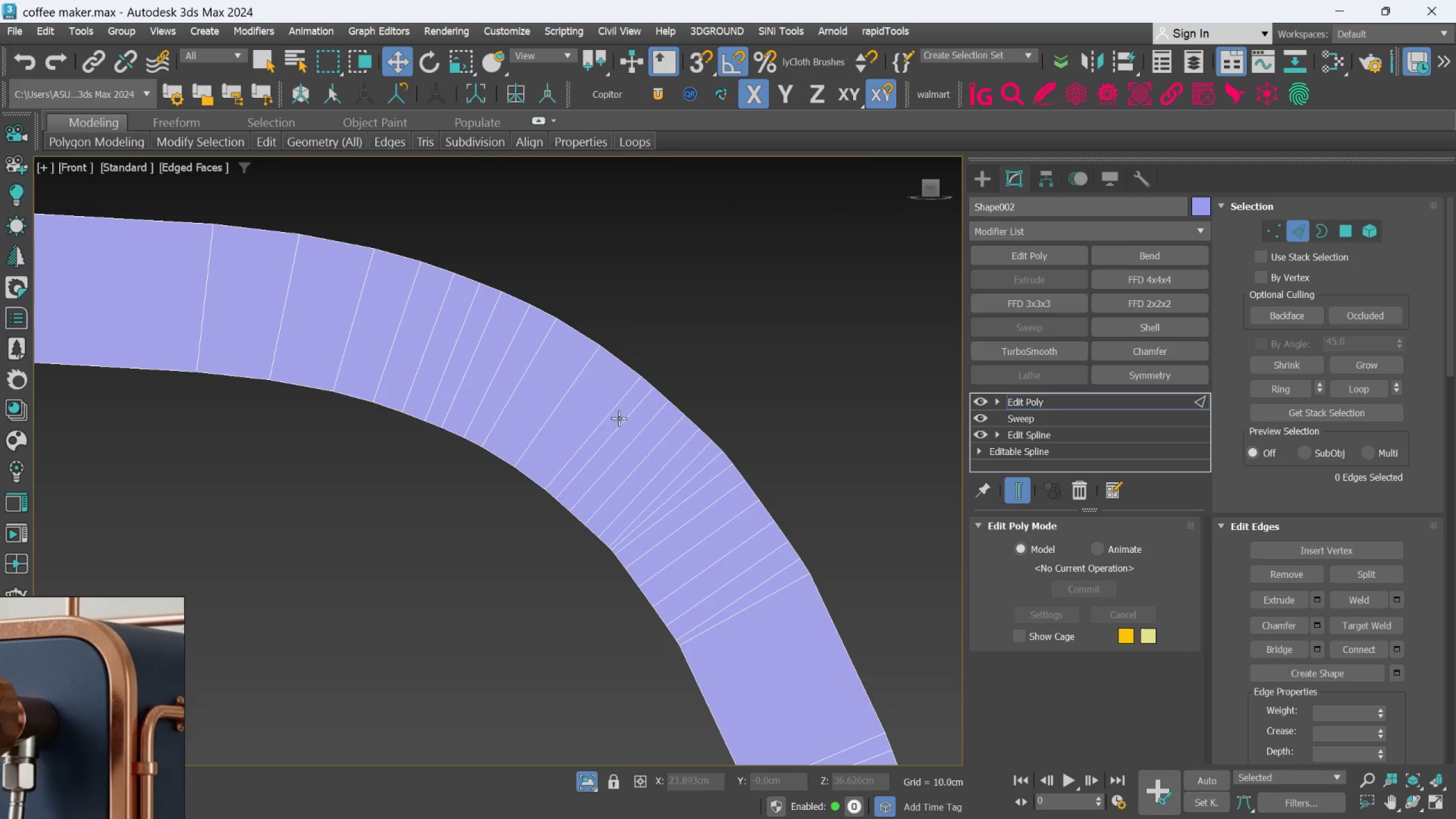 
double_click([616, 414])
 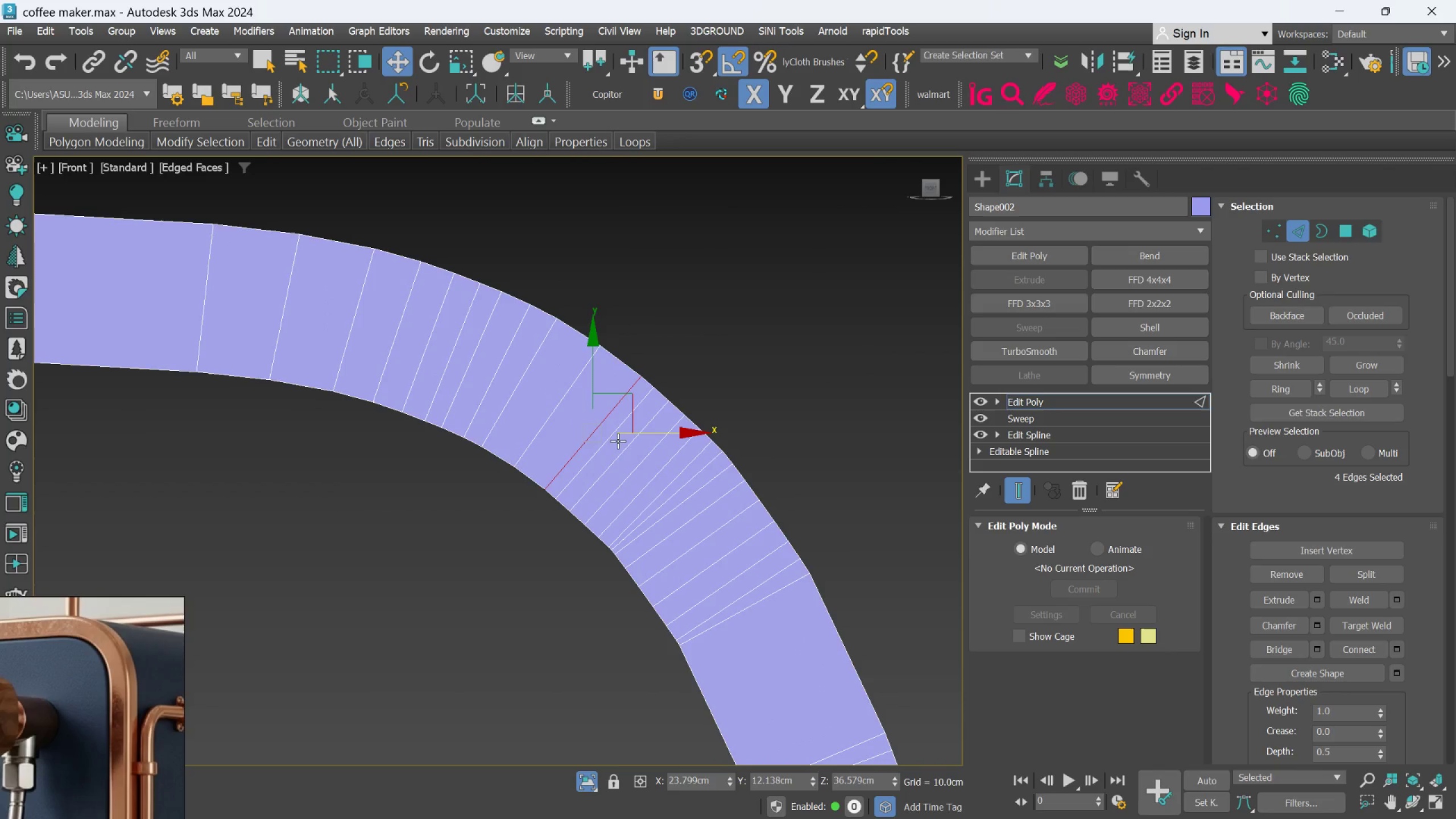 
hold_key(key=ControlLeft, duration=1.53)
double_click([609, 441])
 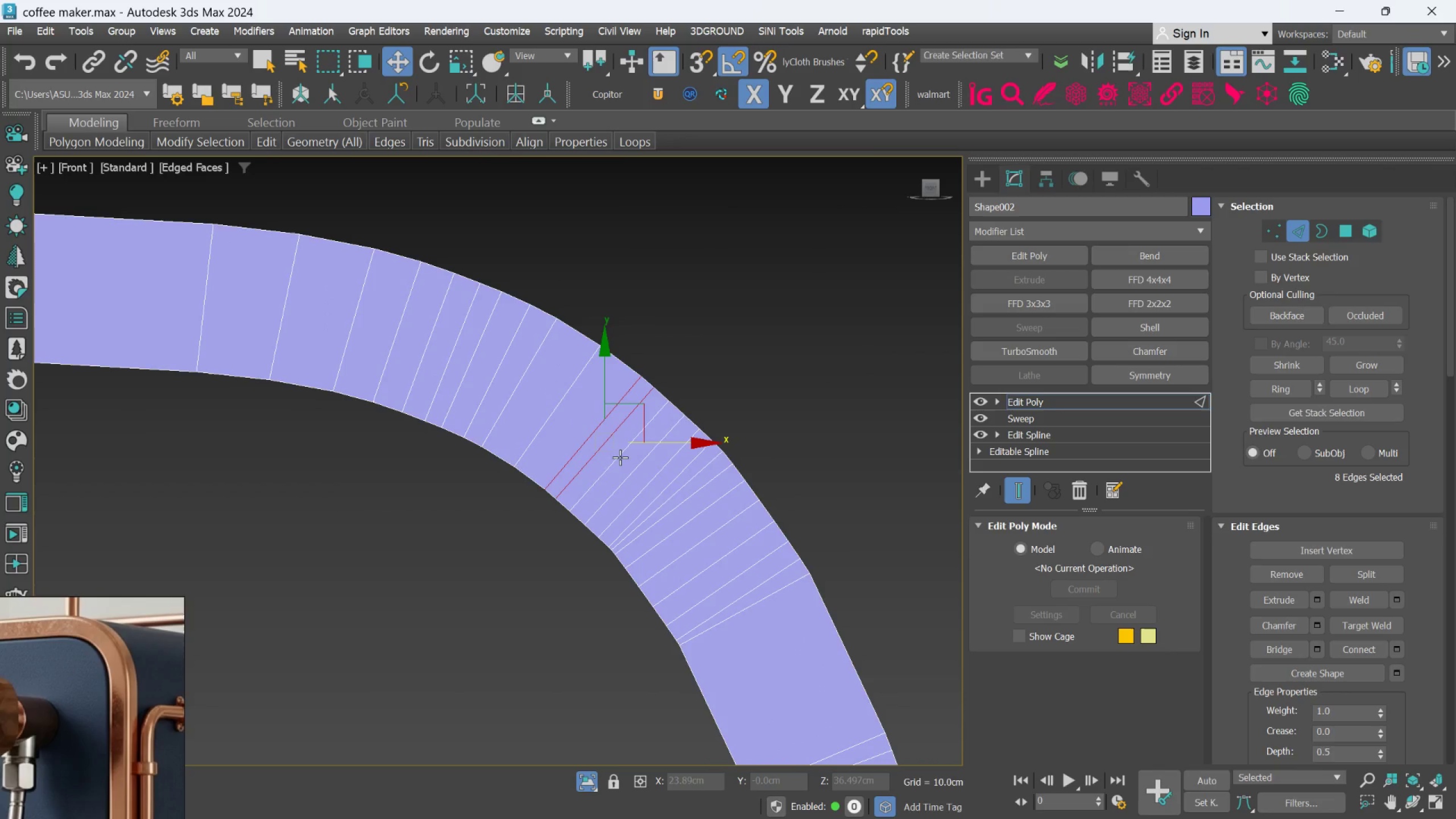 
triple_click([620, 457])
 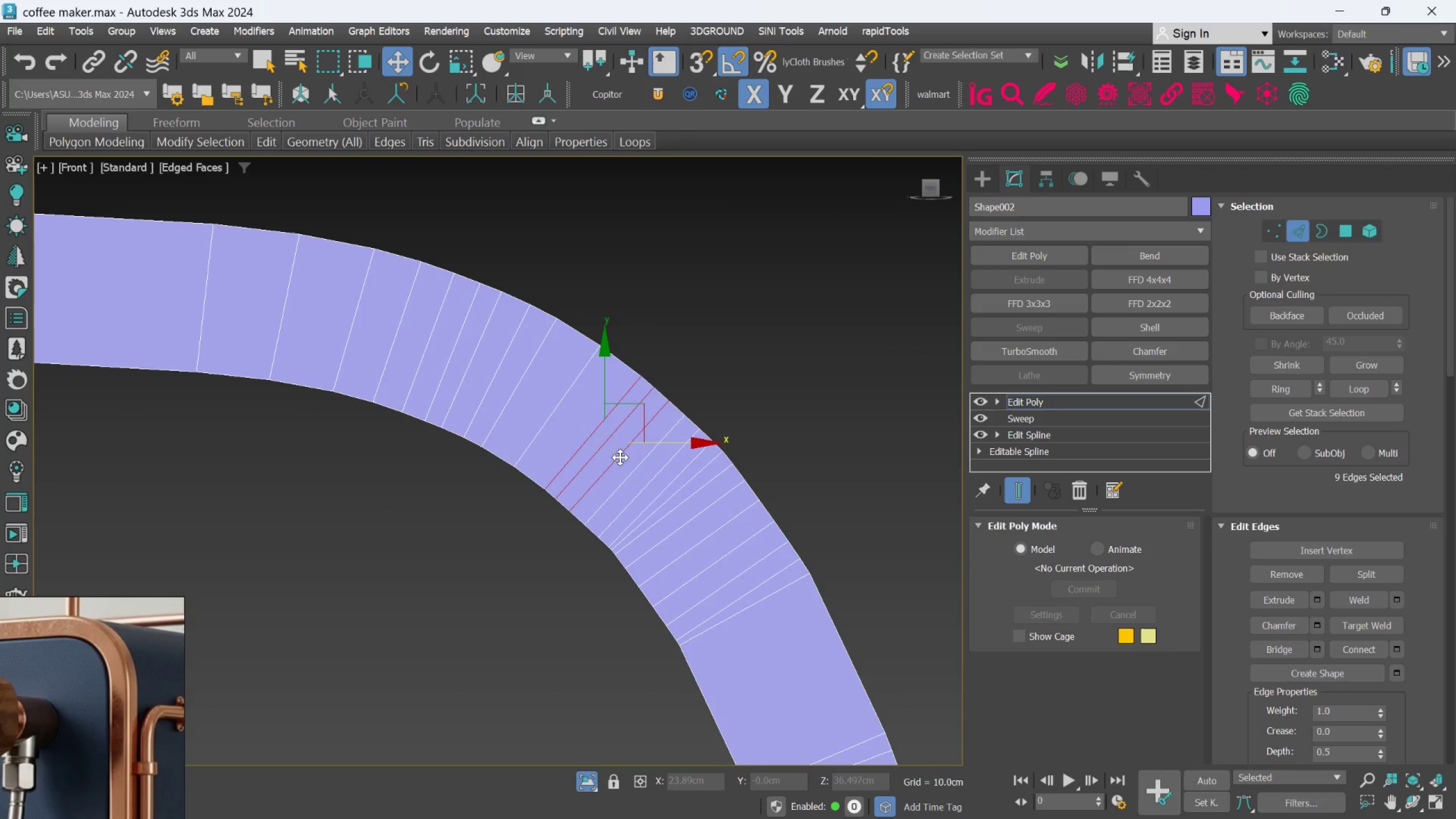 
triple_click([620, 457])
 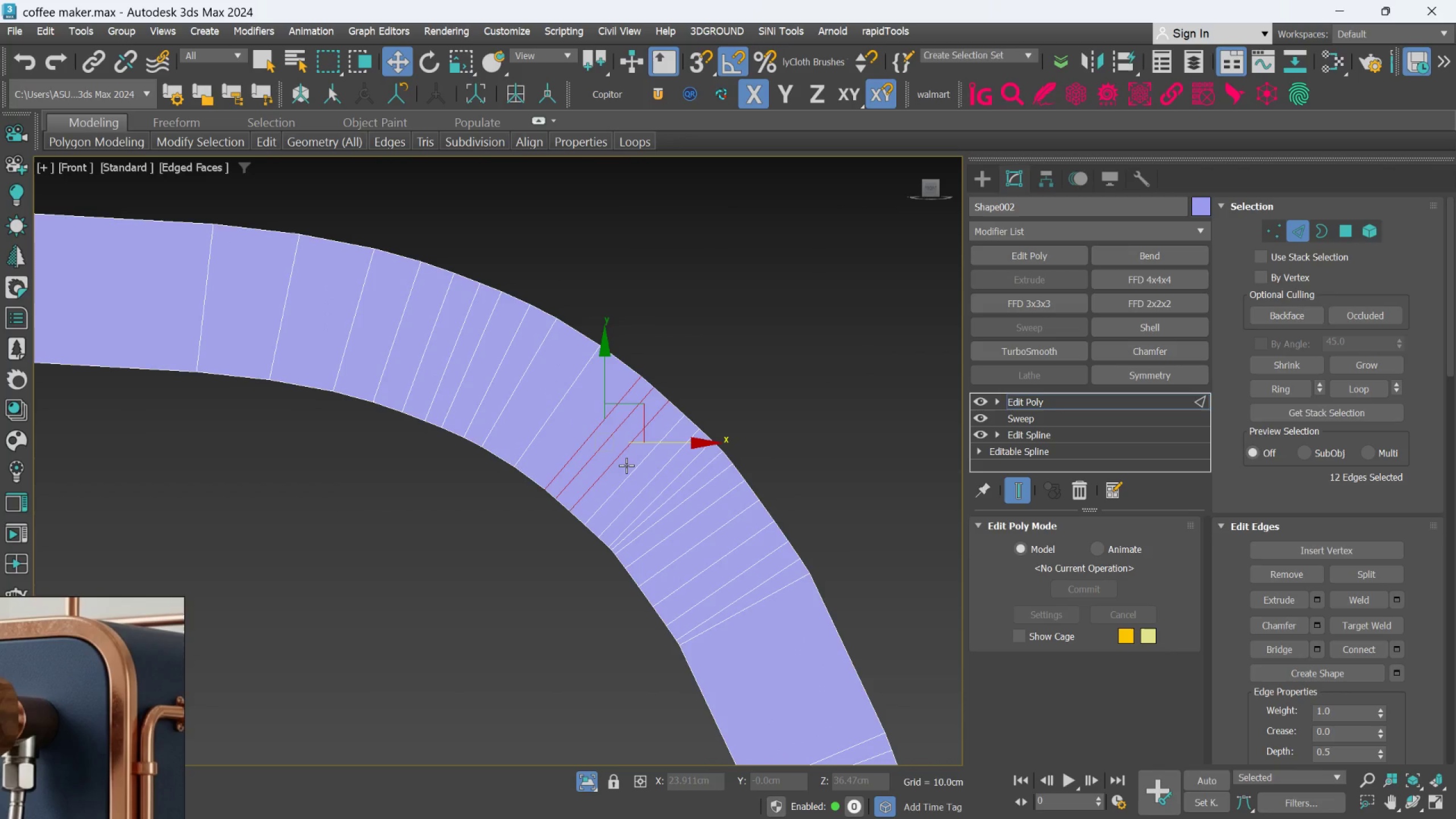 
triple_click([627, 466])
 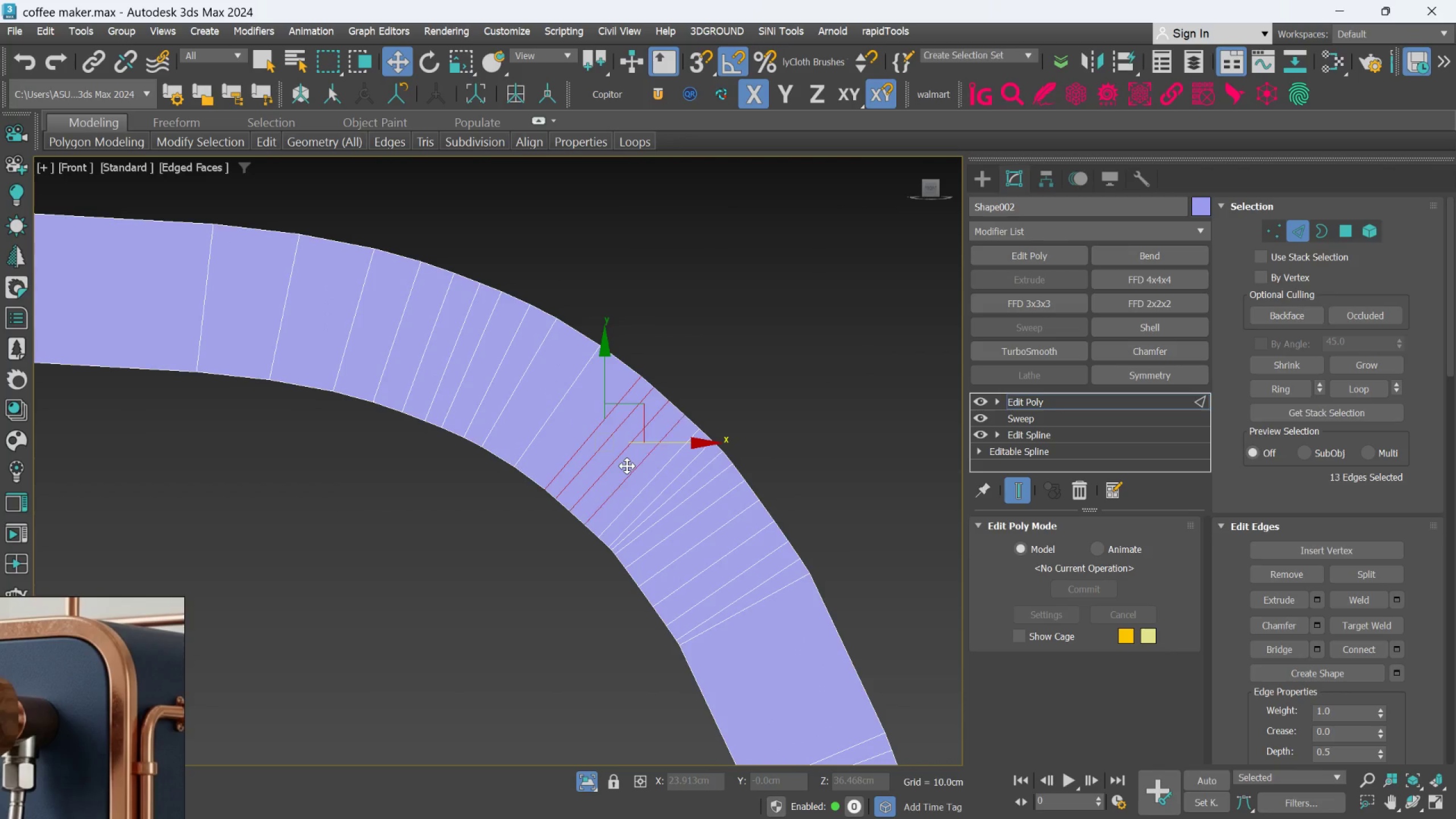 
hold_key(key=ControlLeft, duration=1.53)
triple_click([627, 466])
 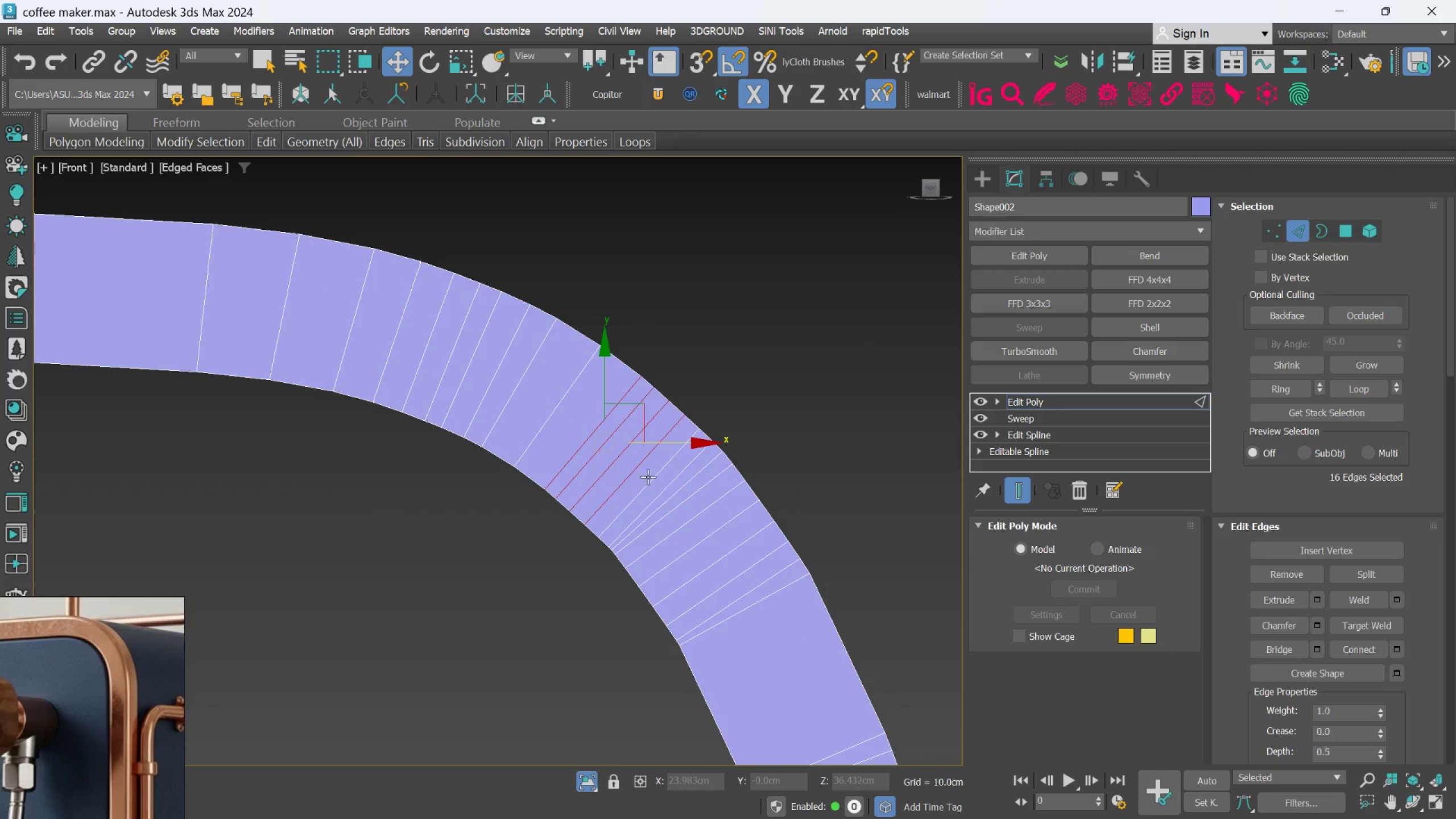 
left_click([650, 479])
 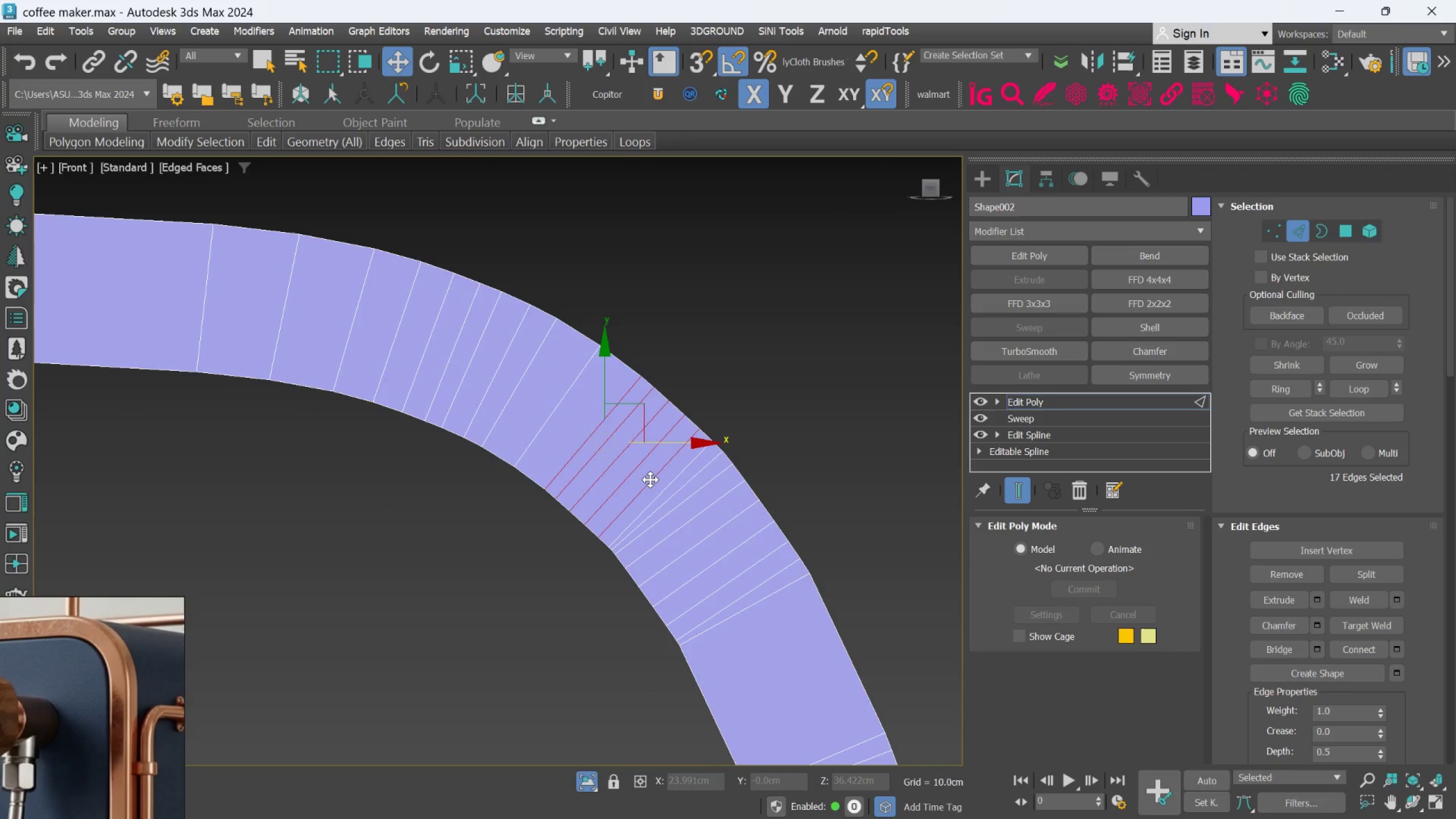 
double_click([650, 479])
 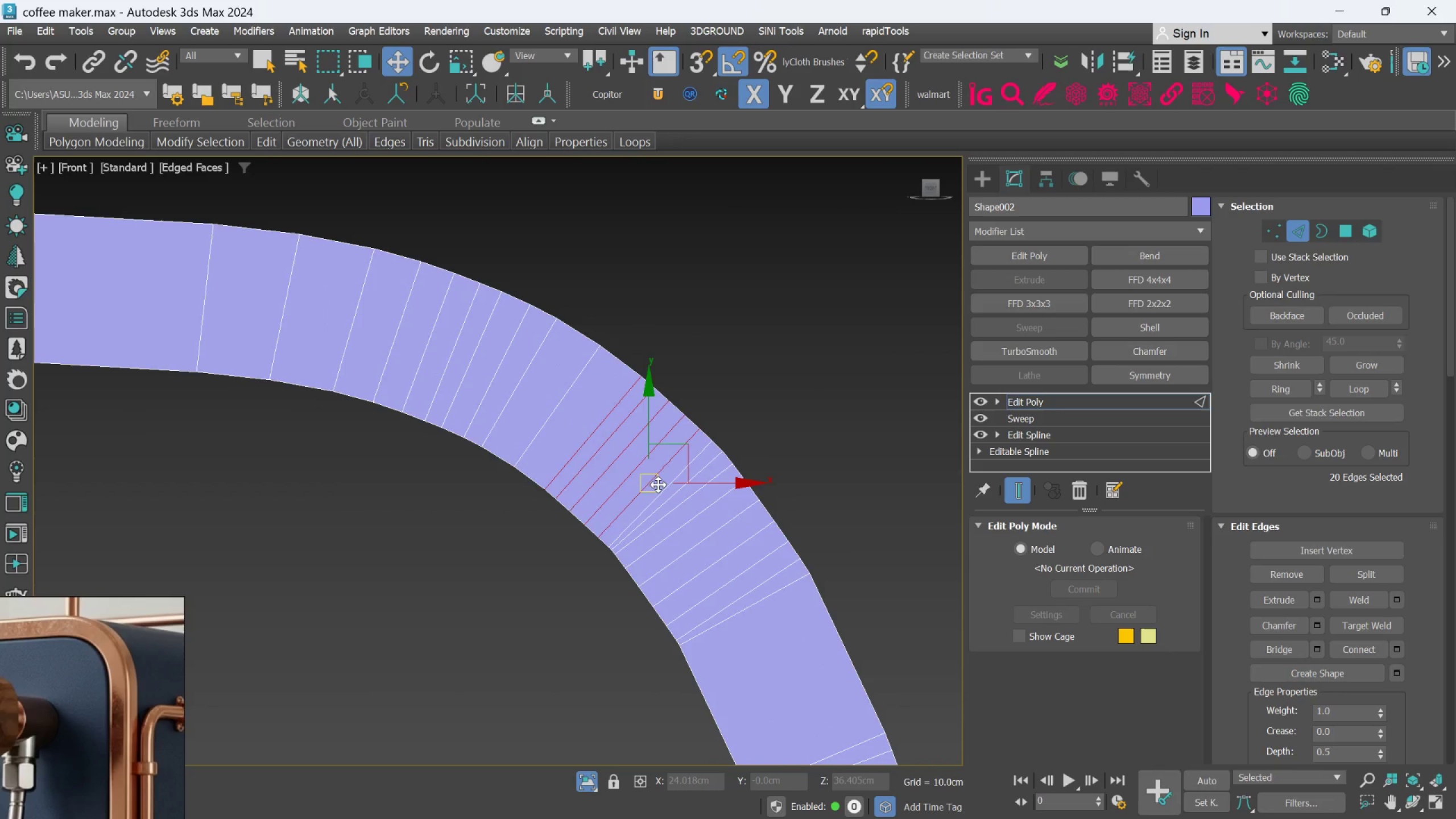 
hold_key(key=ControlLeft, duration=1.51)
left_click([659, 490])
 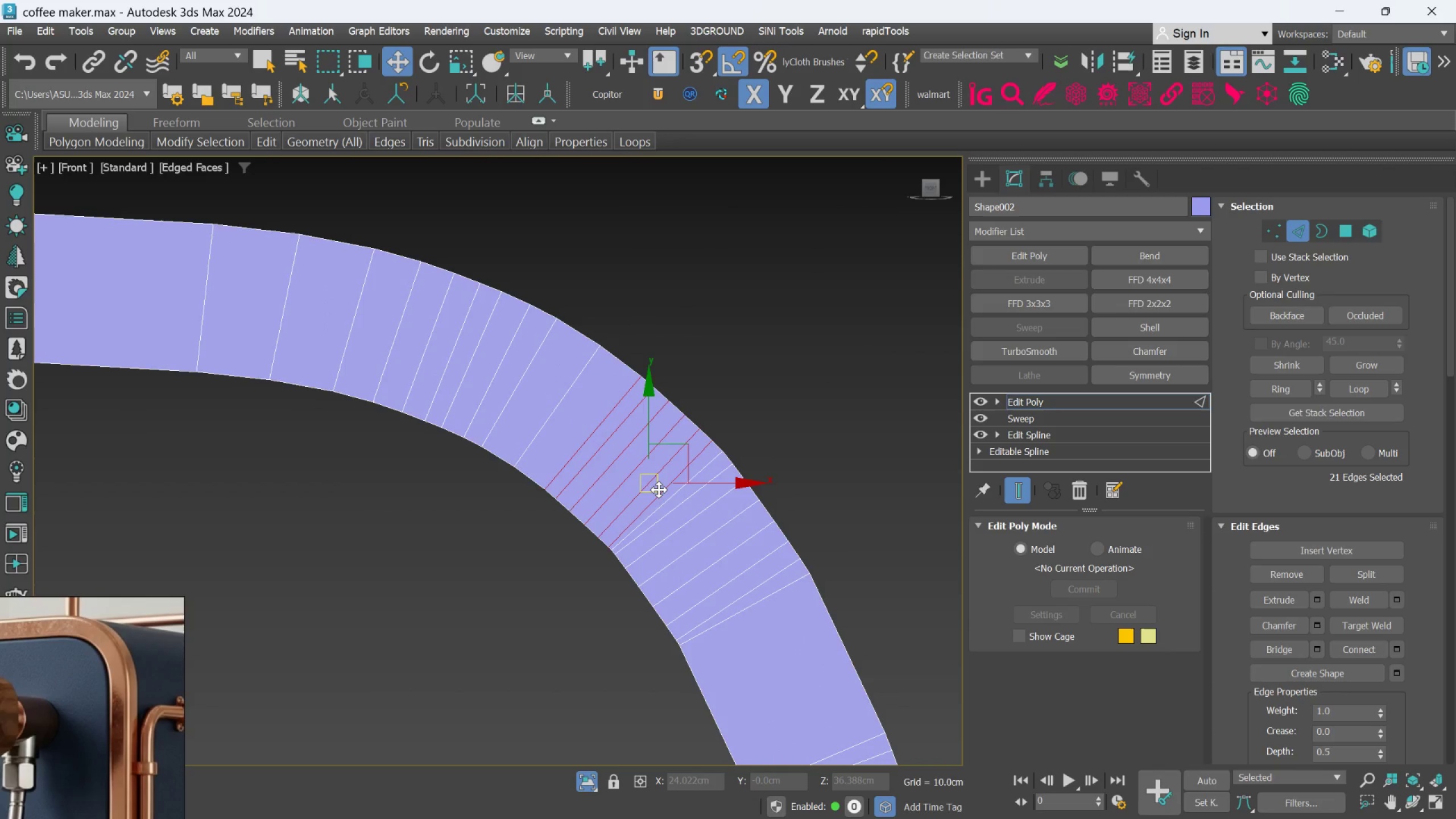 
double_click([659, 490])
 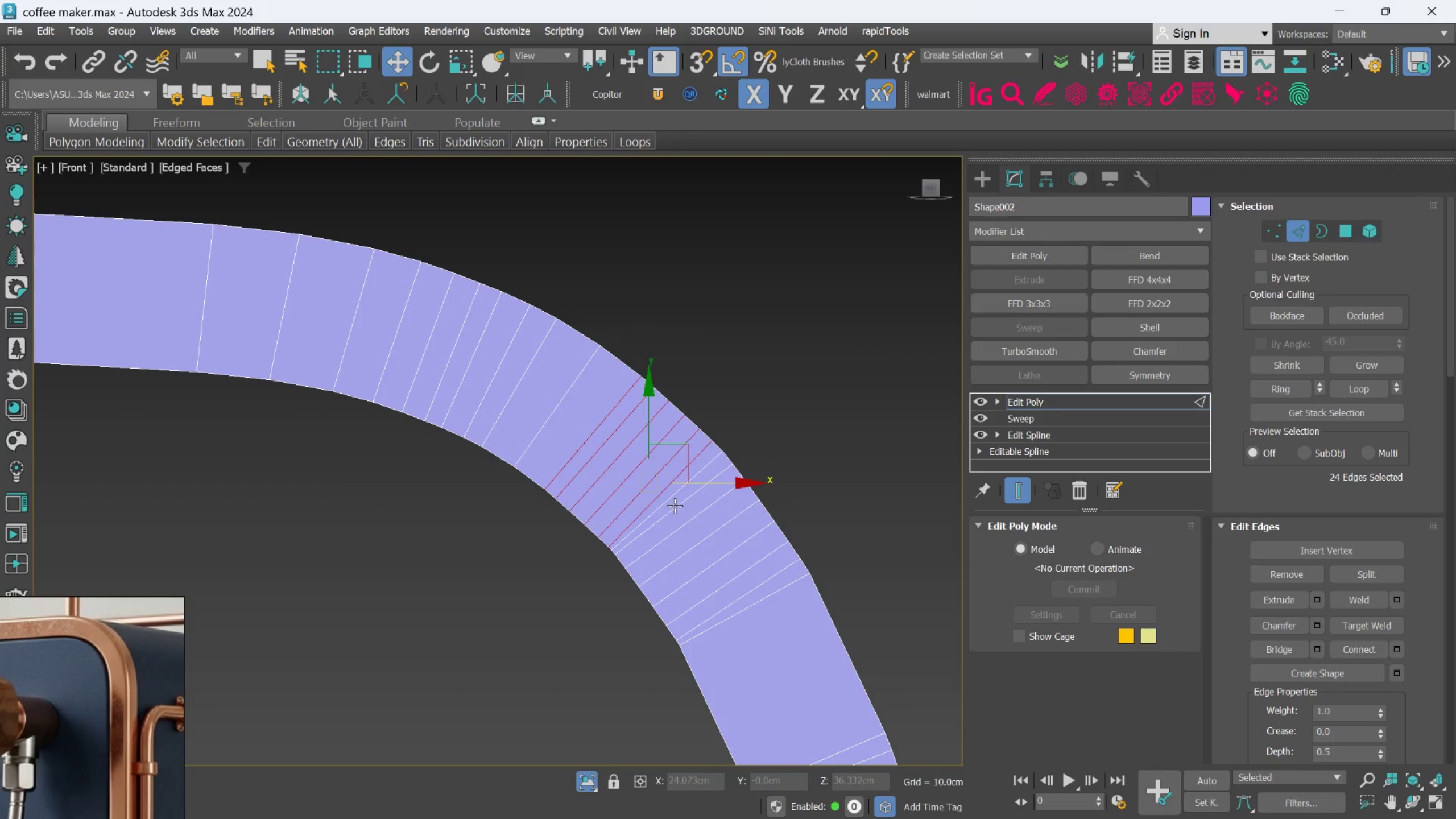 
left_click([675, 500])
 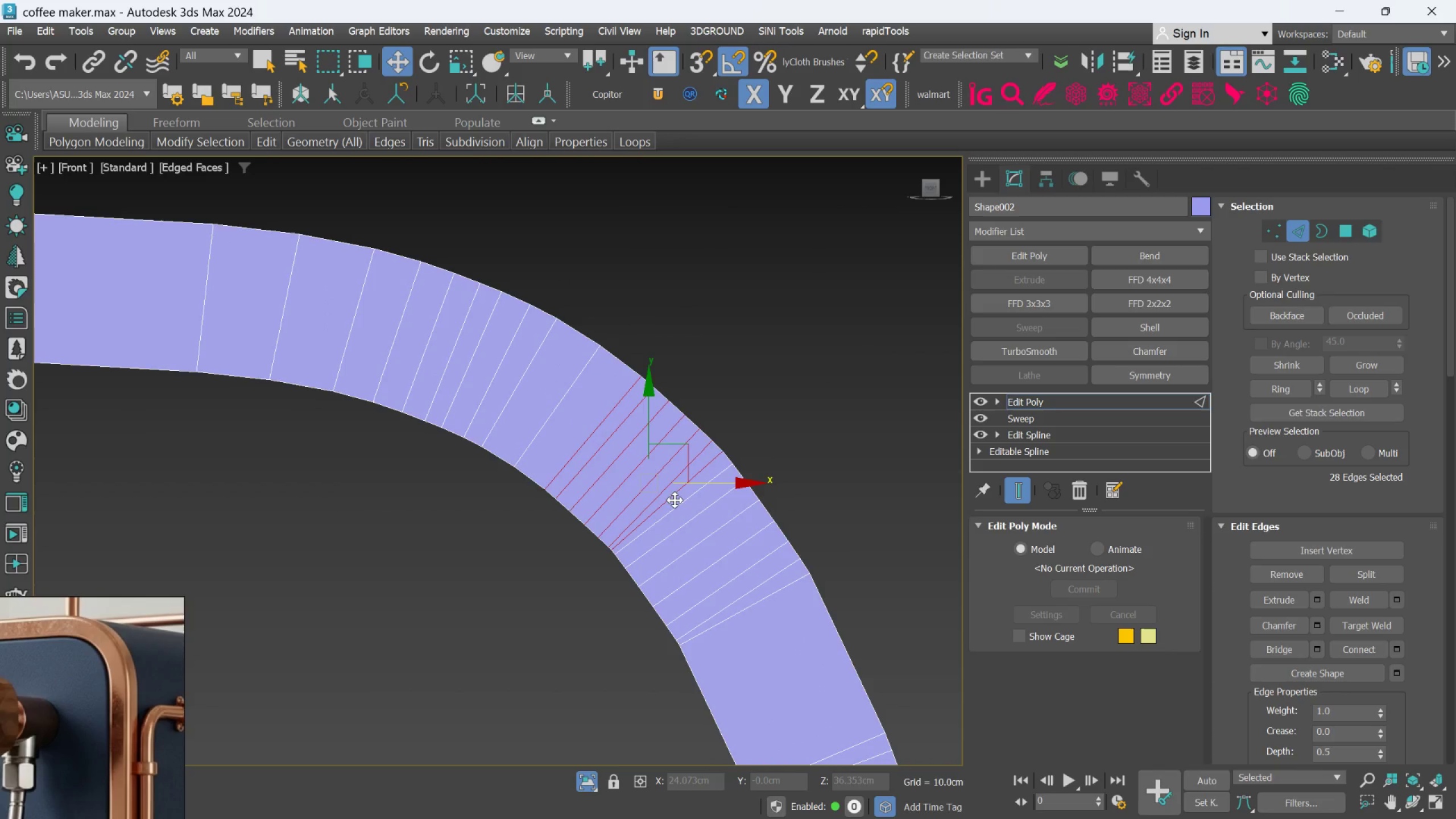 
hold_key(key=ControlLeft, duration=1.52)
left_click([675, 508])
 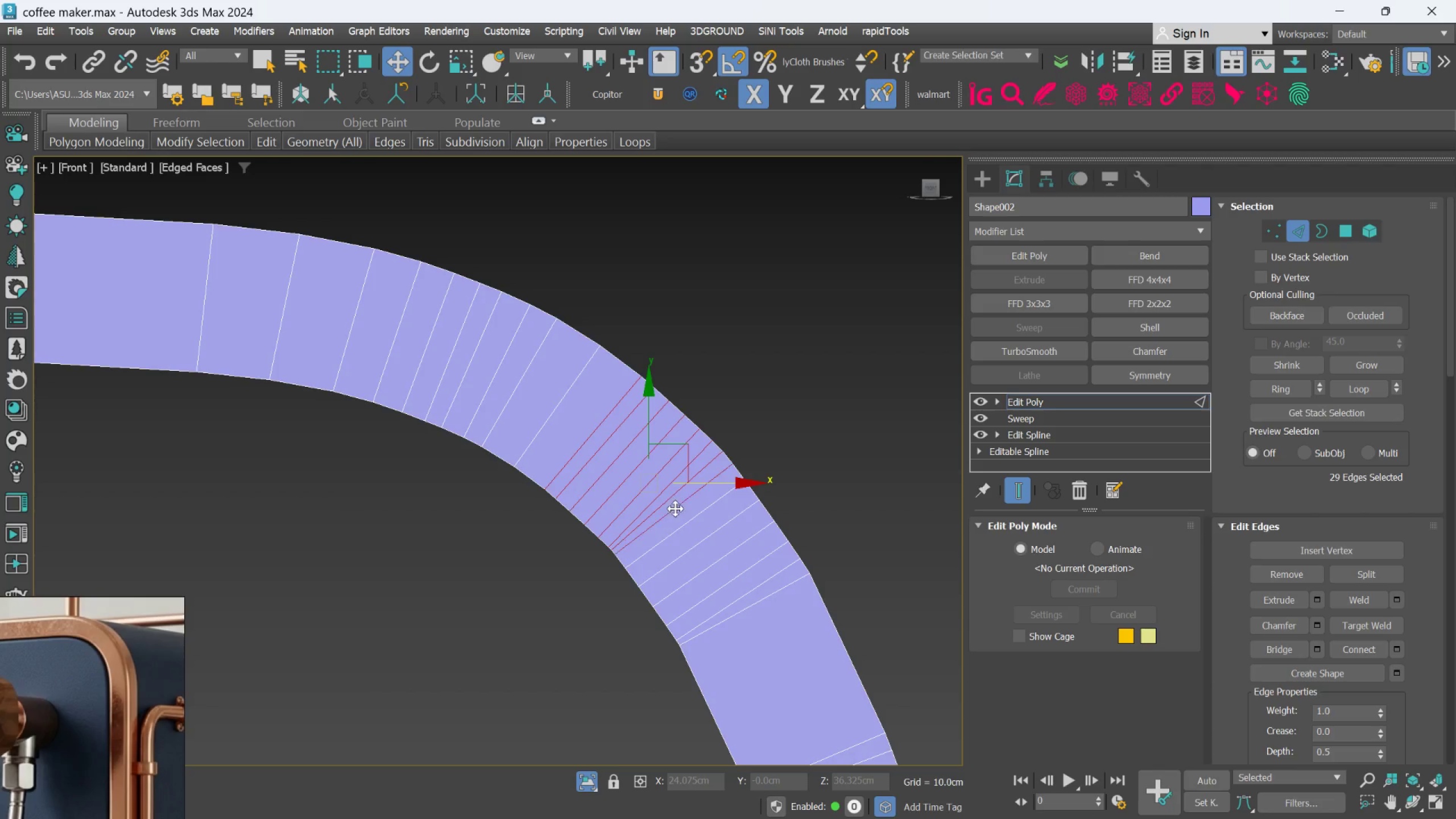 
double_click([675, 507])
 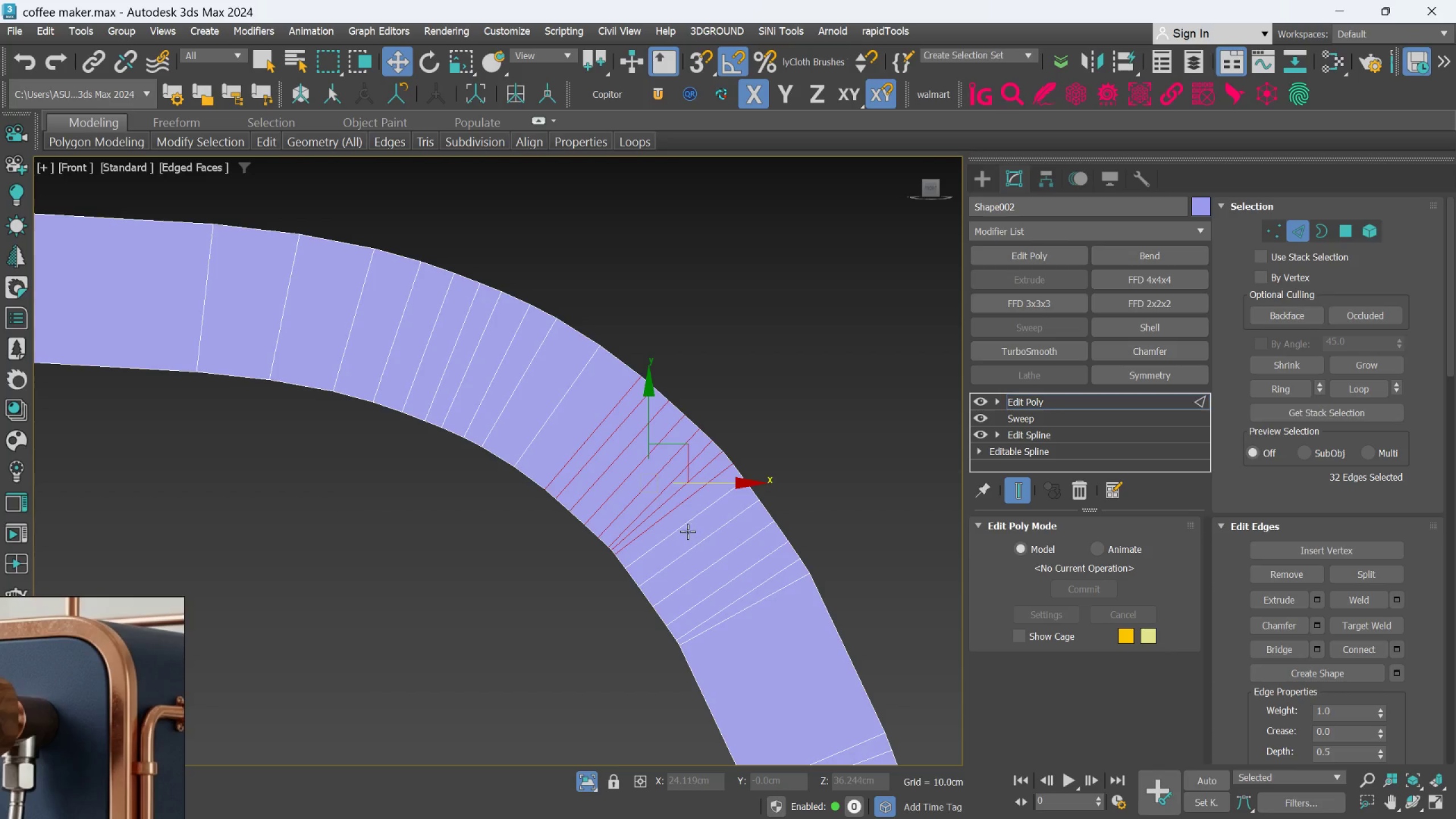 
left_click([686, 525])
 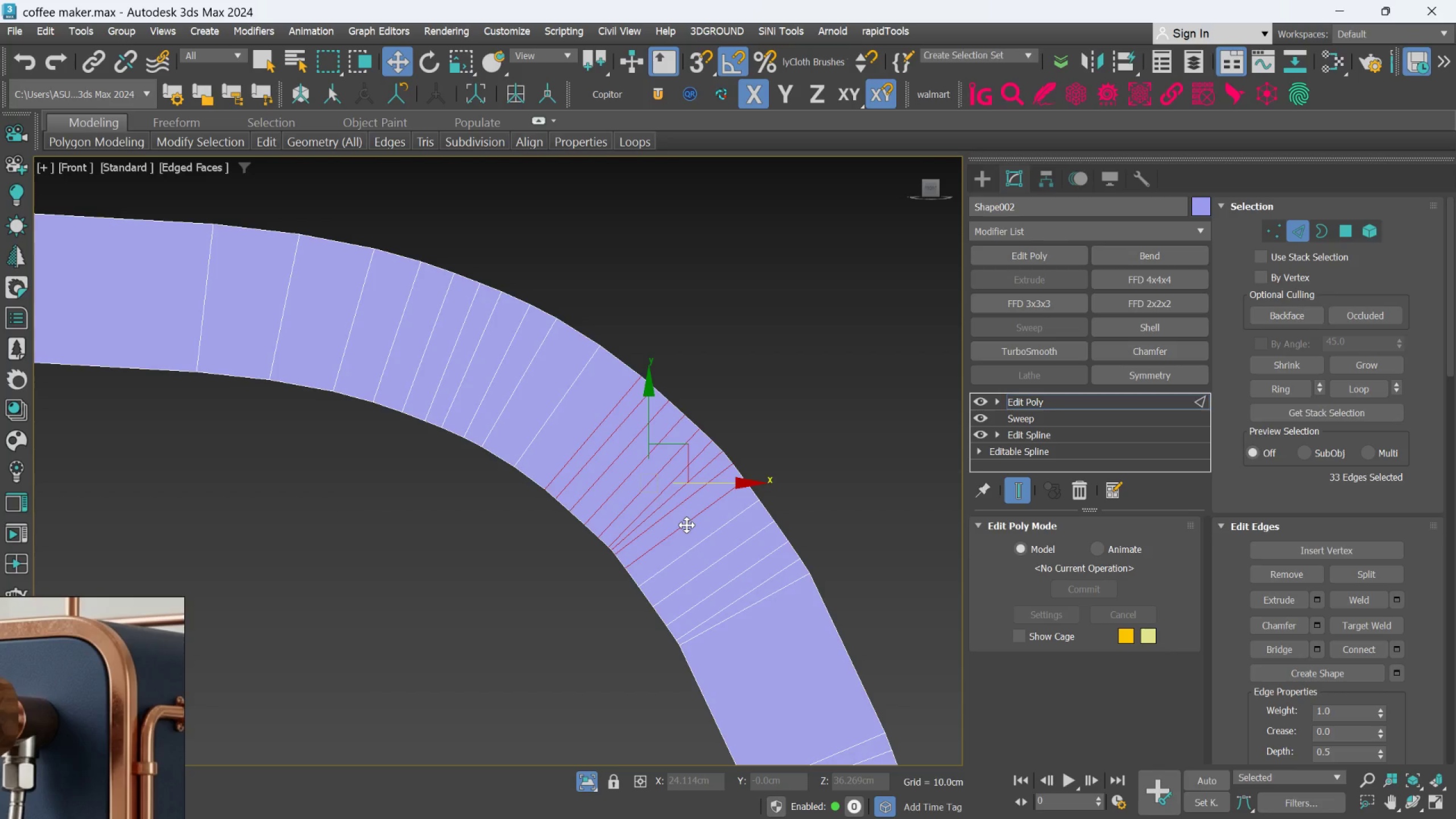 
double_click([686, 525])
 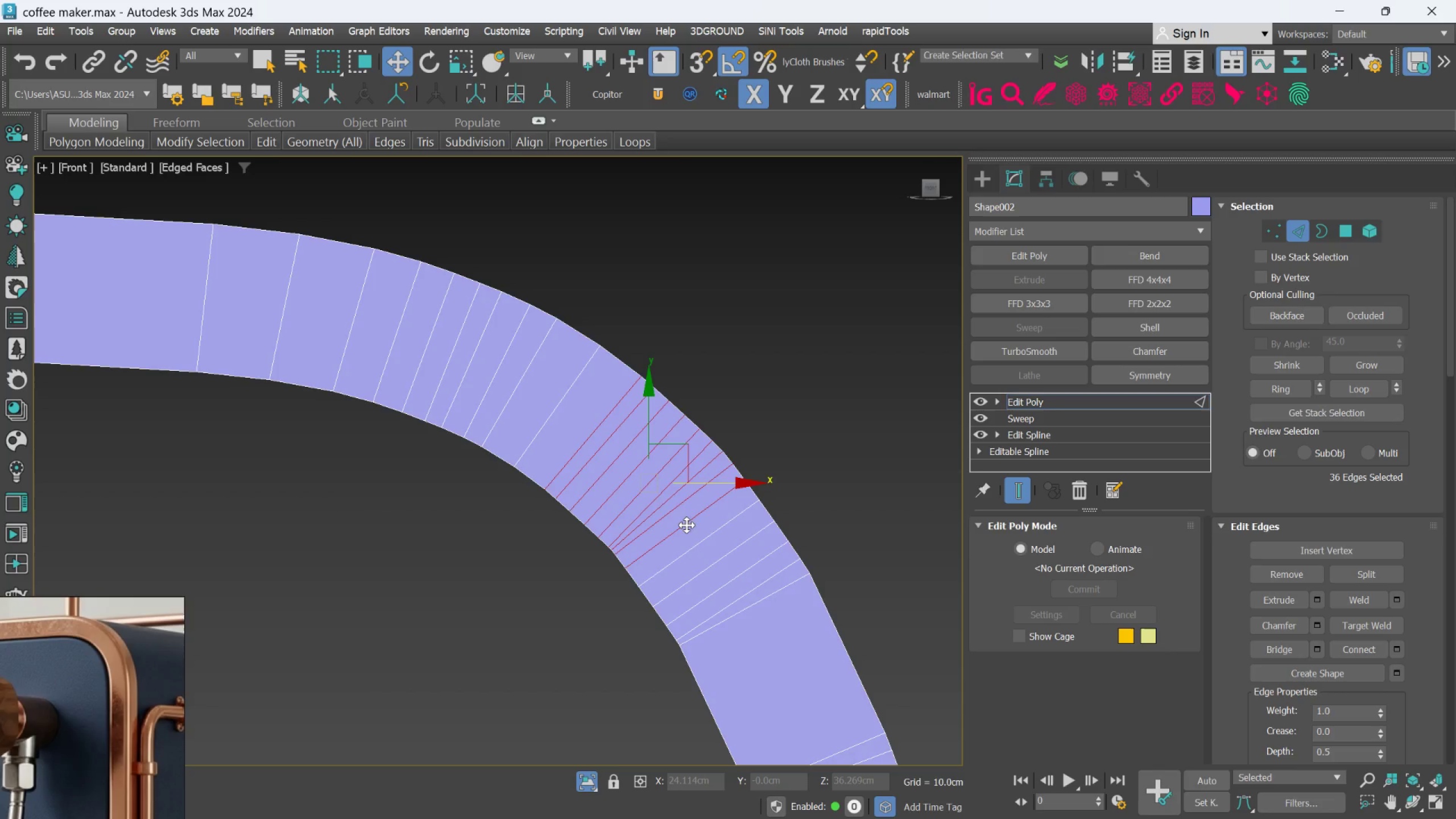 
hold_key(key=ControlLeft, duration=1.52)
left_click([695, 543])
 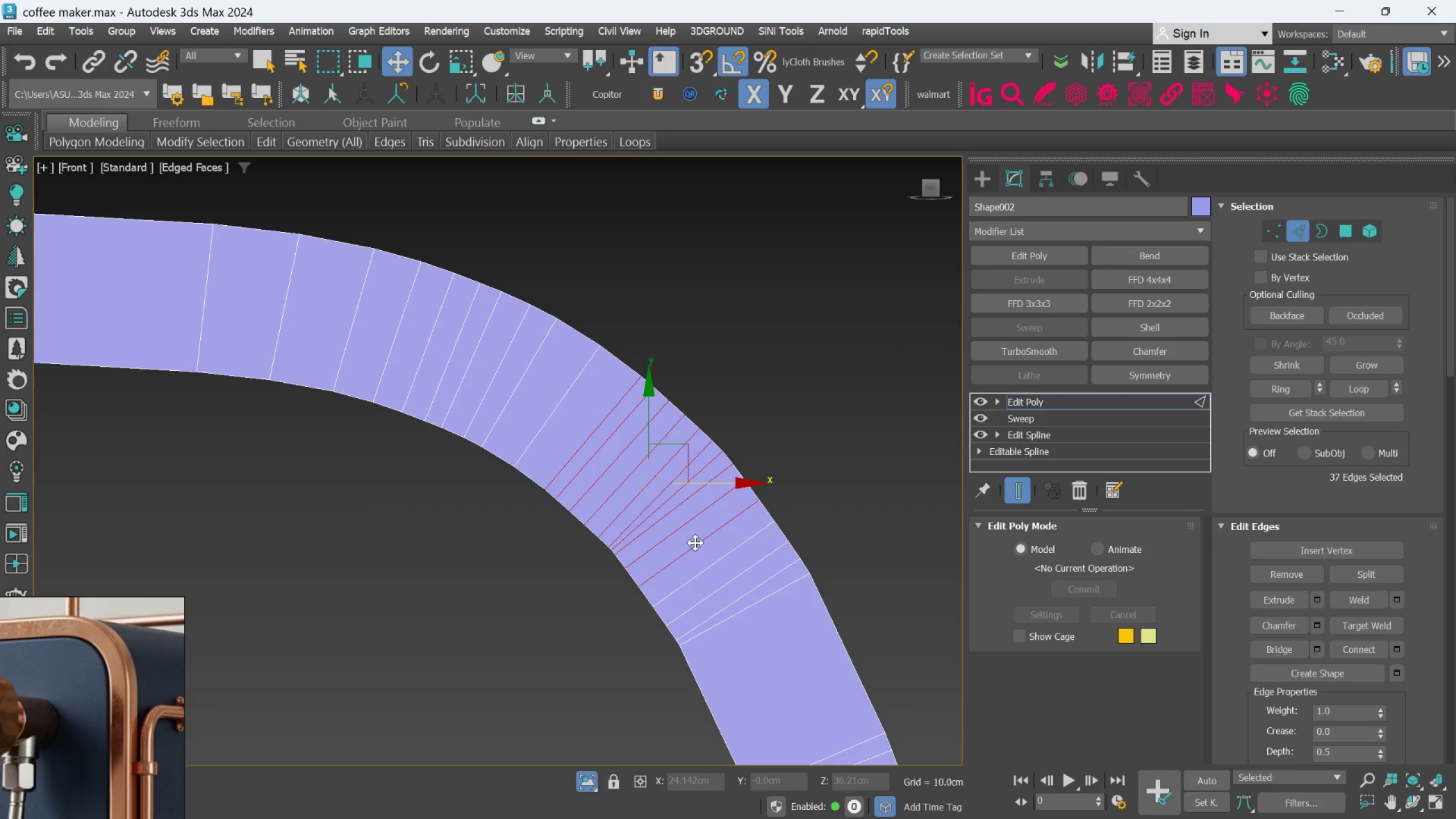 
double_click([695, 543])
 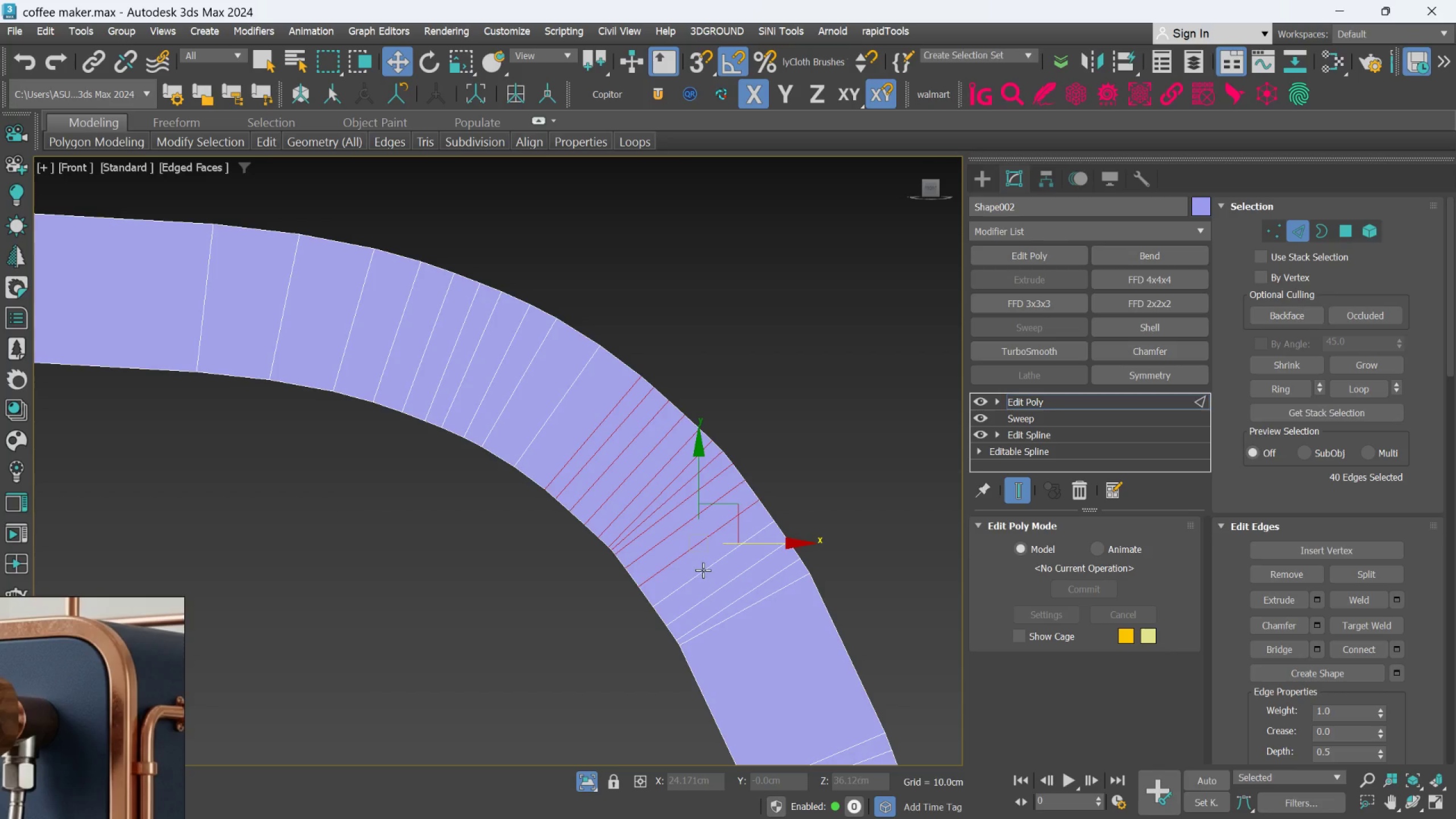 
left_click([703, 570])
 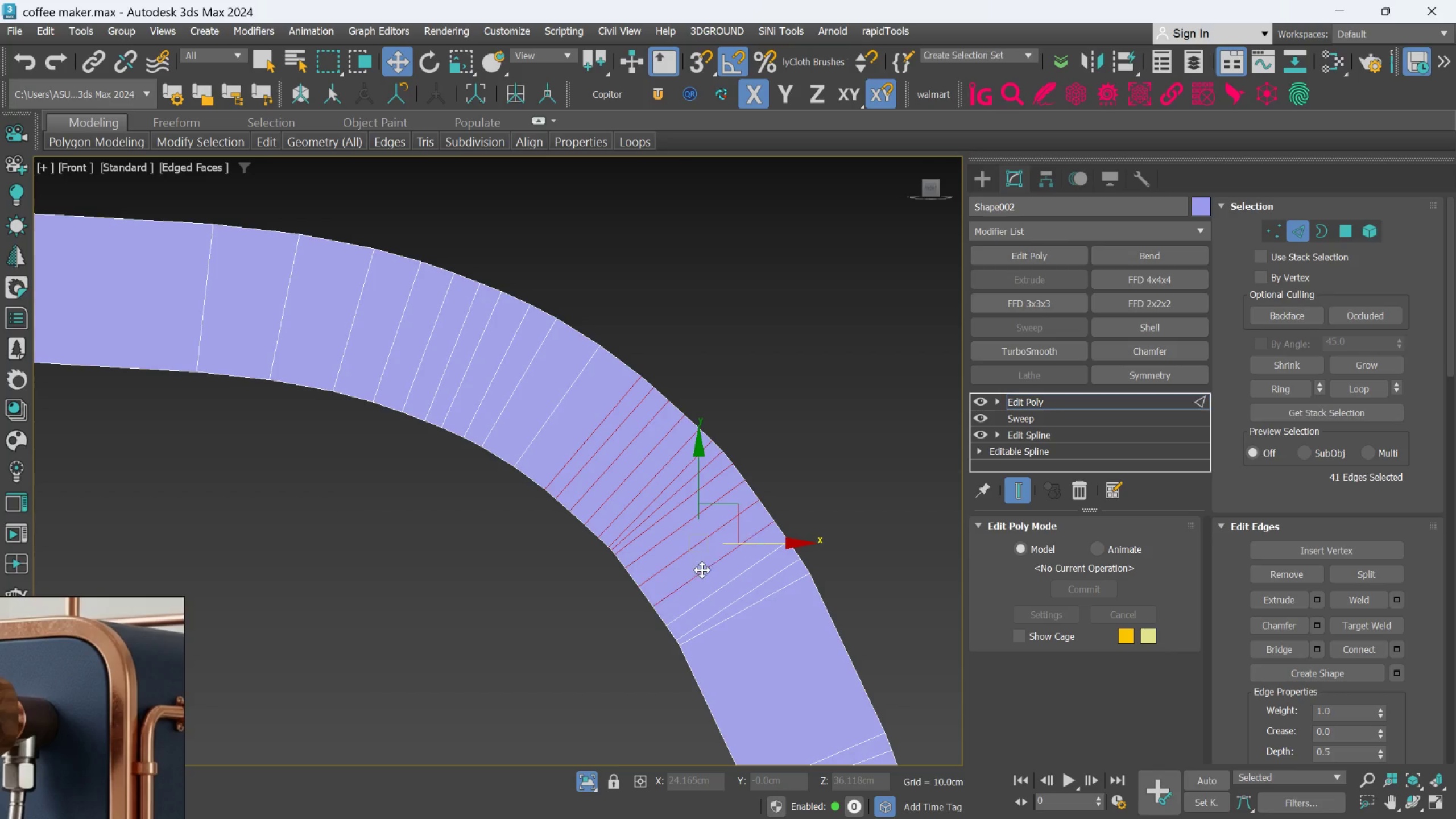 
double_click([702, 570])
 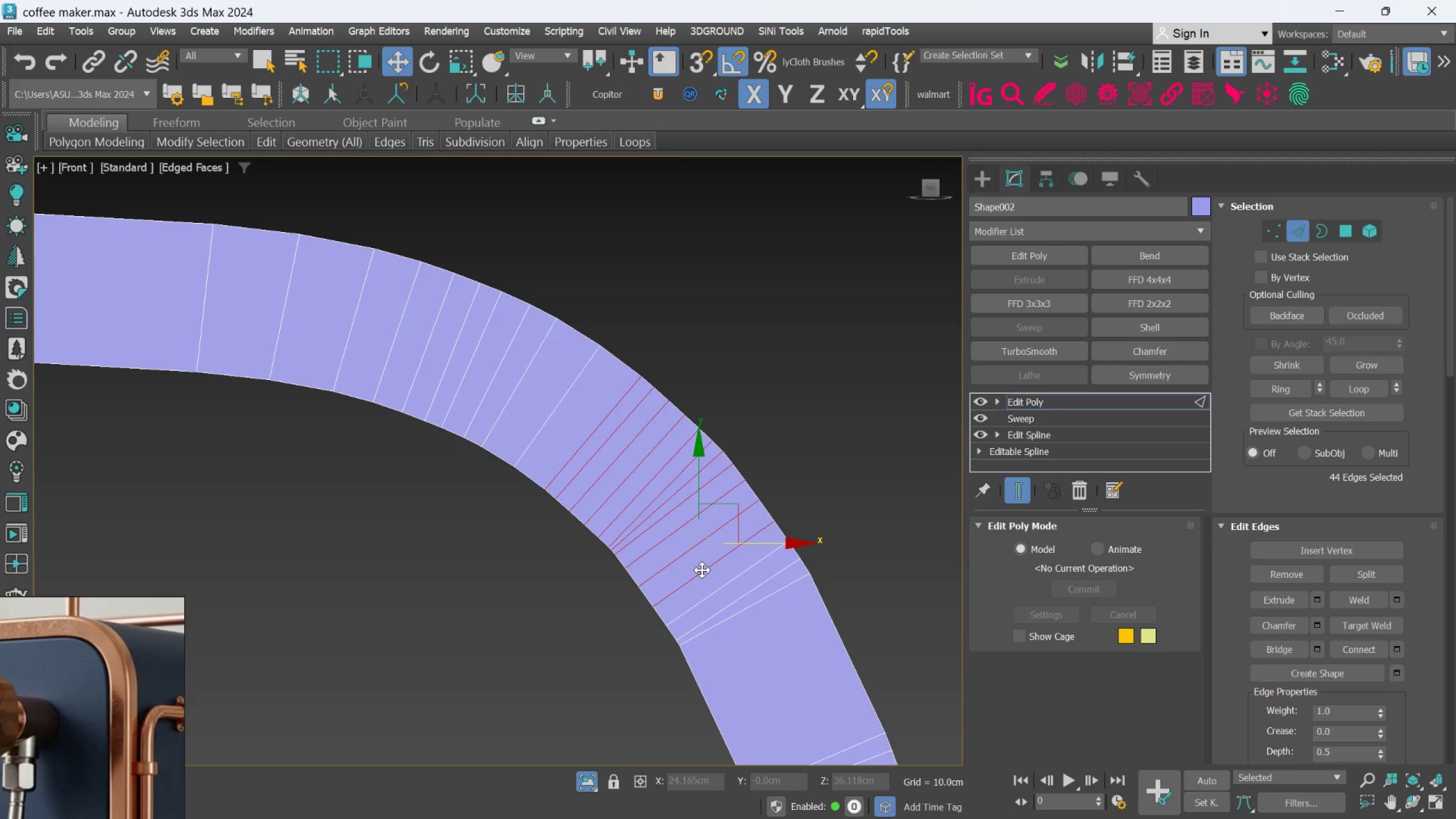 
hold_key(key=ControlLeft, duration=1.52)
left_click([718, 599])
 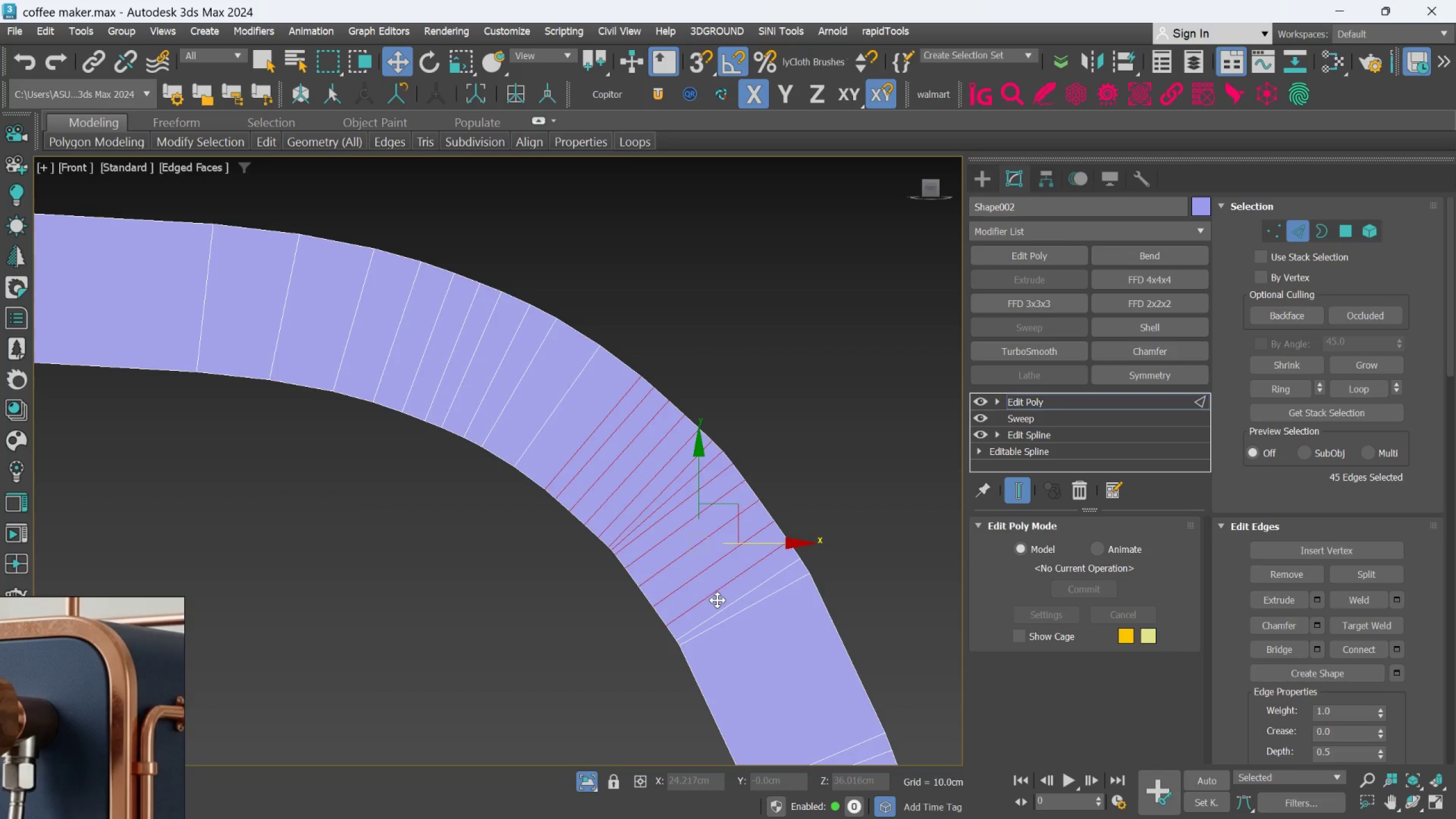 
double_click([717, 600])
 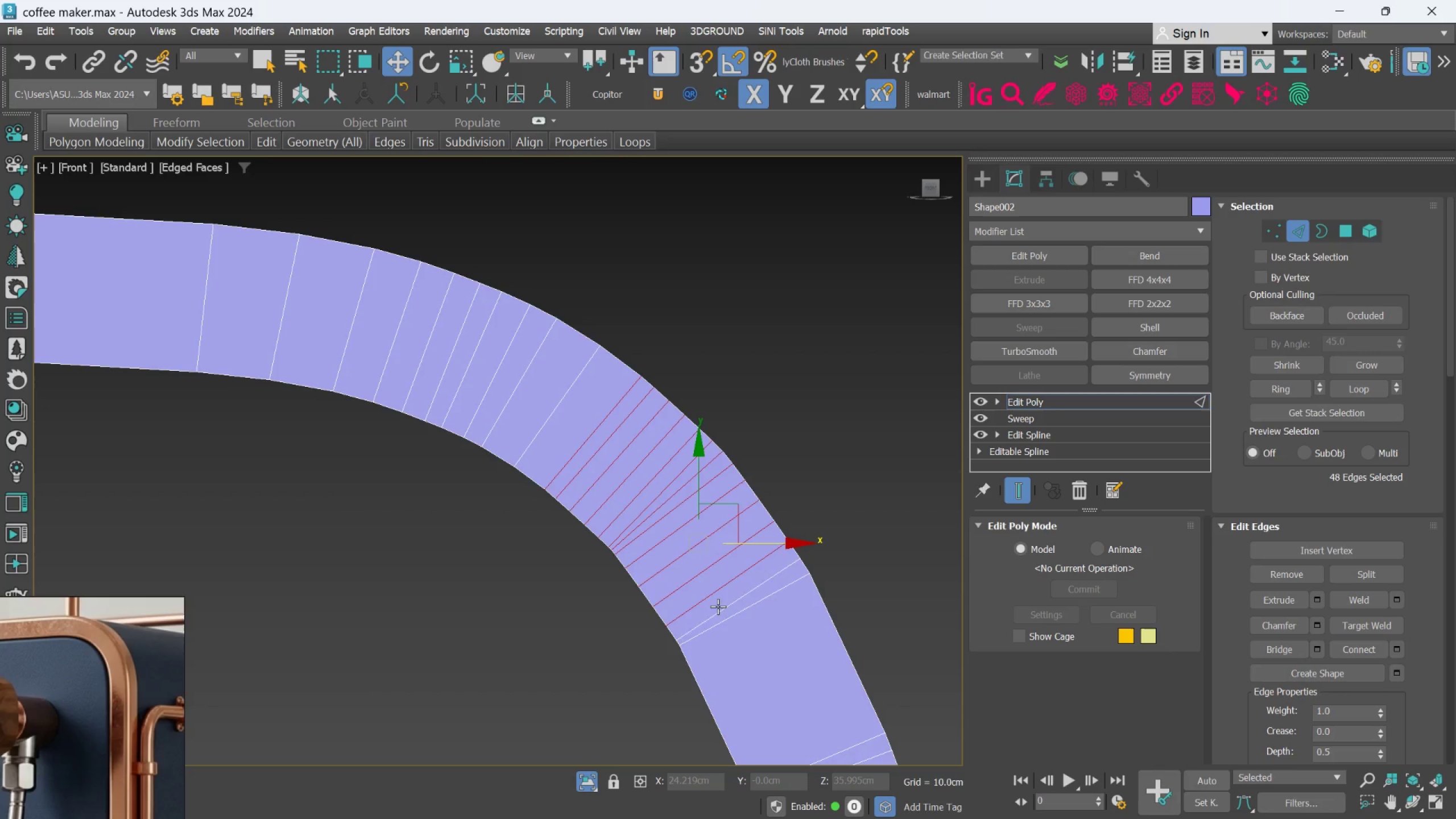 
triple_click([718, 607])
 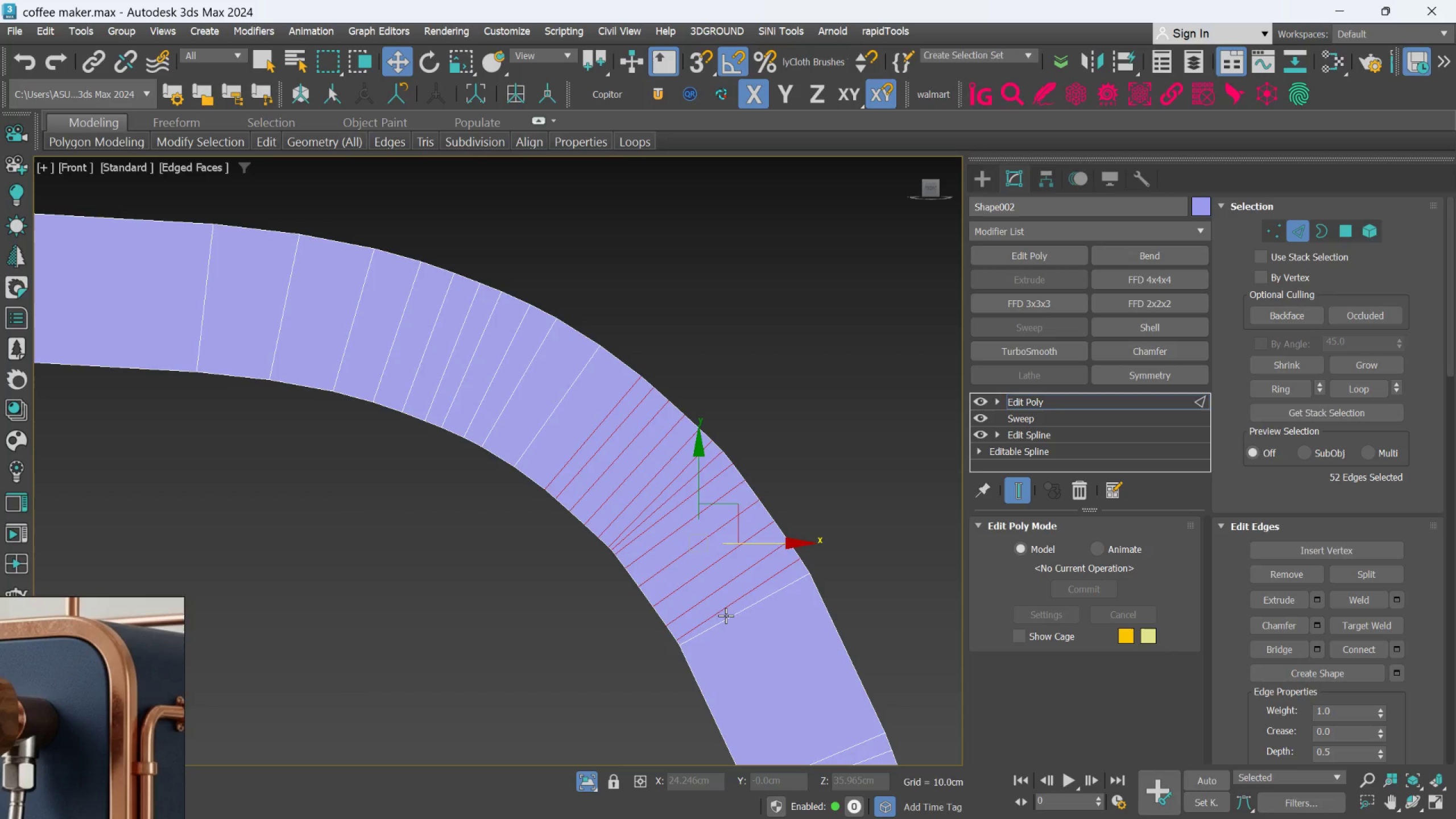 
hold_key(key=ControlLeft, duration=0.75)
triple_click([726, 615])
 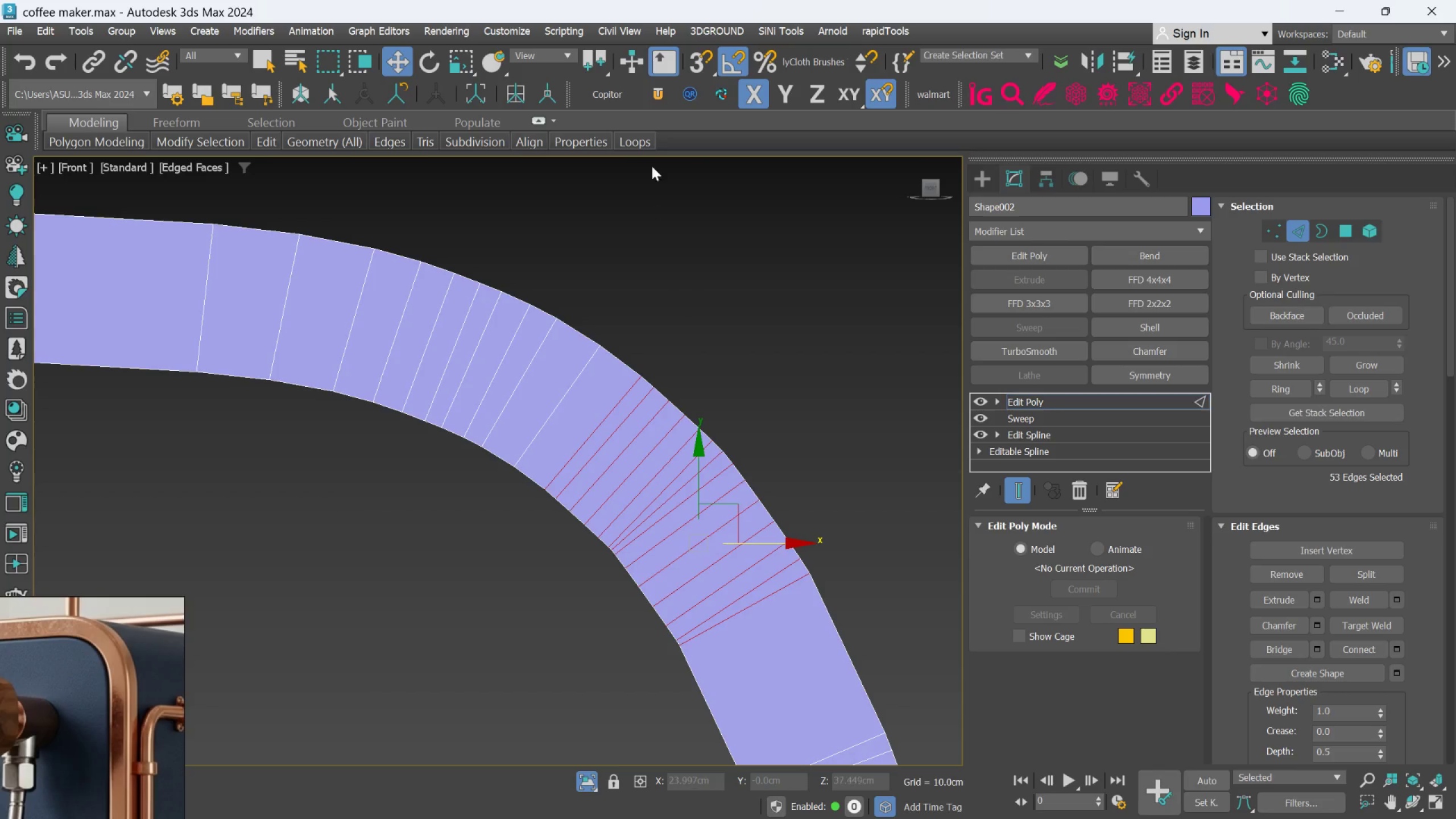 
left_click([643, 141])
 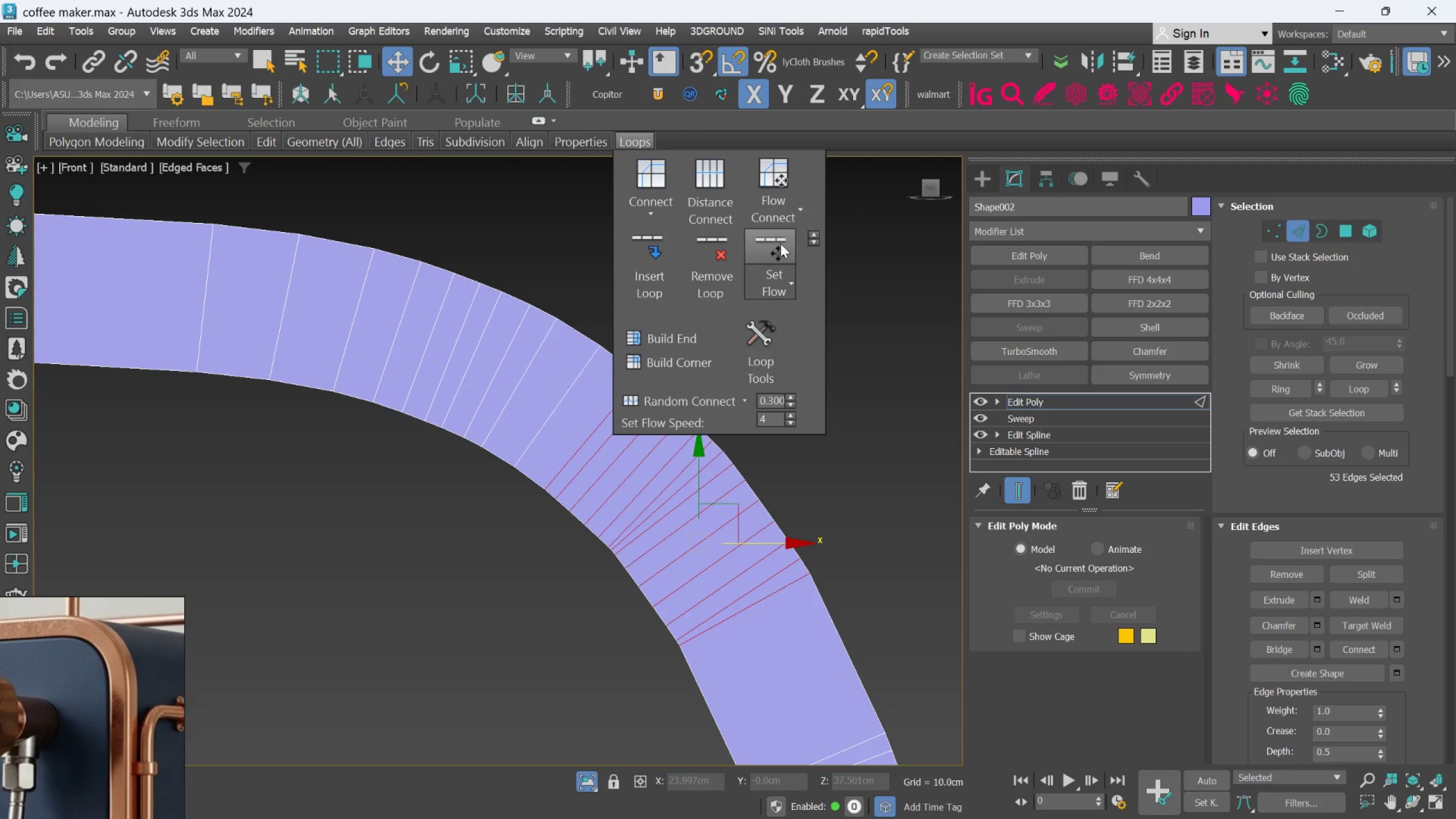 
left_click([780, 245])
 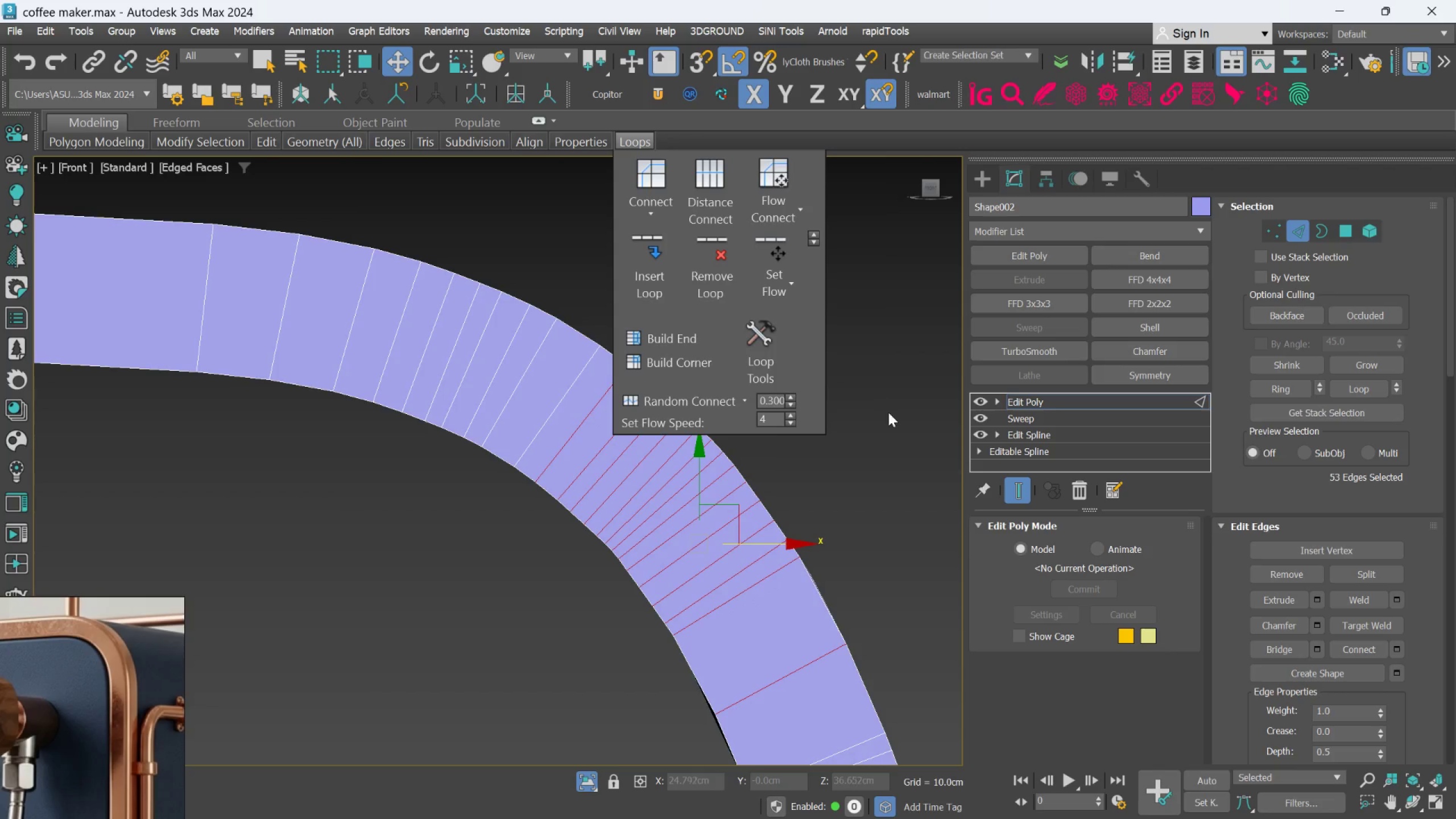 
left_click([888, 412])
 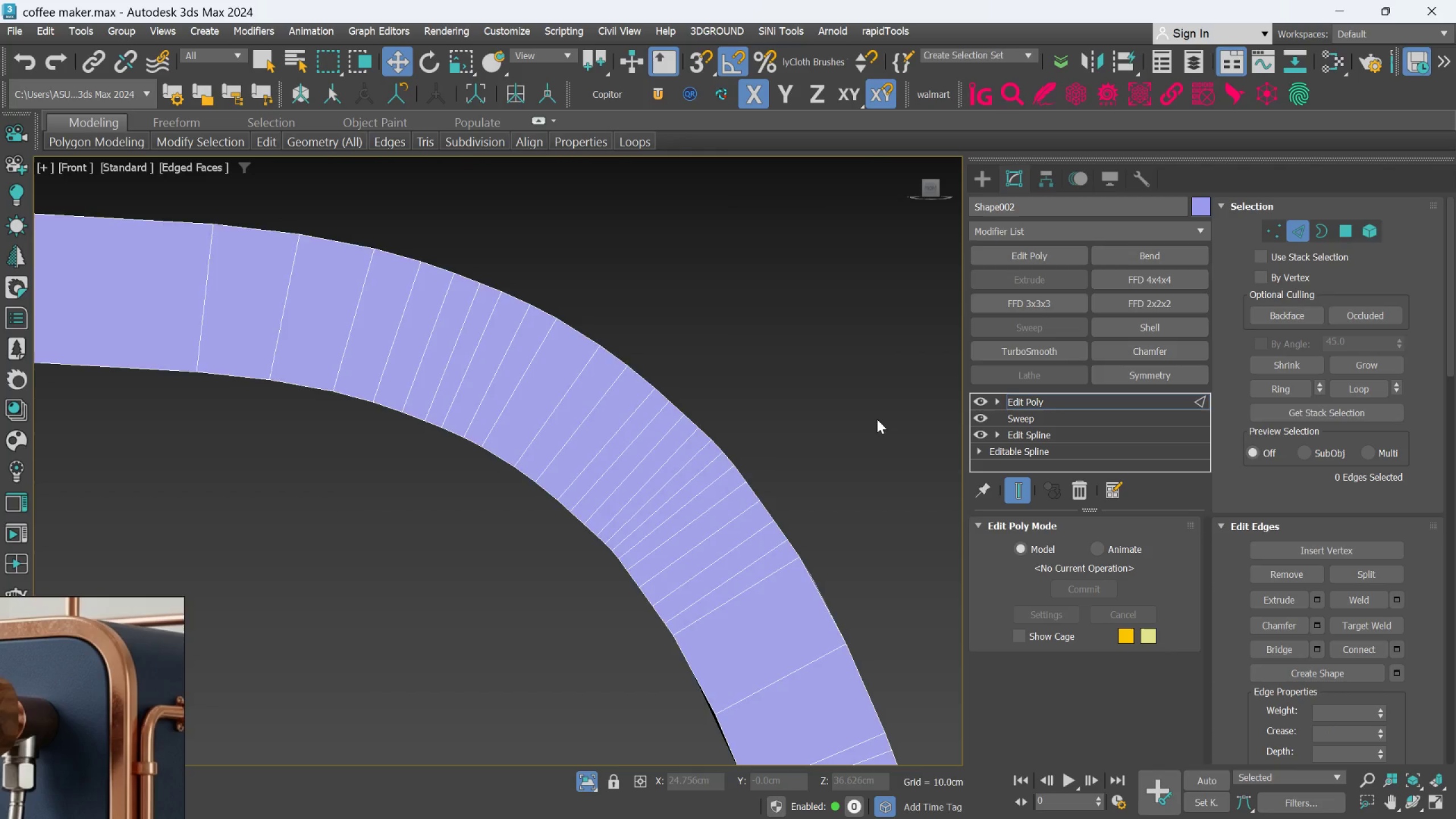 
scroll: coordinate [693, 426], scroll_direction: down, amount: 2.0
 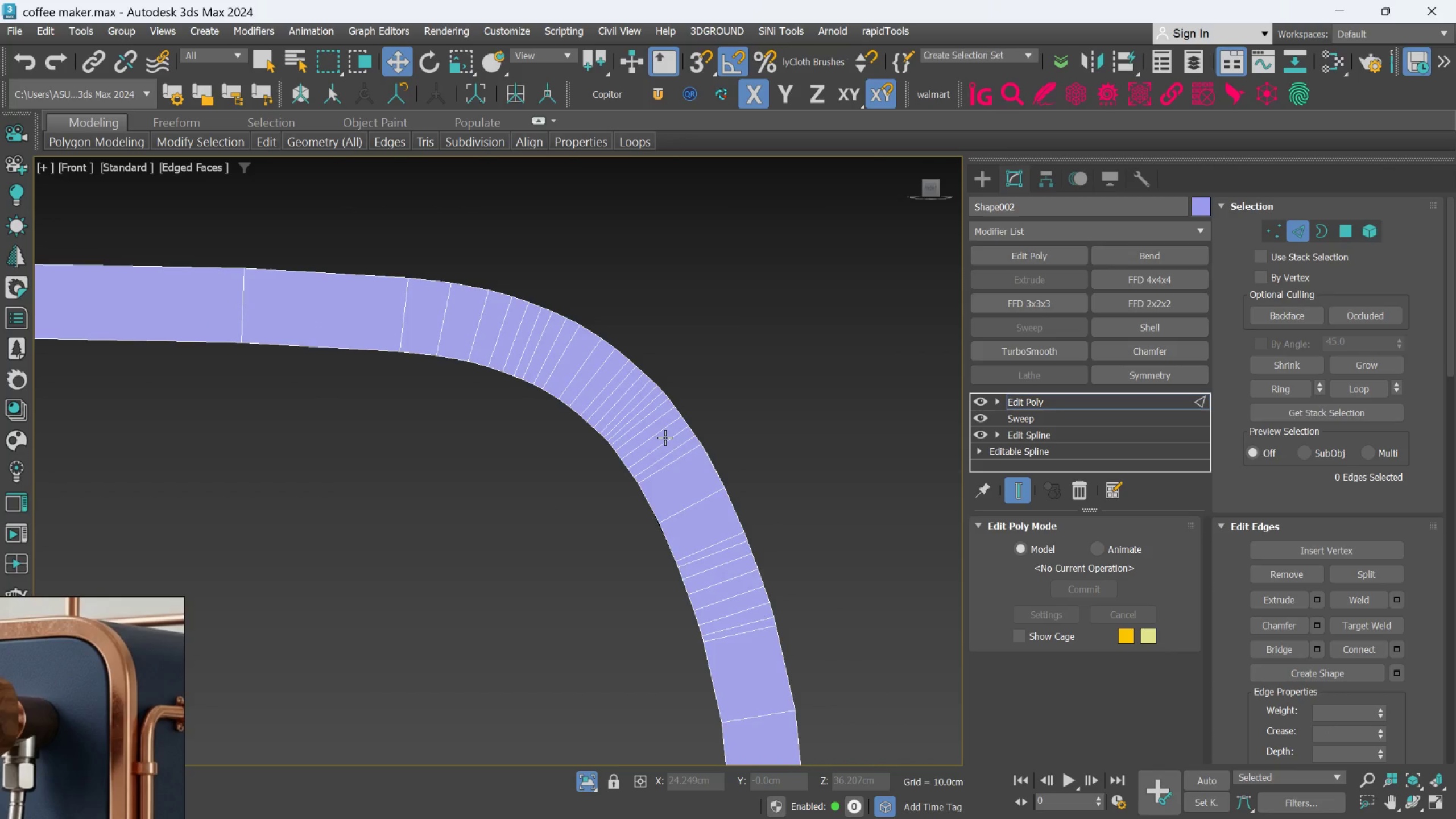 
scroll: coordinate [665, 432], scroll_direction: up, amount: 2.0
 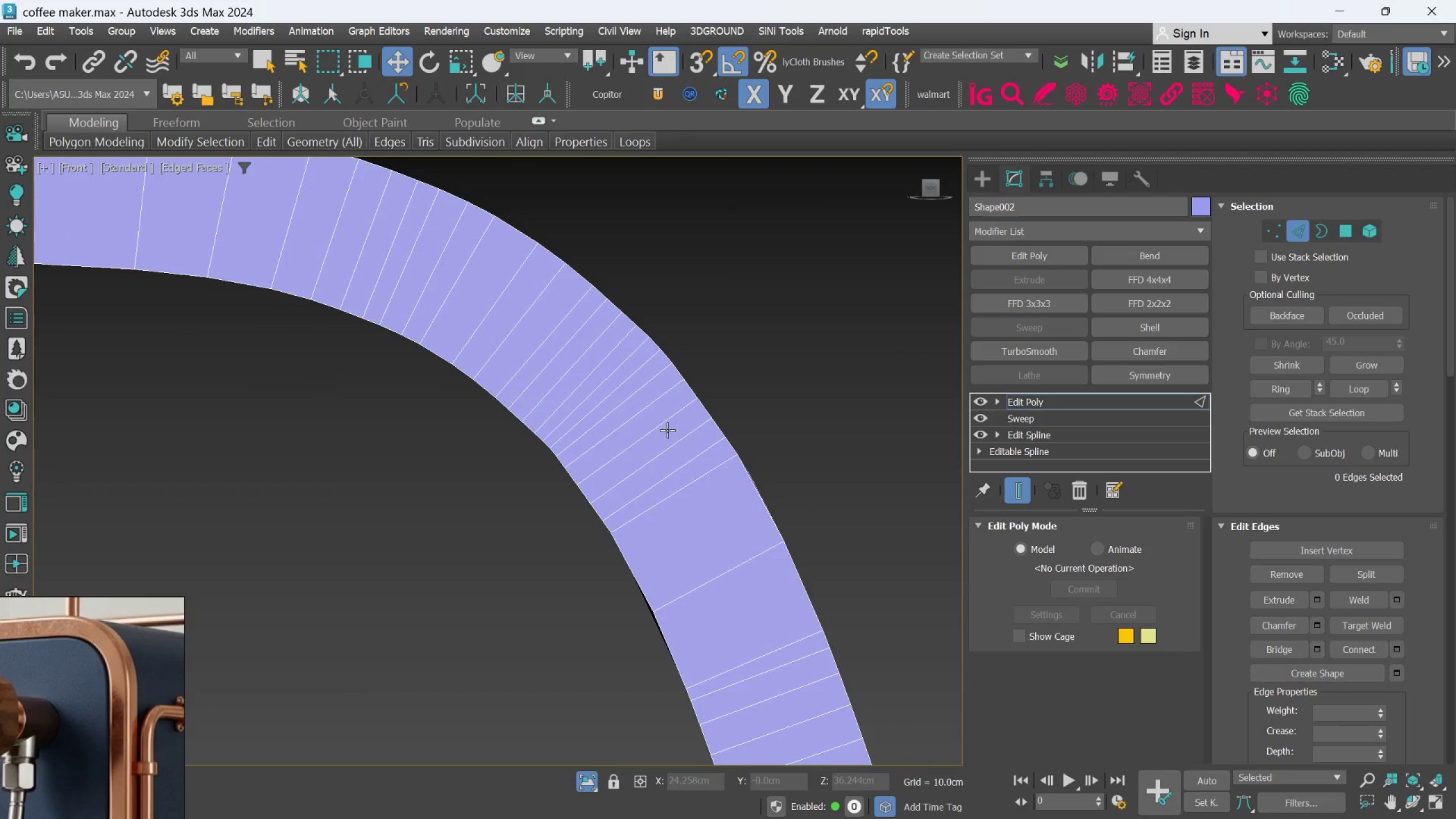 
scroll: coordinate [673, 435], scroll_direction: down, amount: 2.0
 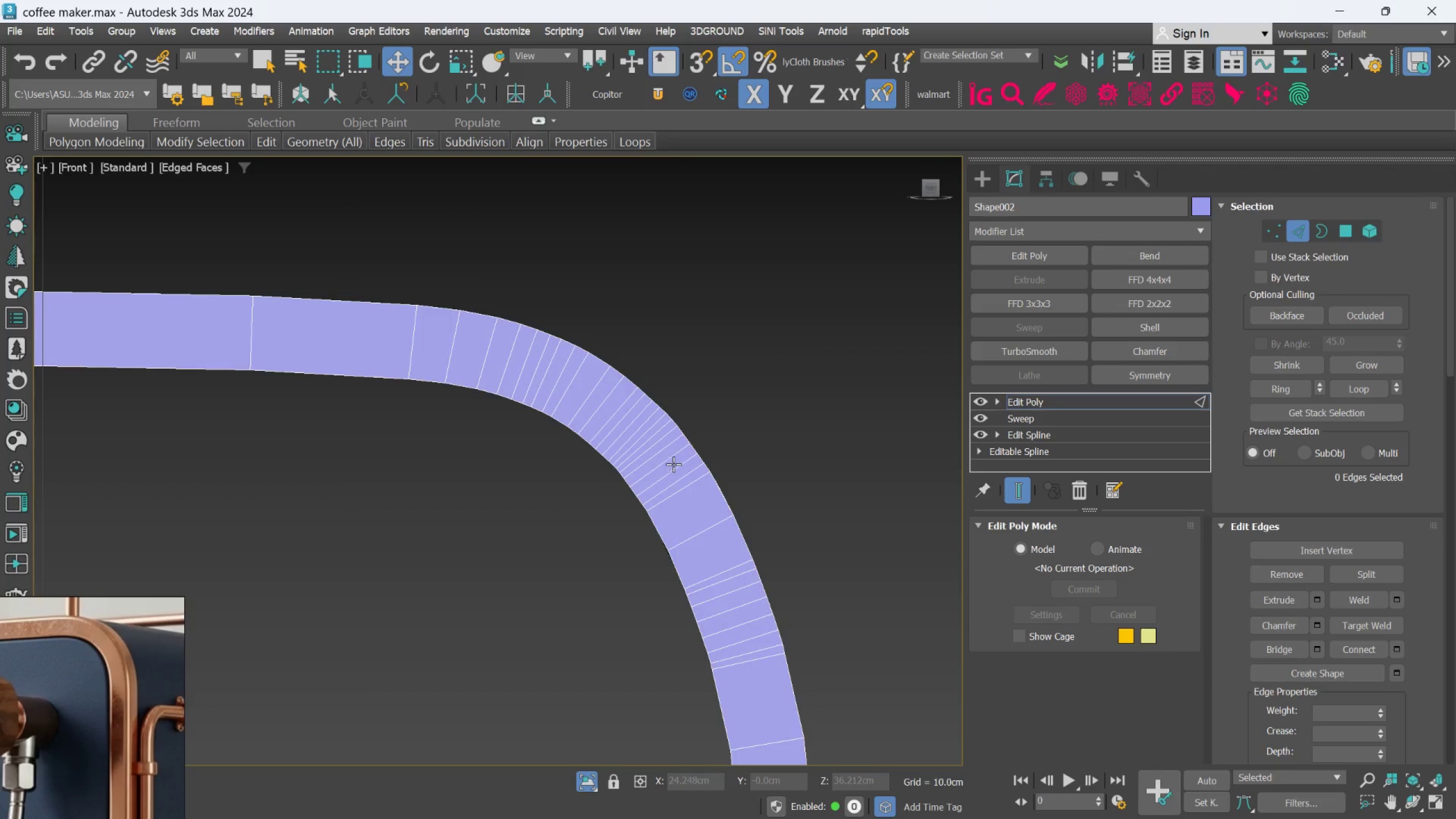 
scroll: coordinate [634, 433], scroll_direction: up, amount: 2.0
 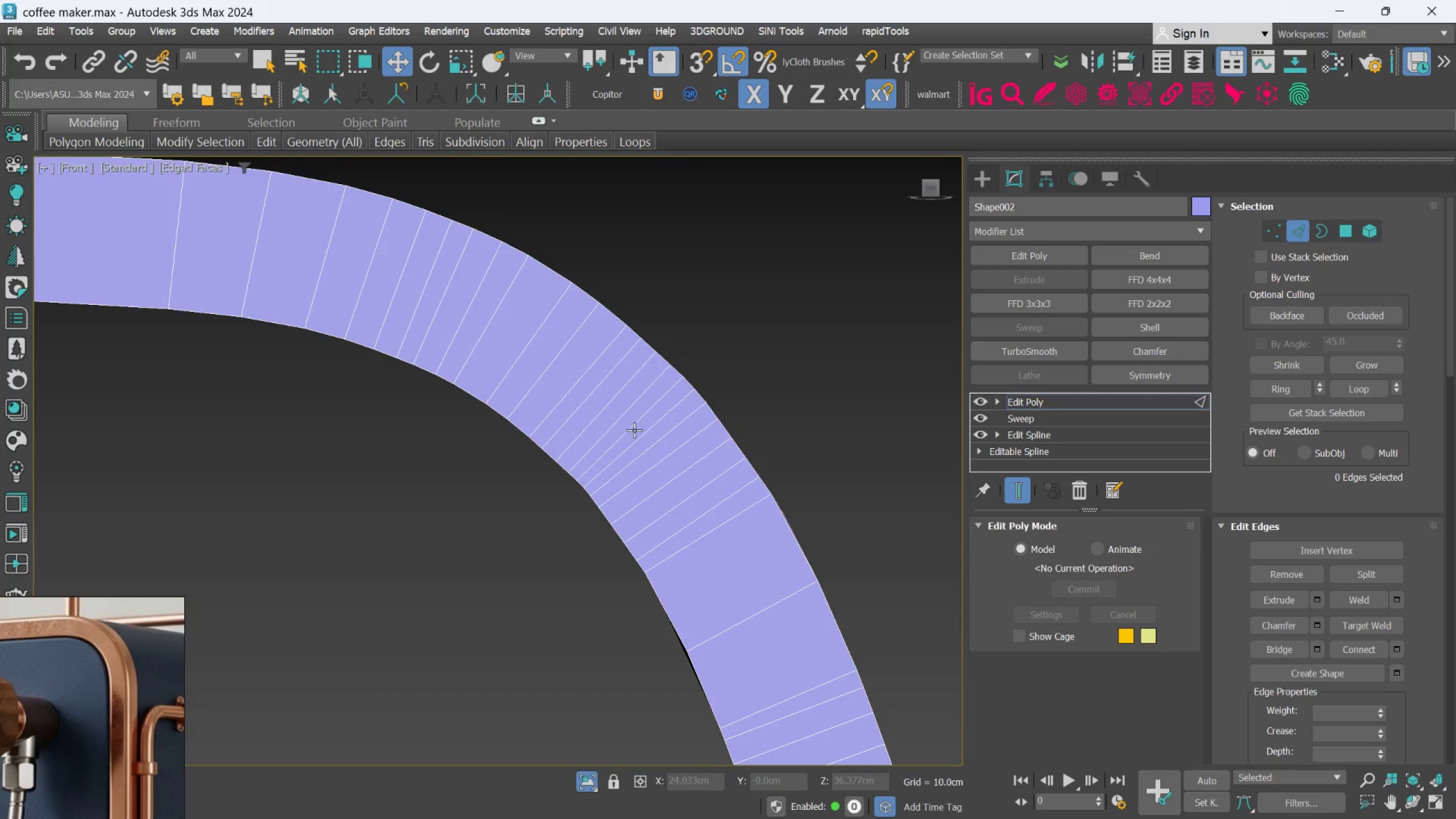 
key(Control+Z)
 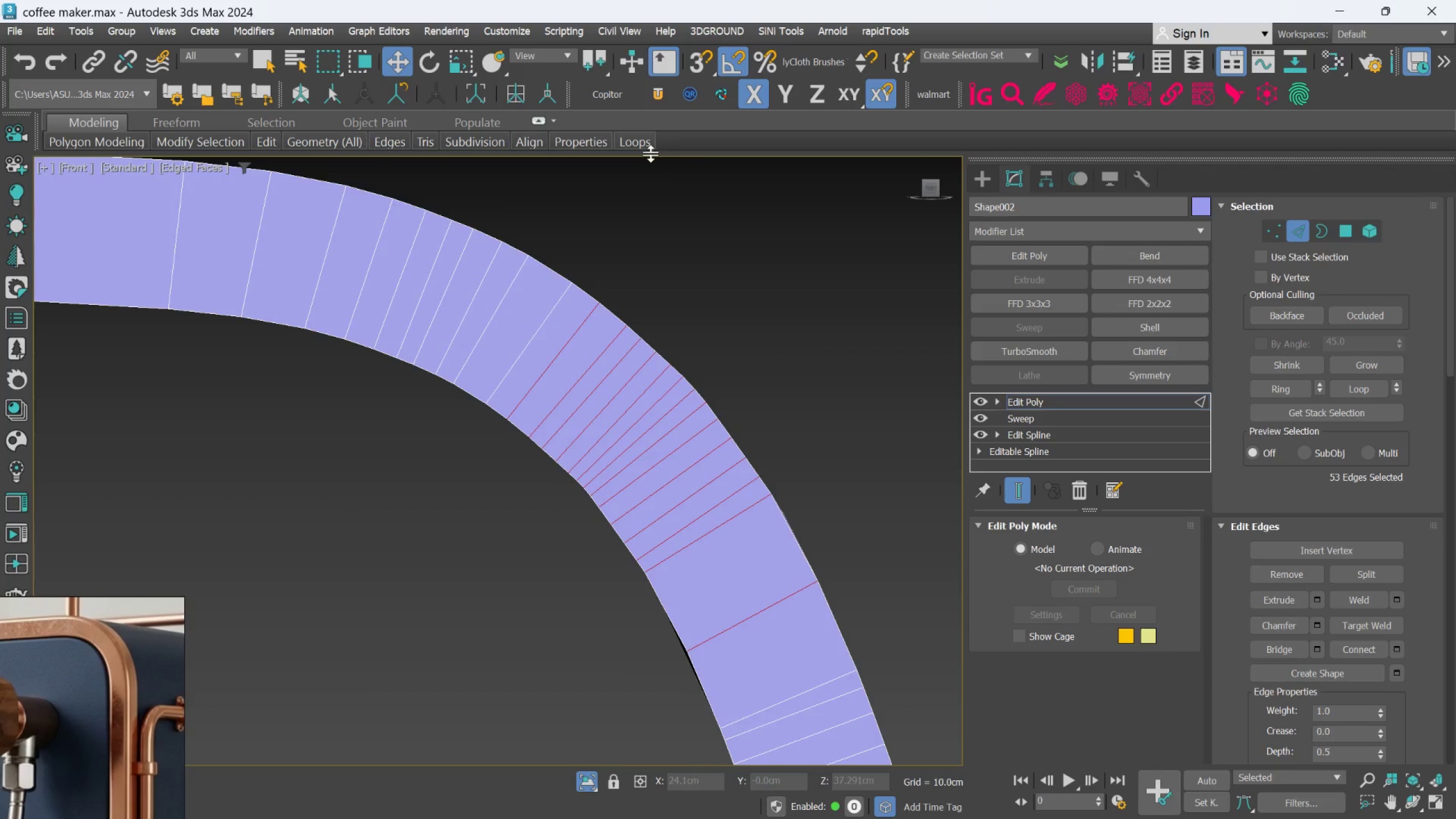 
left_click([634, 138])
 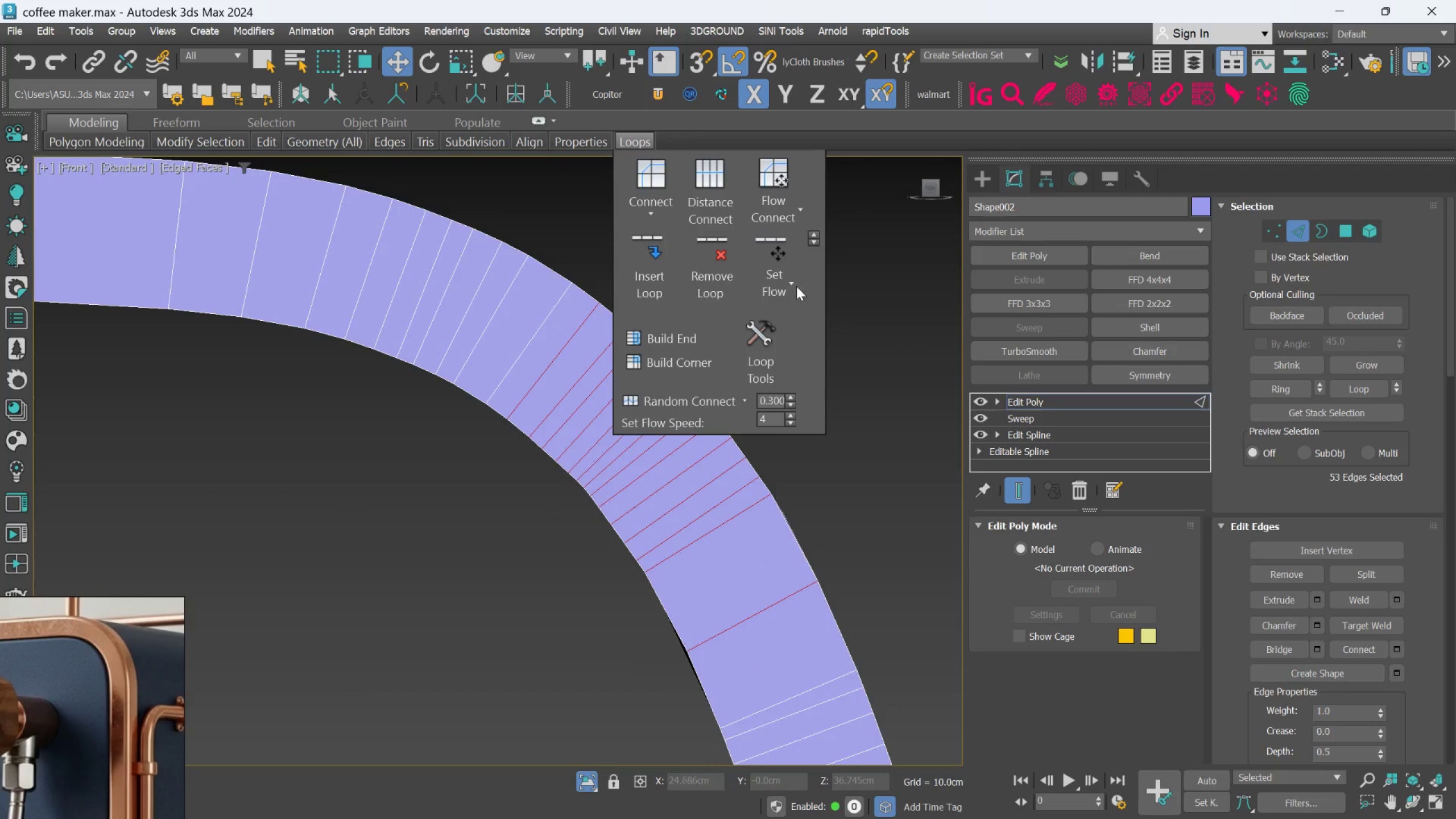 
left_click([775, 259])
 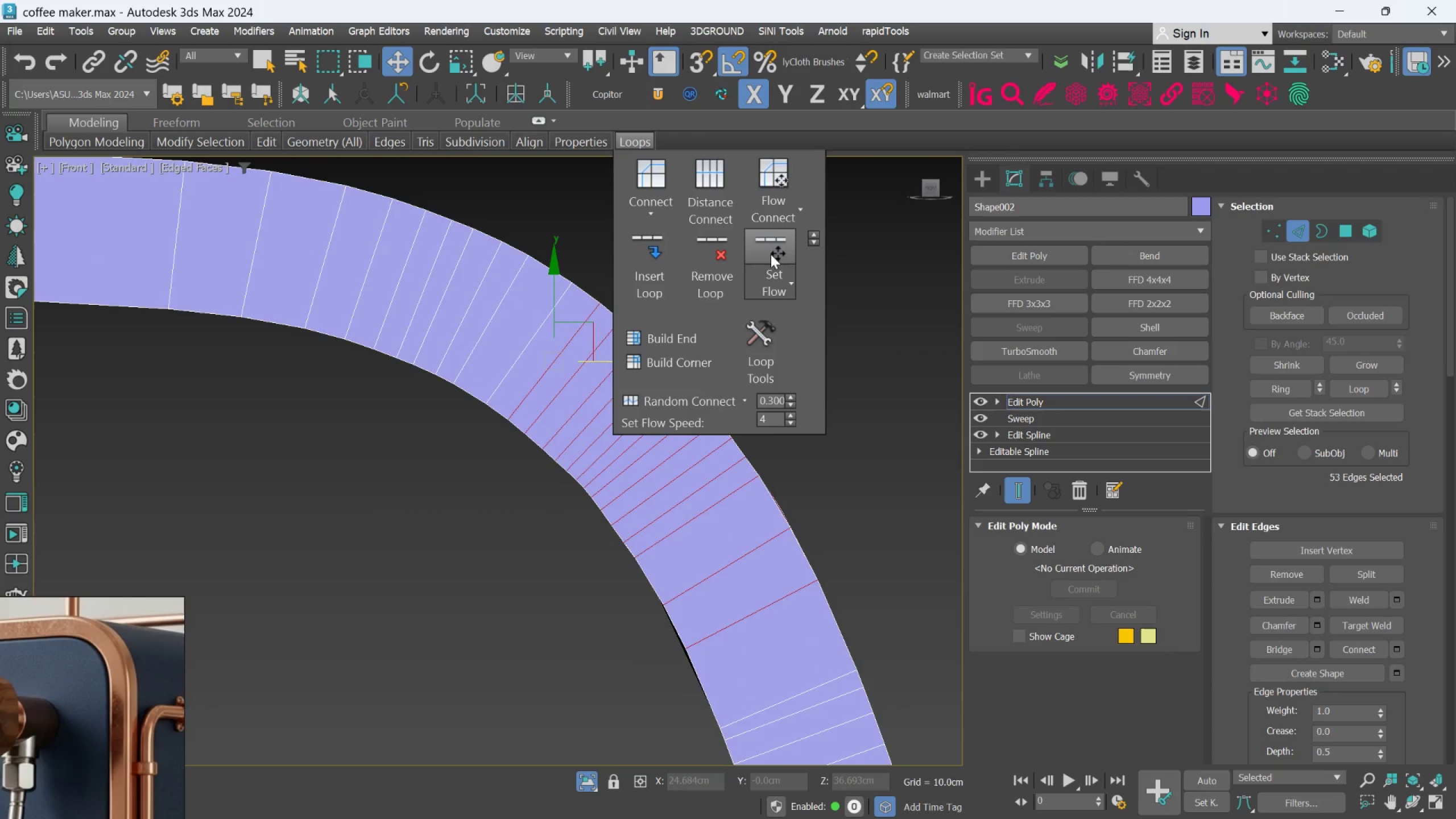 
double_click([771, 254])
 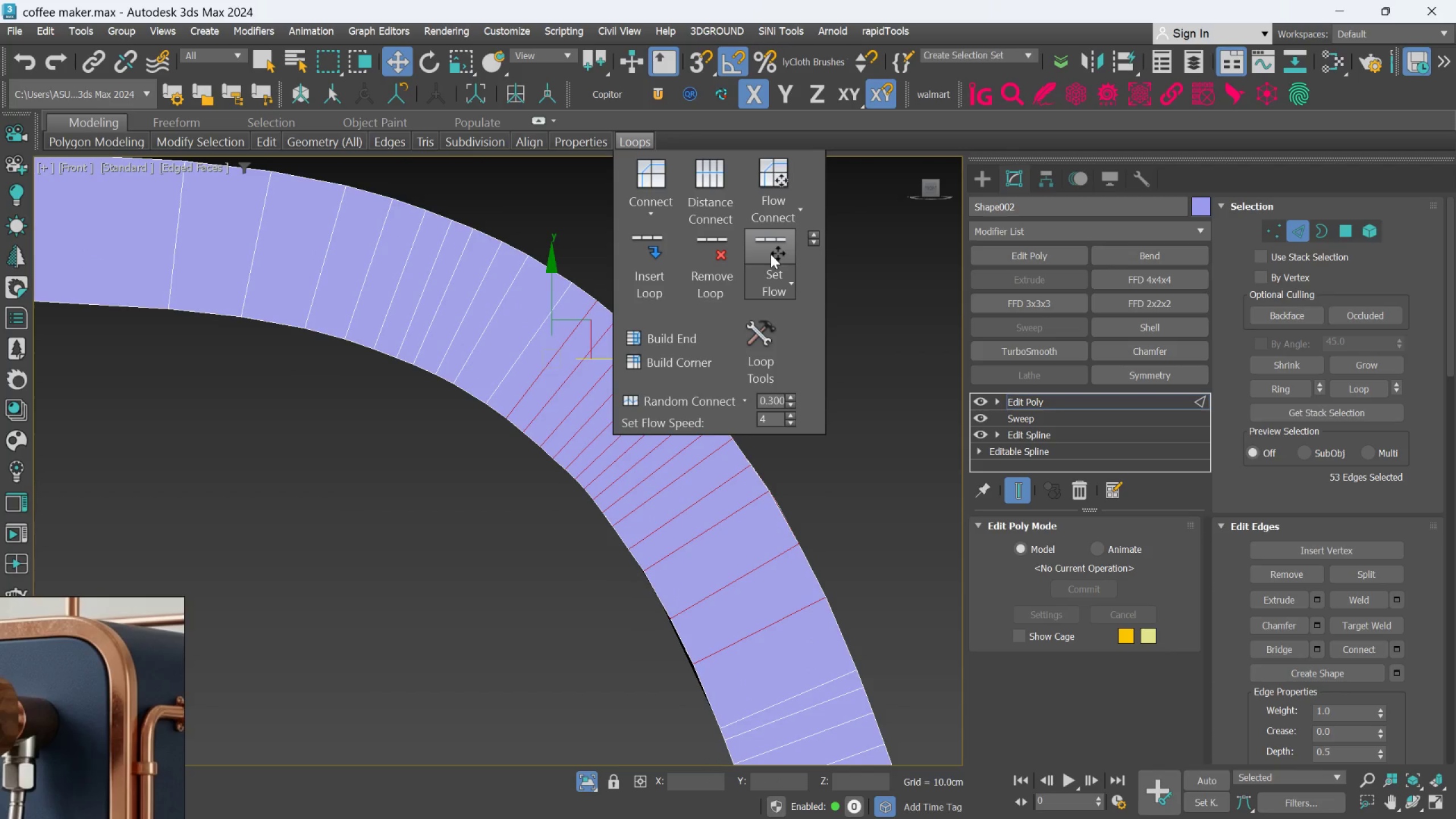 
triple_click([771, 254])
 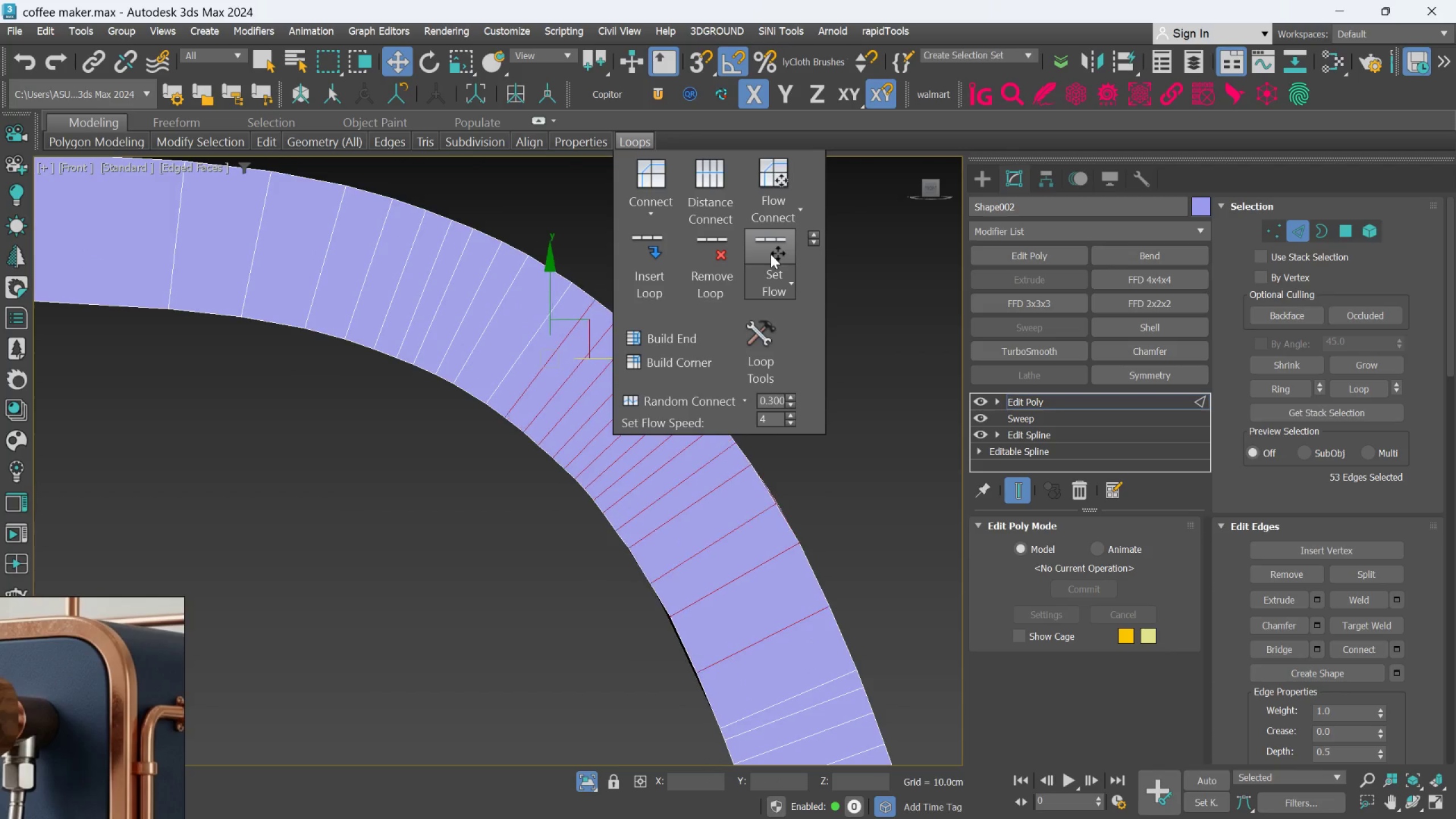 
triple_click([771, 254])
 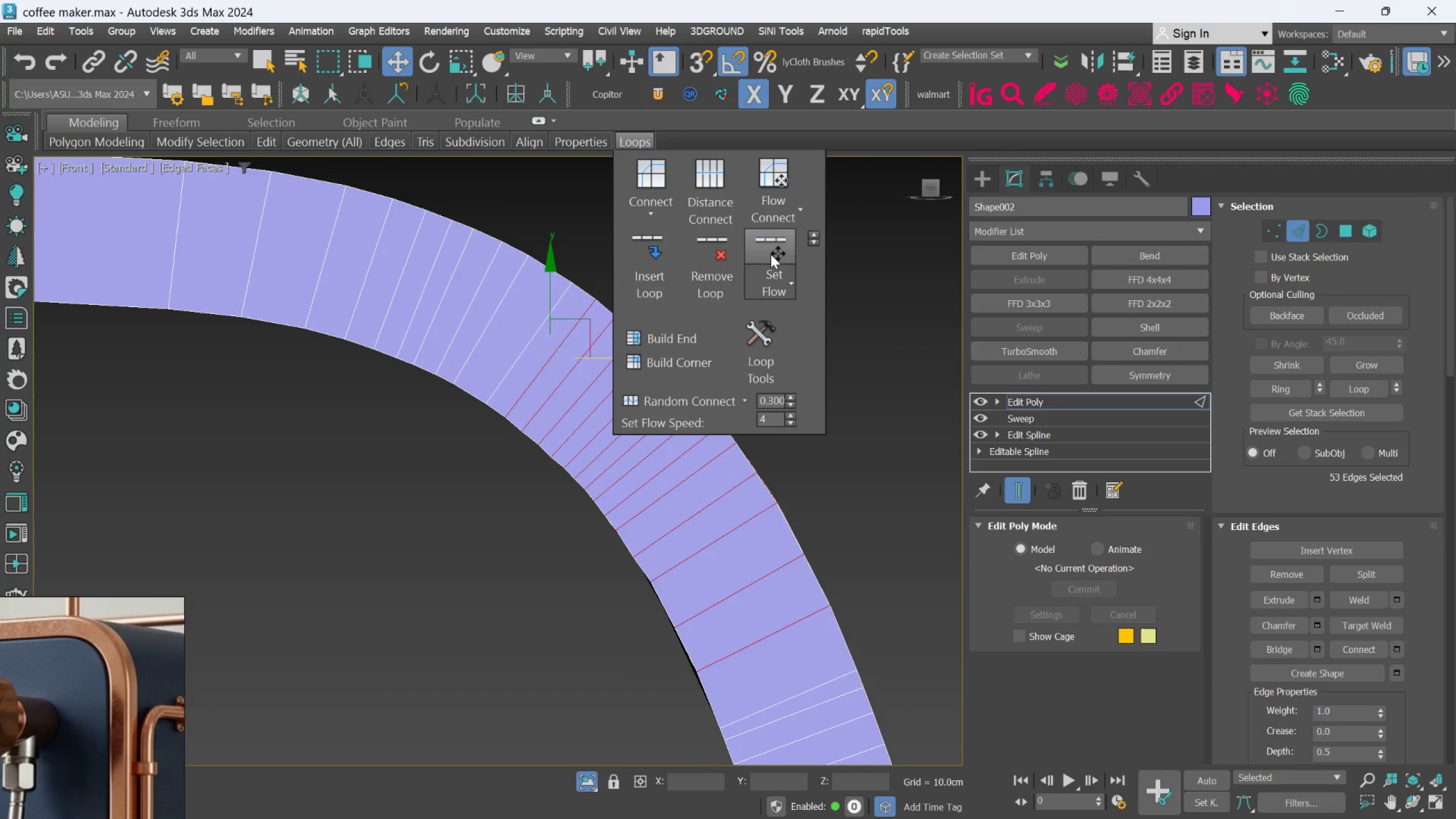 
triple_click([771, 254])
 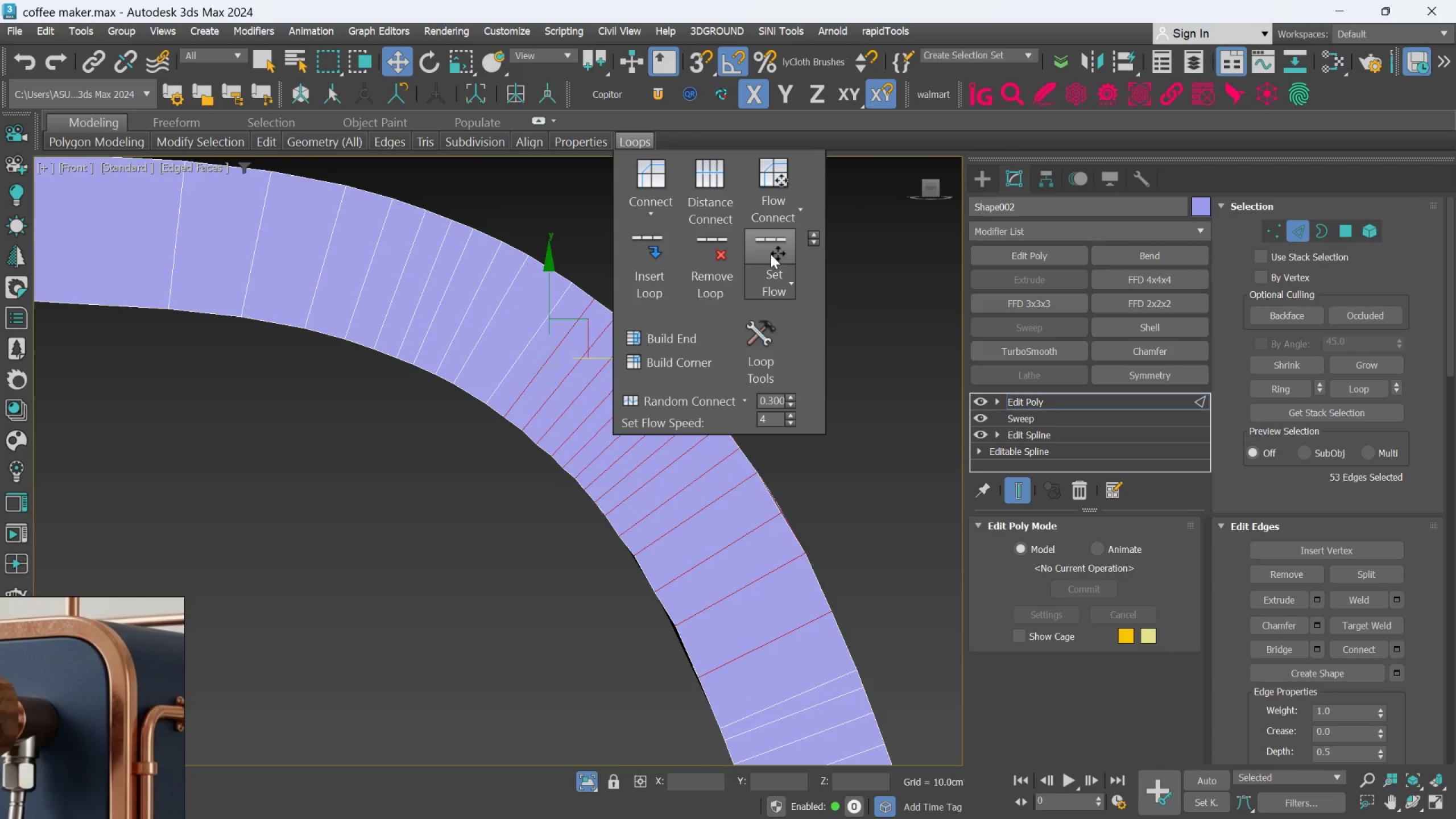 
key(Control+Z)
 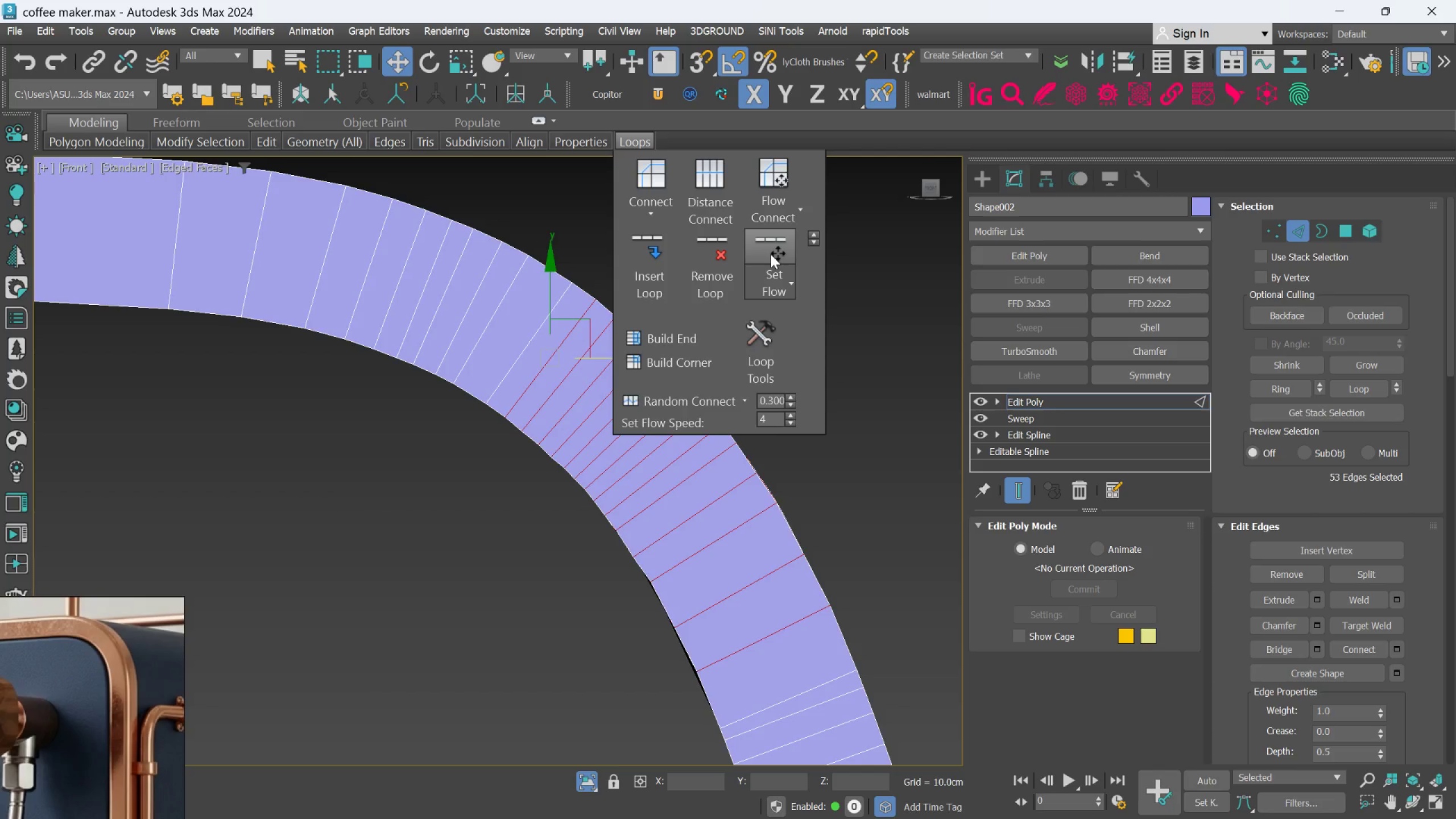 
key(Control+Z)
 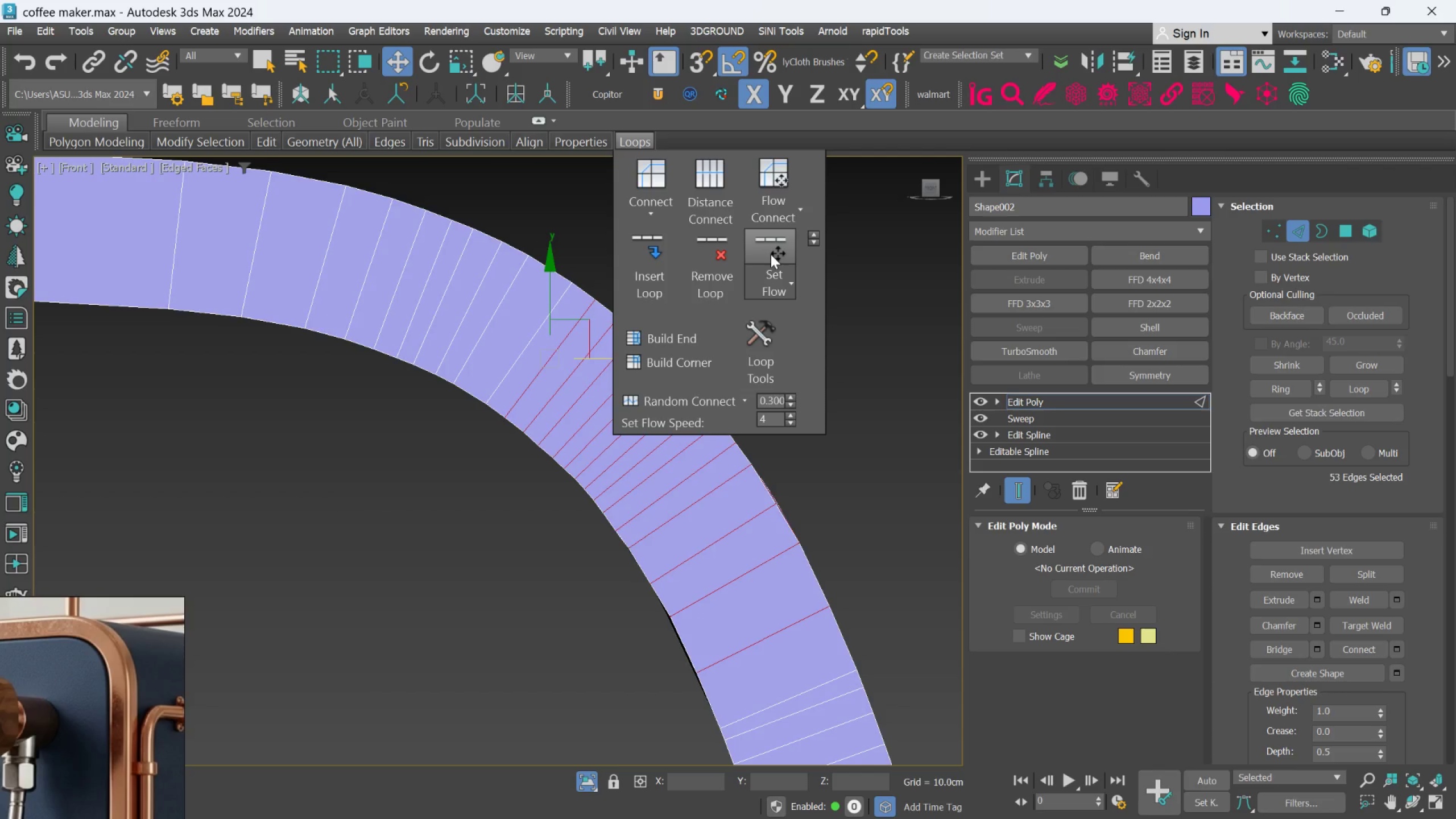 
key(Control+Z)
 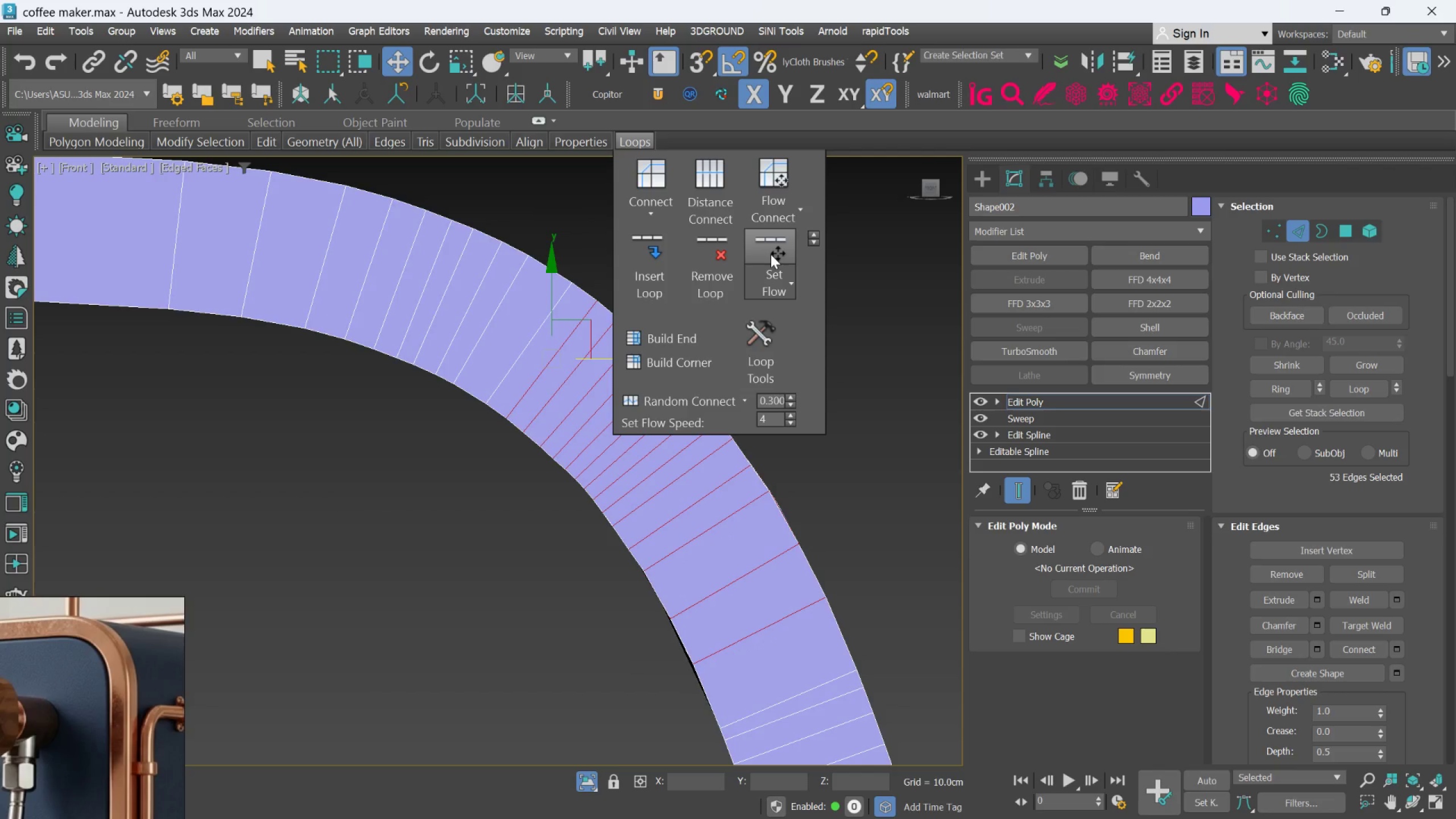 
key(Control+Z)
 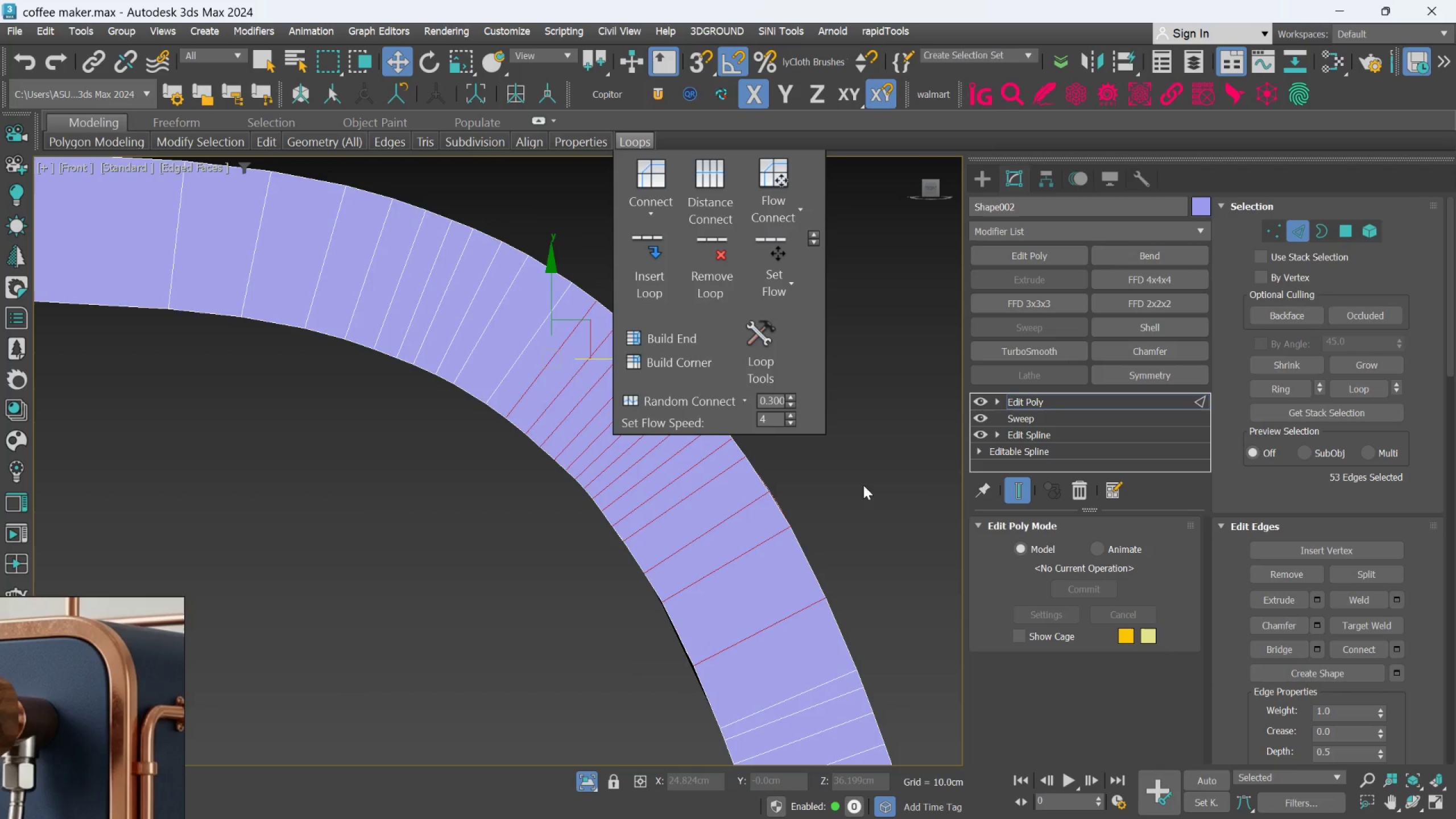 
key(Meta+MetaLeft)
 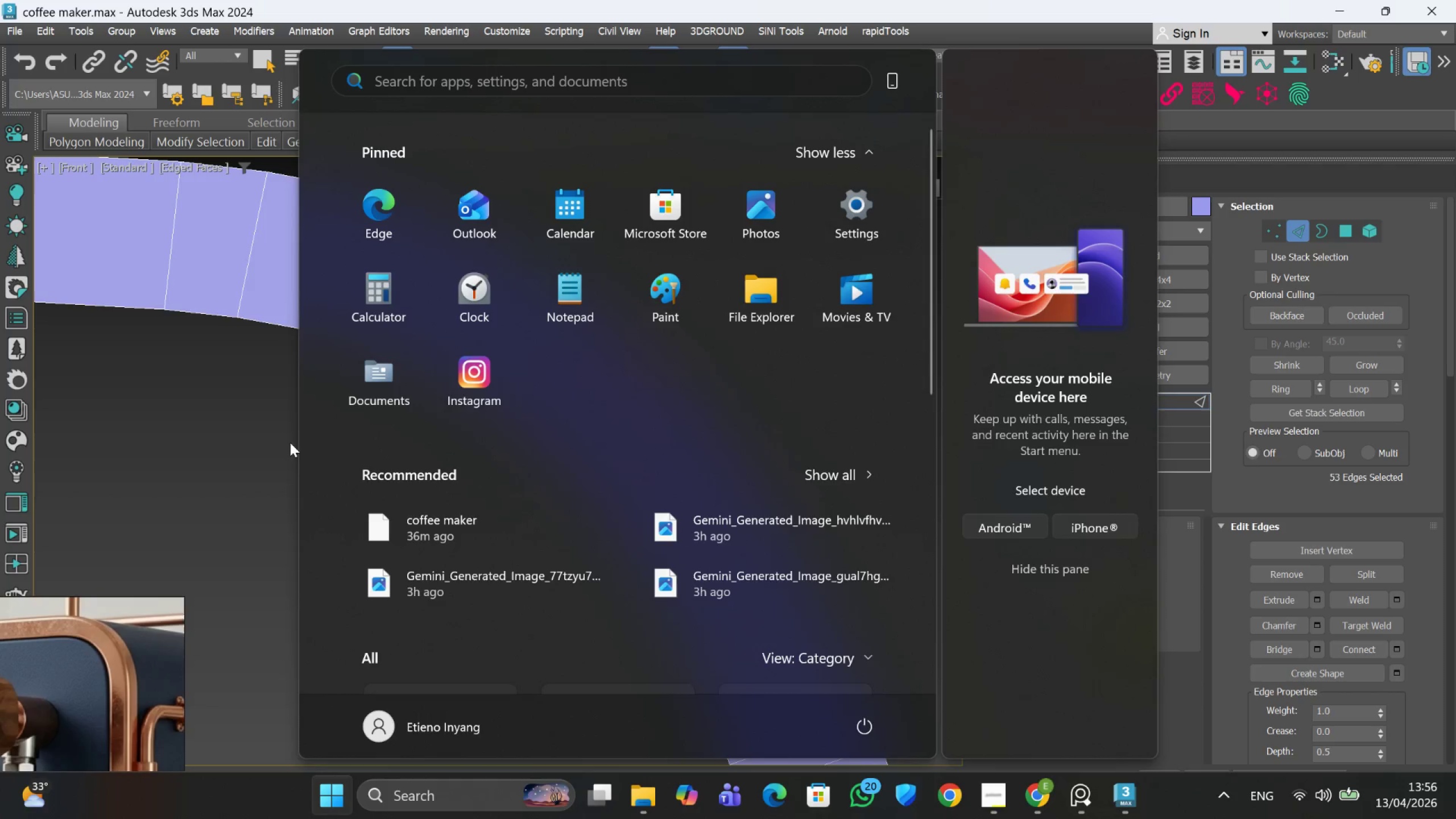 
left_click([279, 422])
 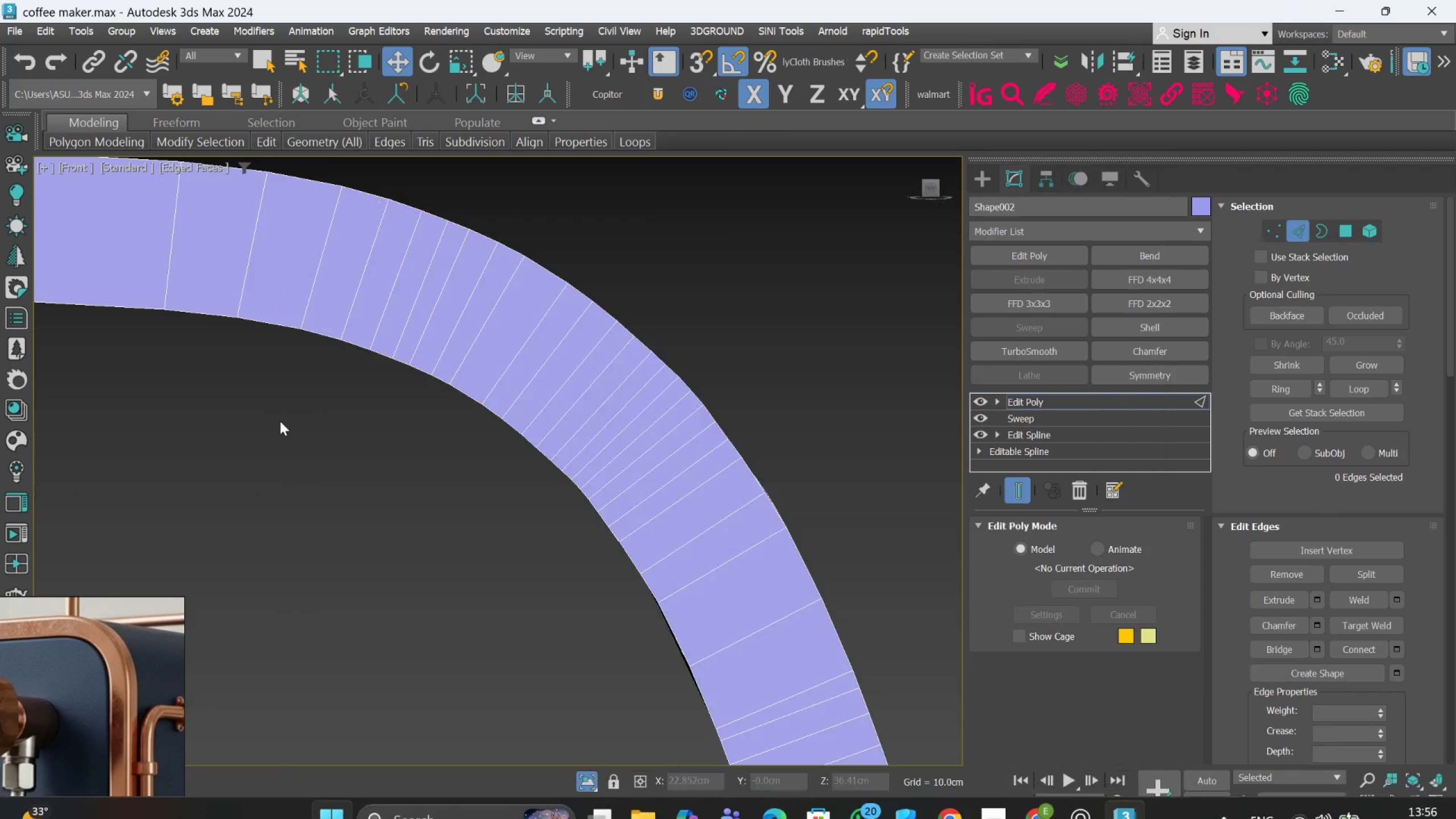 
hold_key(key=AltLeft, duration=0.73)
 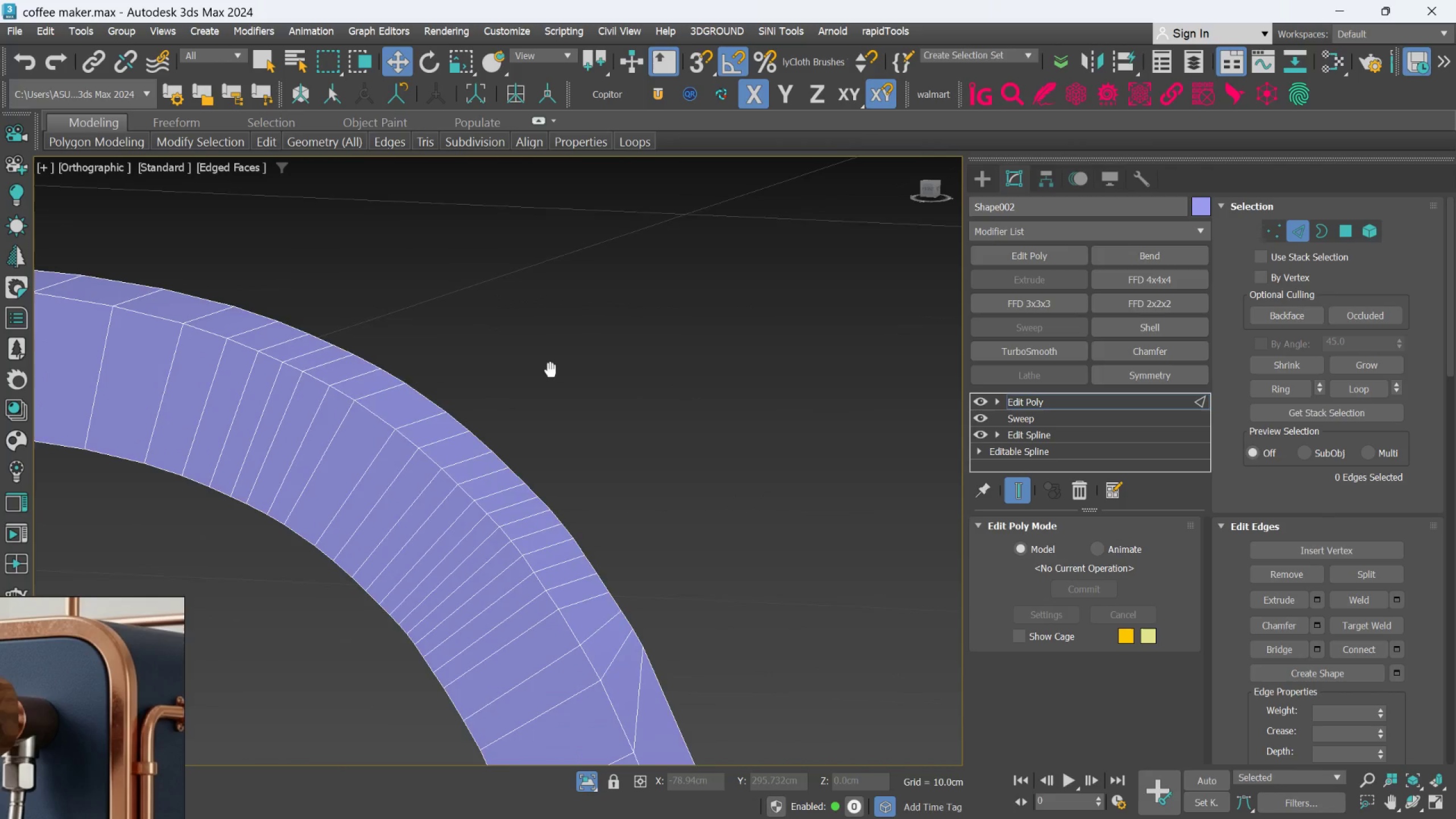 
key(Control+Z)
 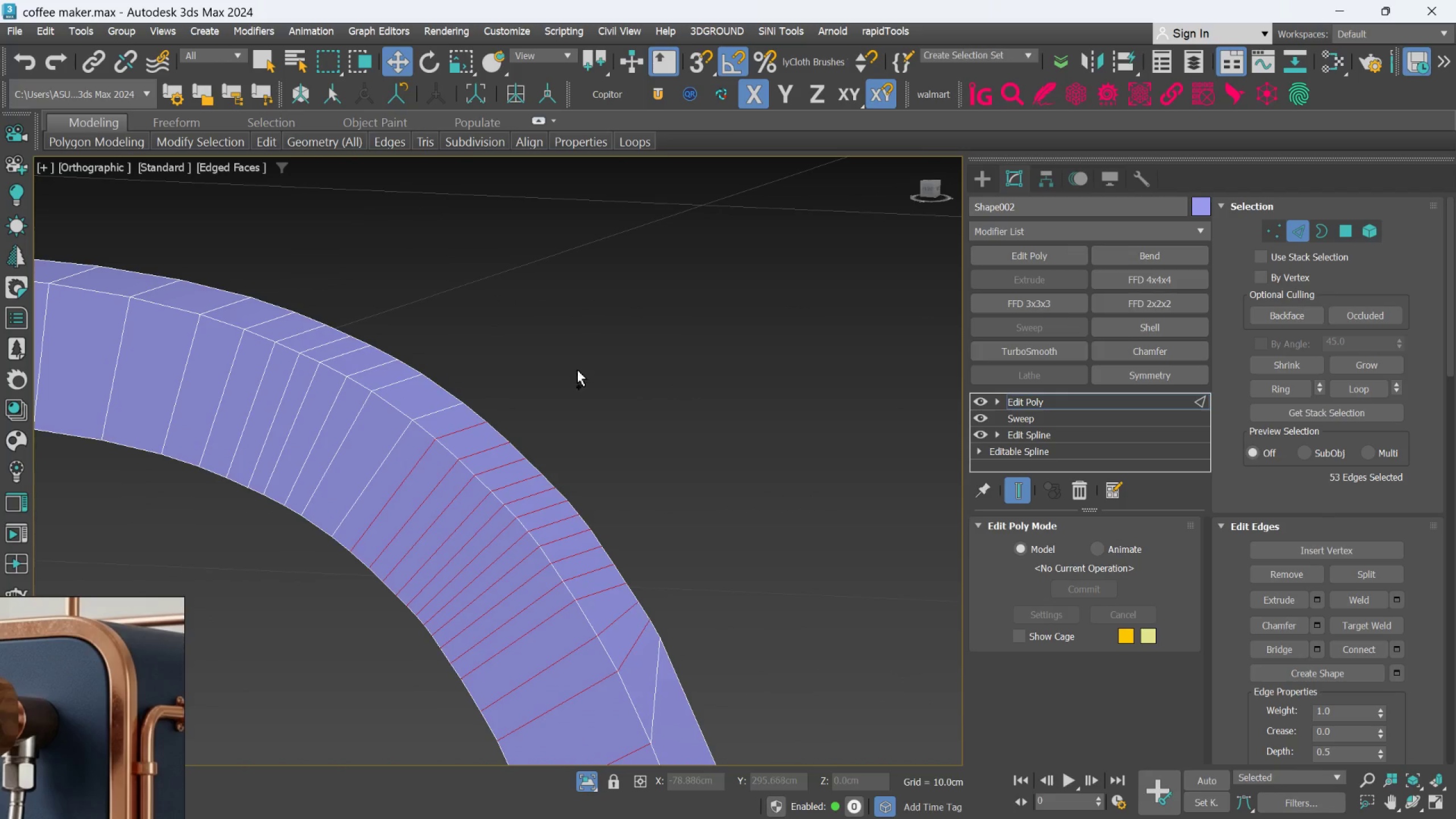 
key(Control+Z)
 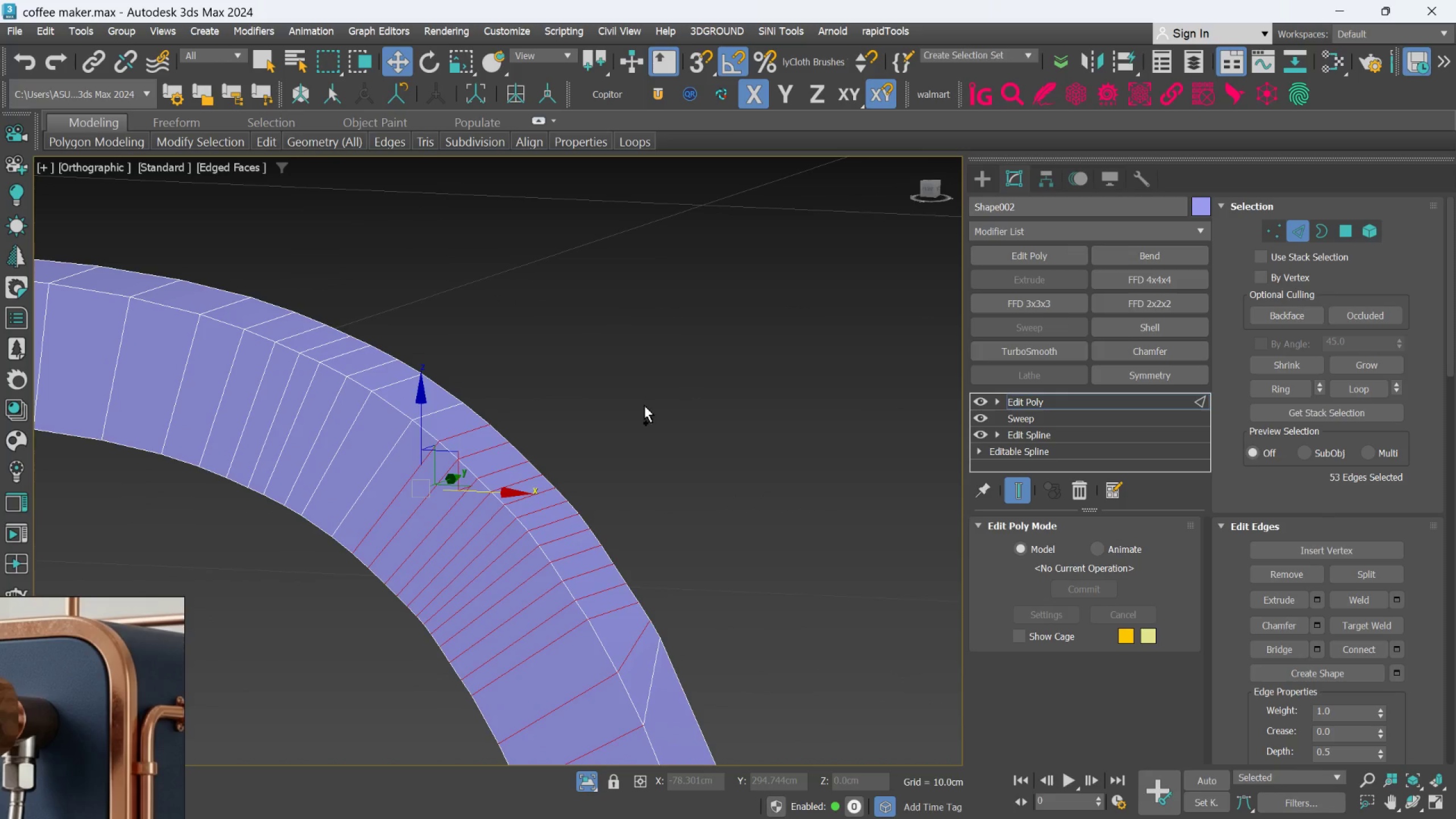 
key(Control+Z)
 